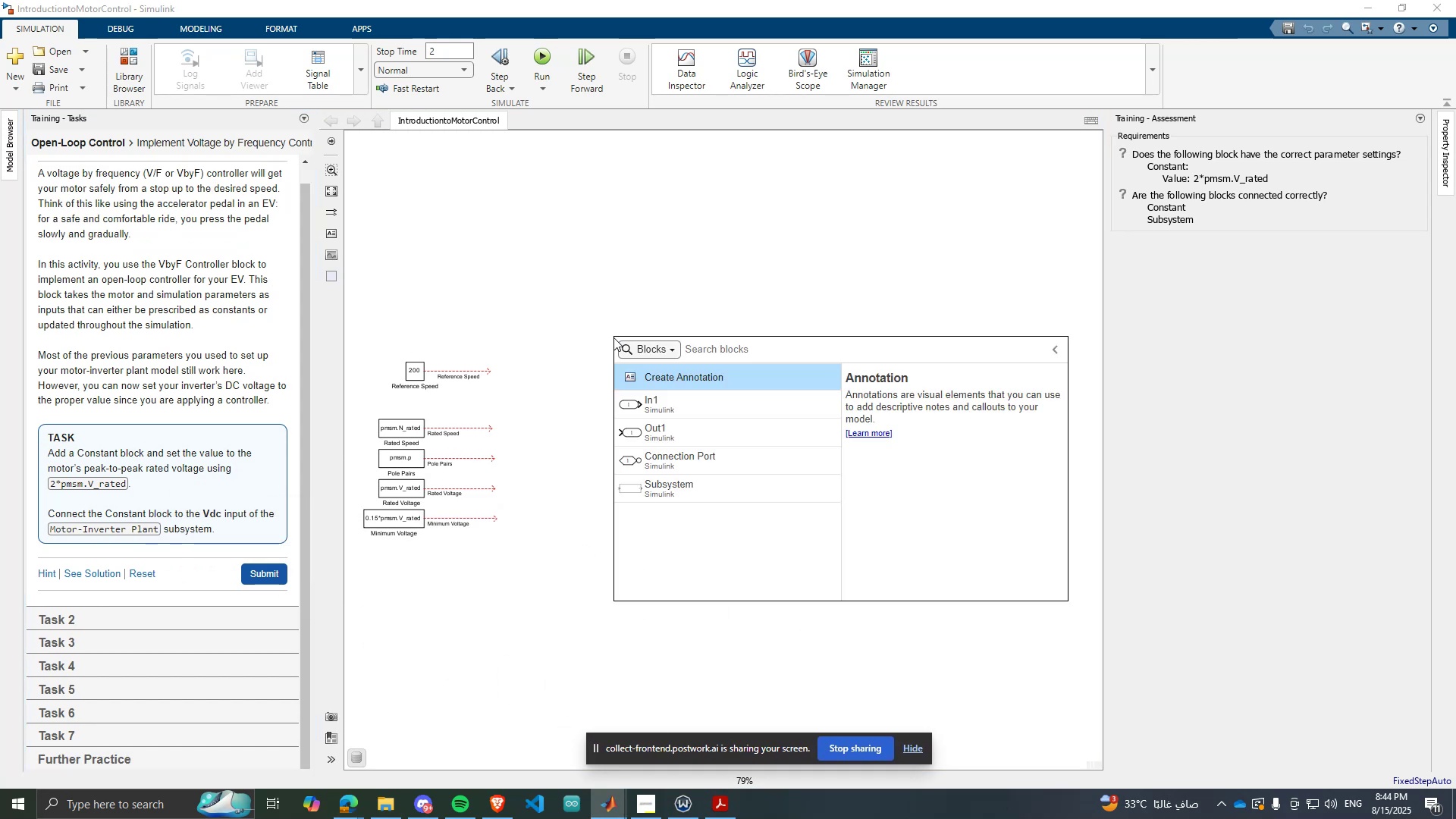 
type(const)
 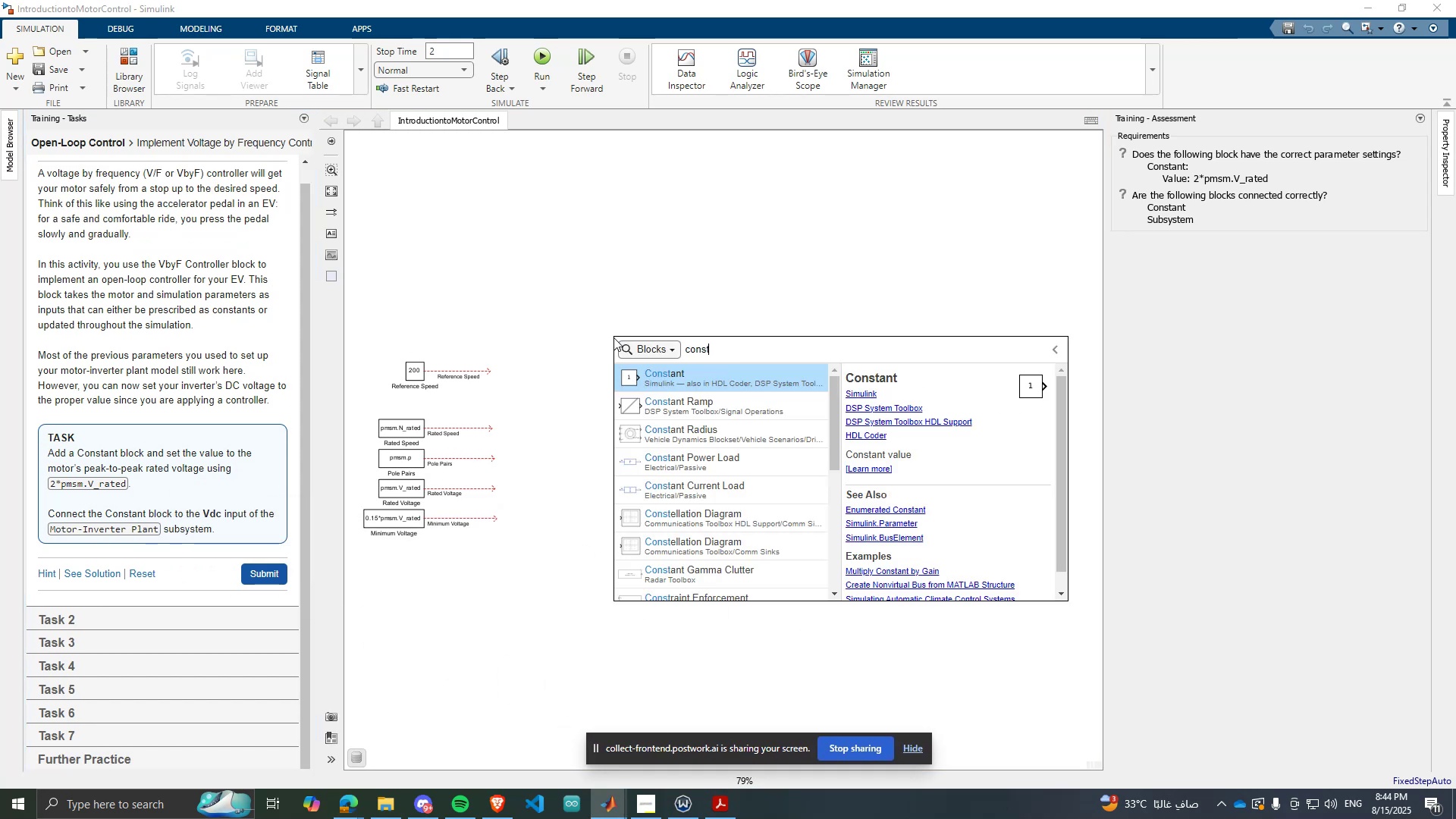 
key(Enter)
 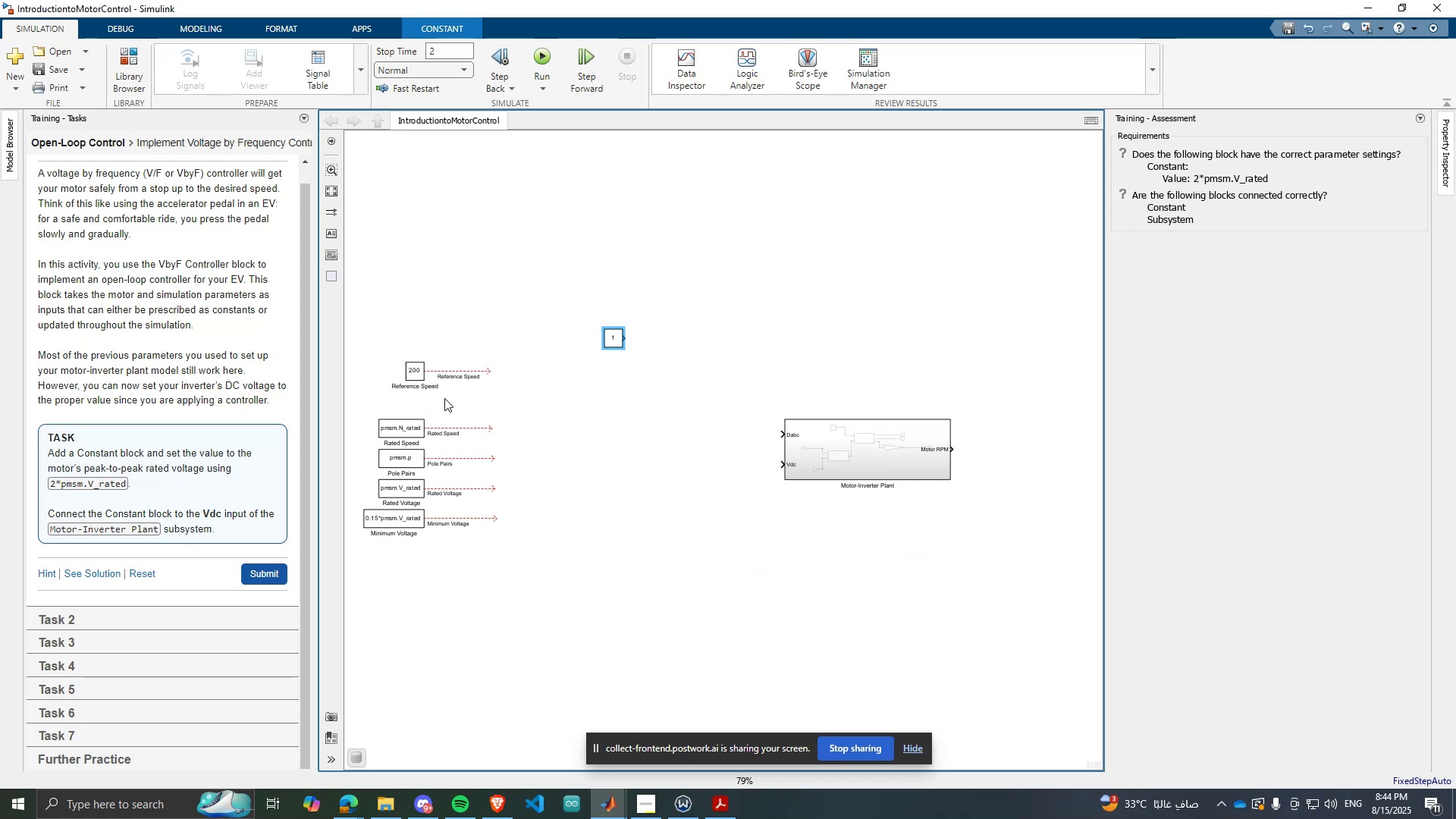 
scroll: coordinate [645, 329], scroll_direction: up, amount: 7.0
 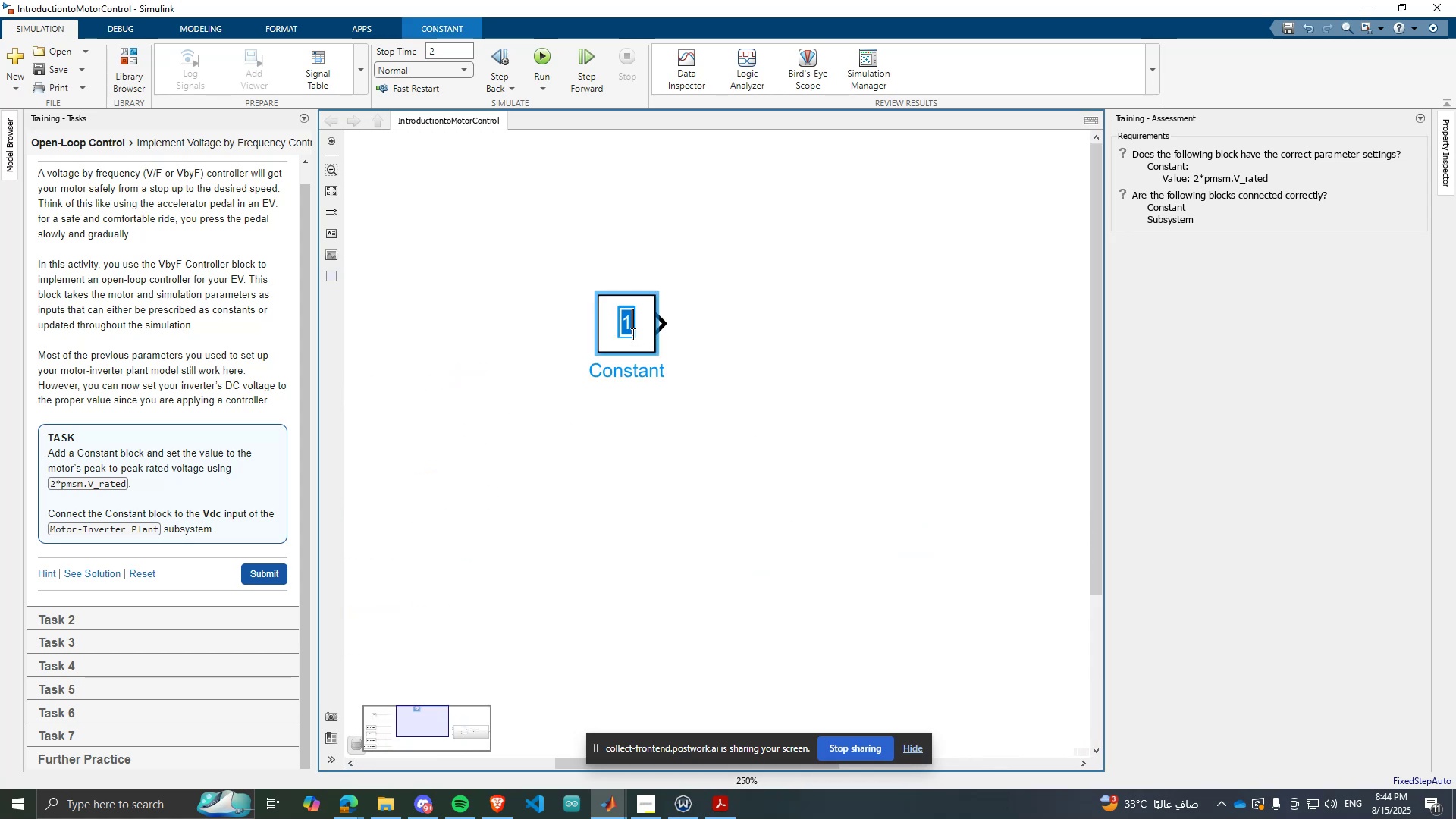 
double_click([632, 334])
 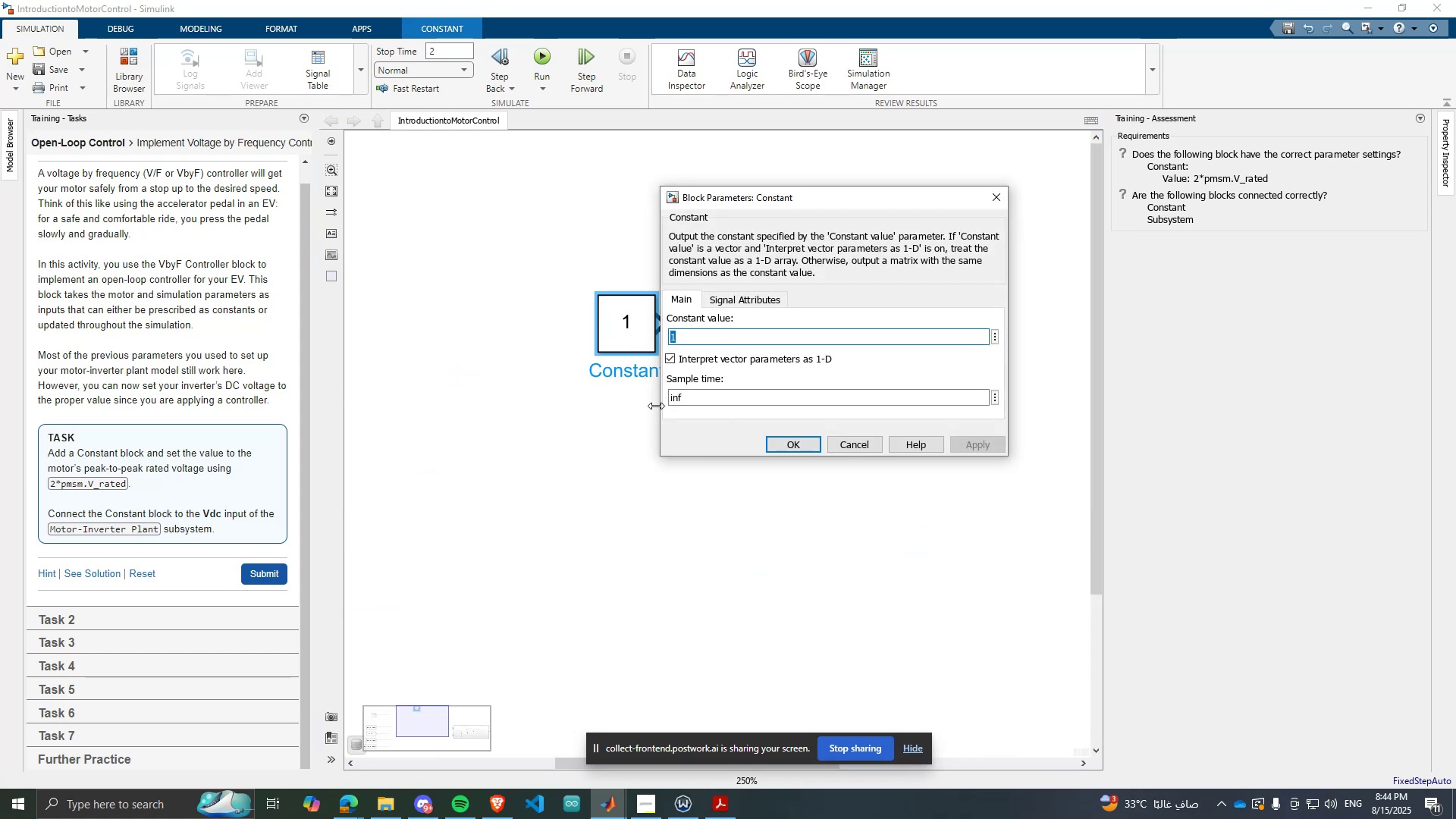 
type(2*pmsm.V)
 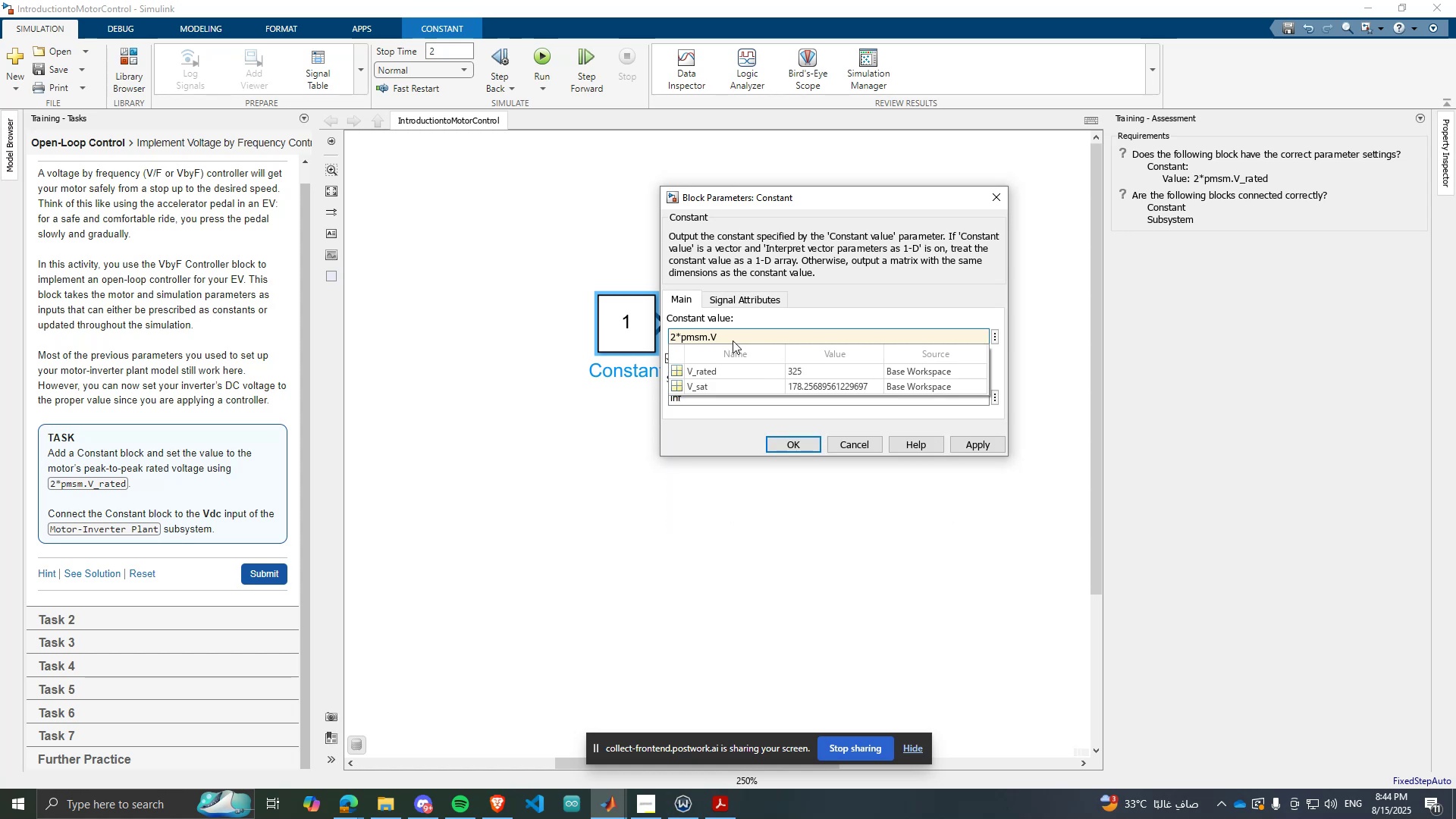 
key(ArrowDown)
 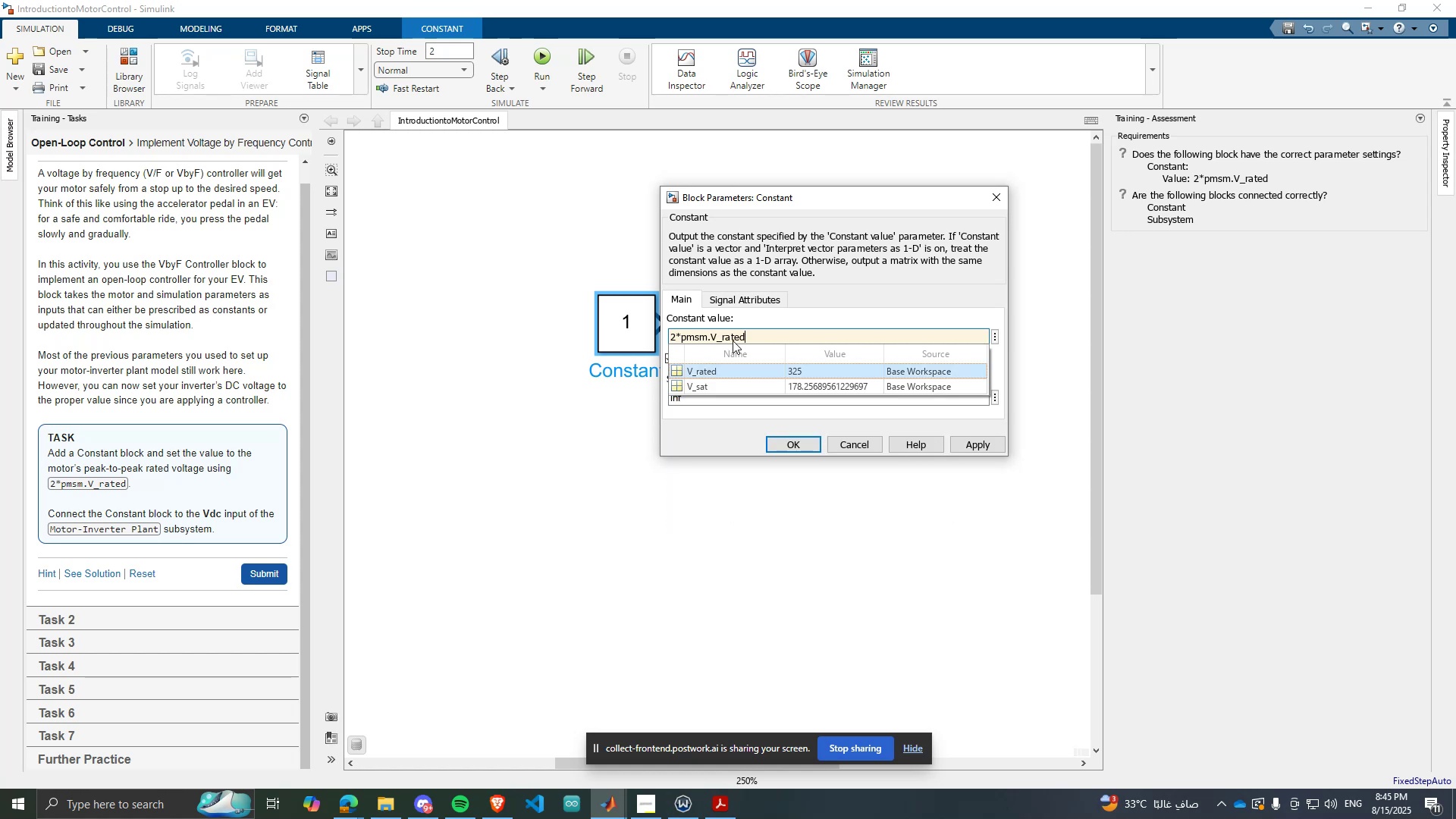 
key(Enter)
 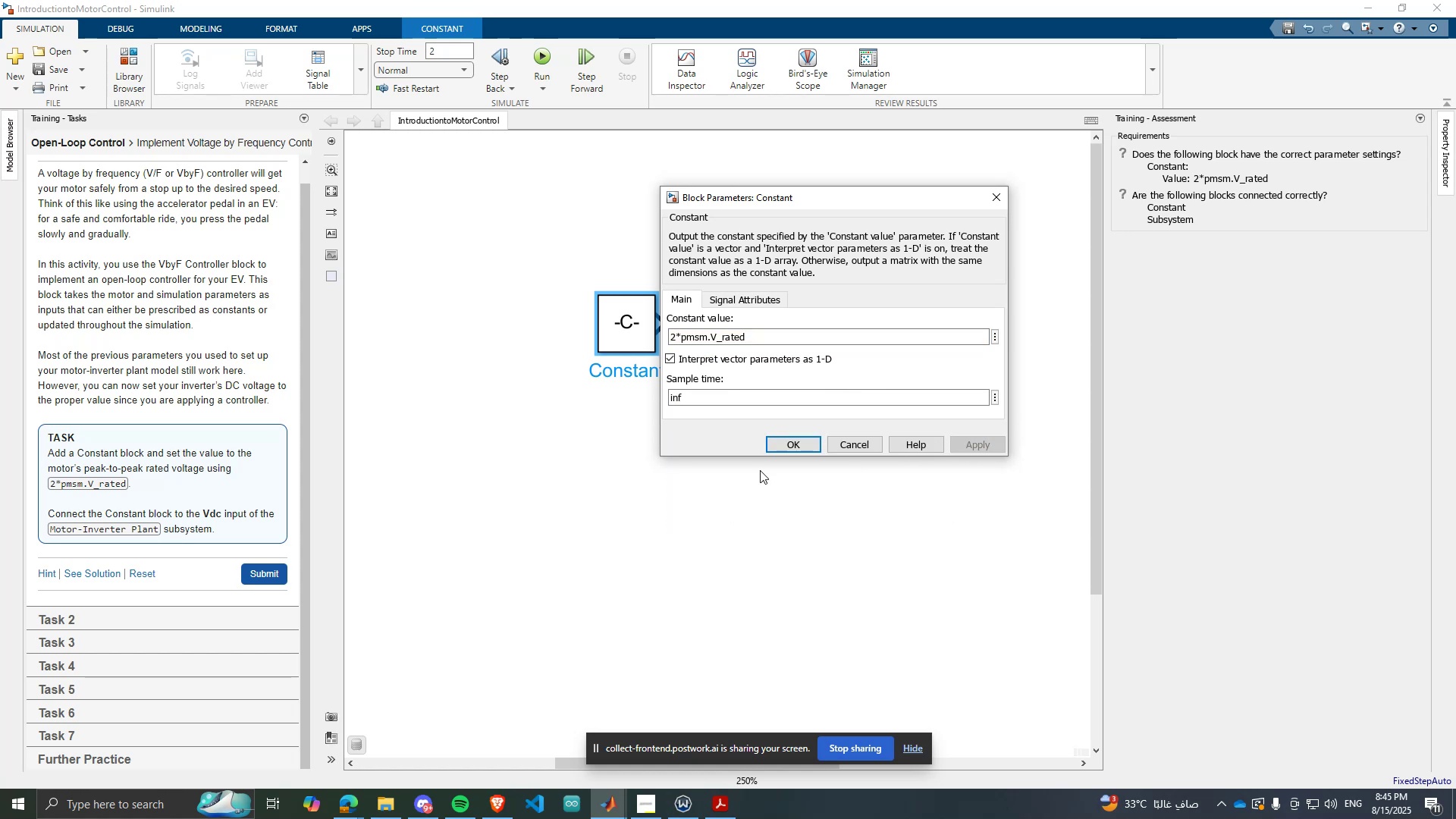 
left_click([802, 442])
 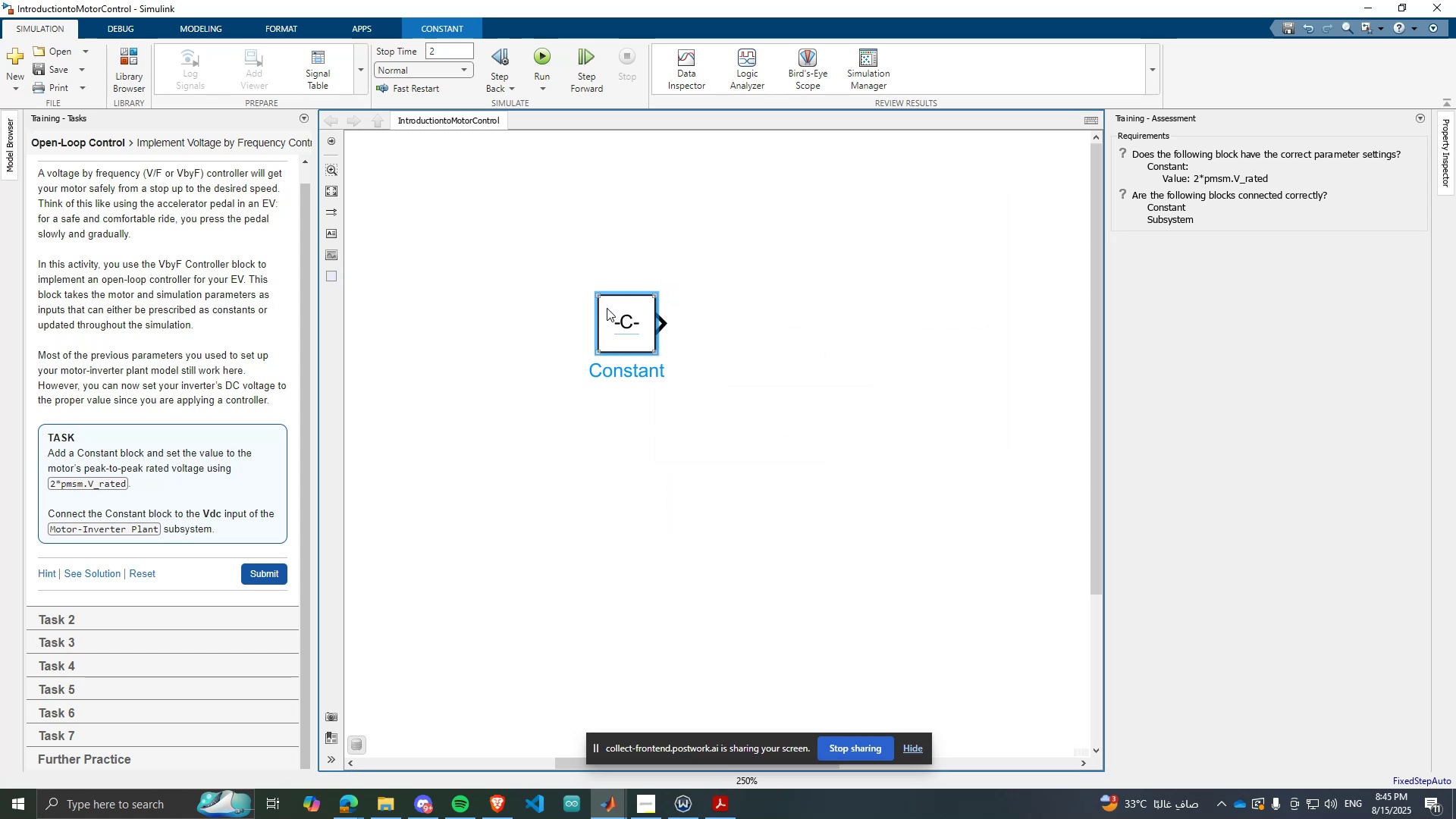 
left_click_drag(start_coordinate=[602, 293], to_coordinate=[466, 291])
 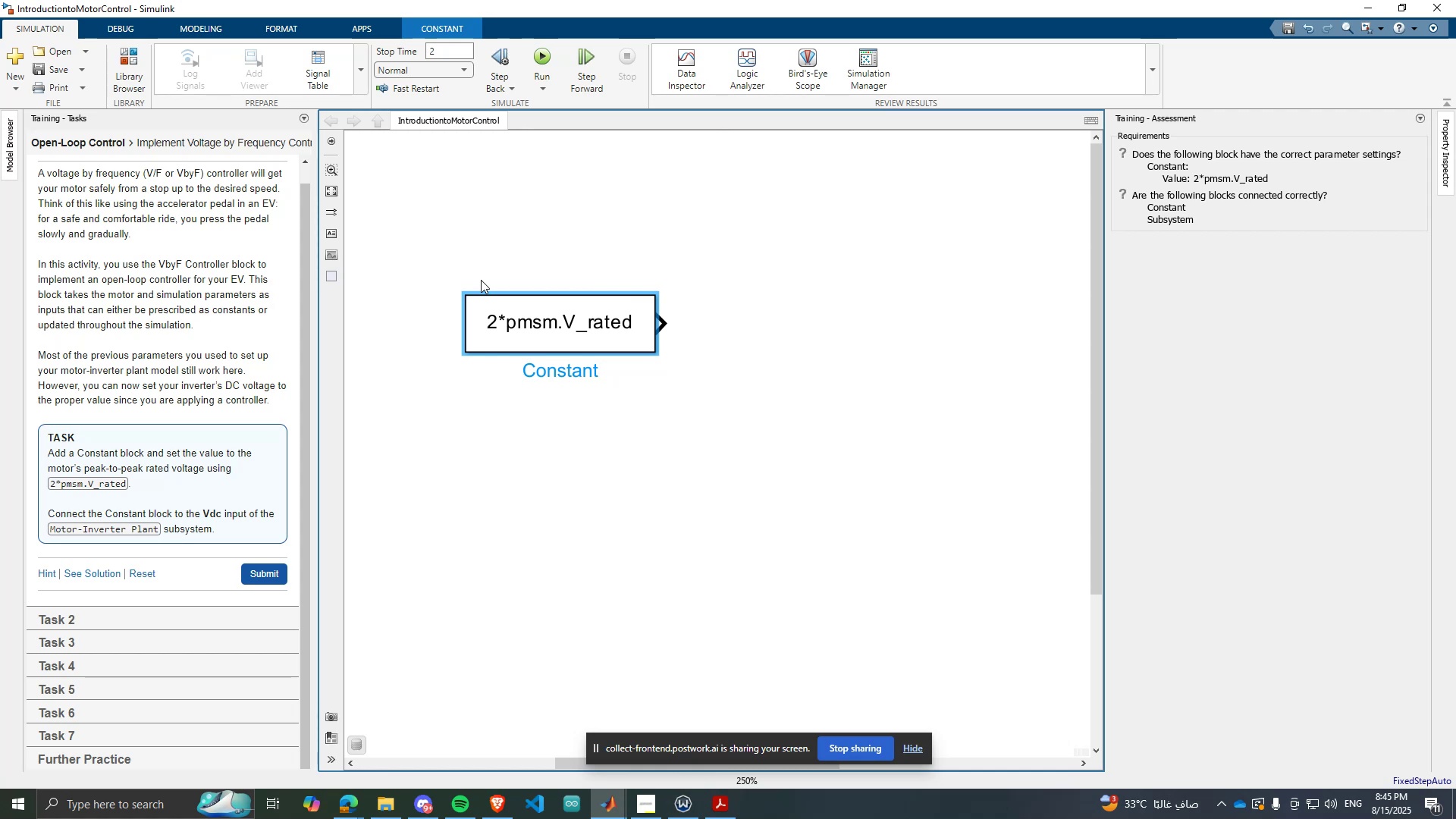 
wait(50.66)
 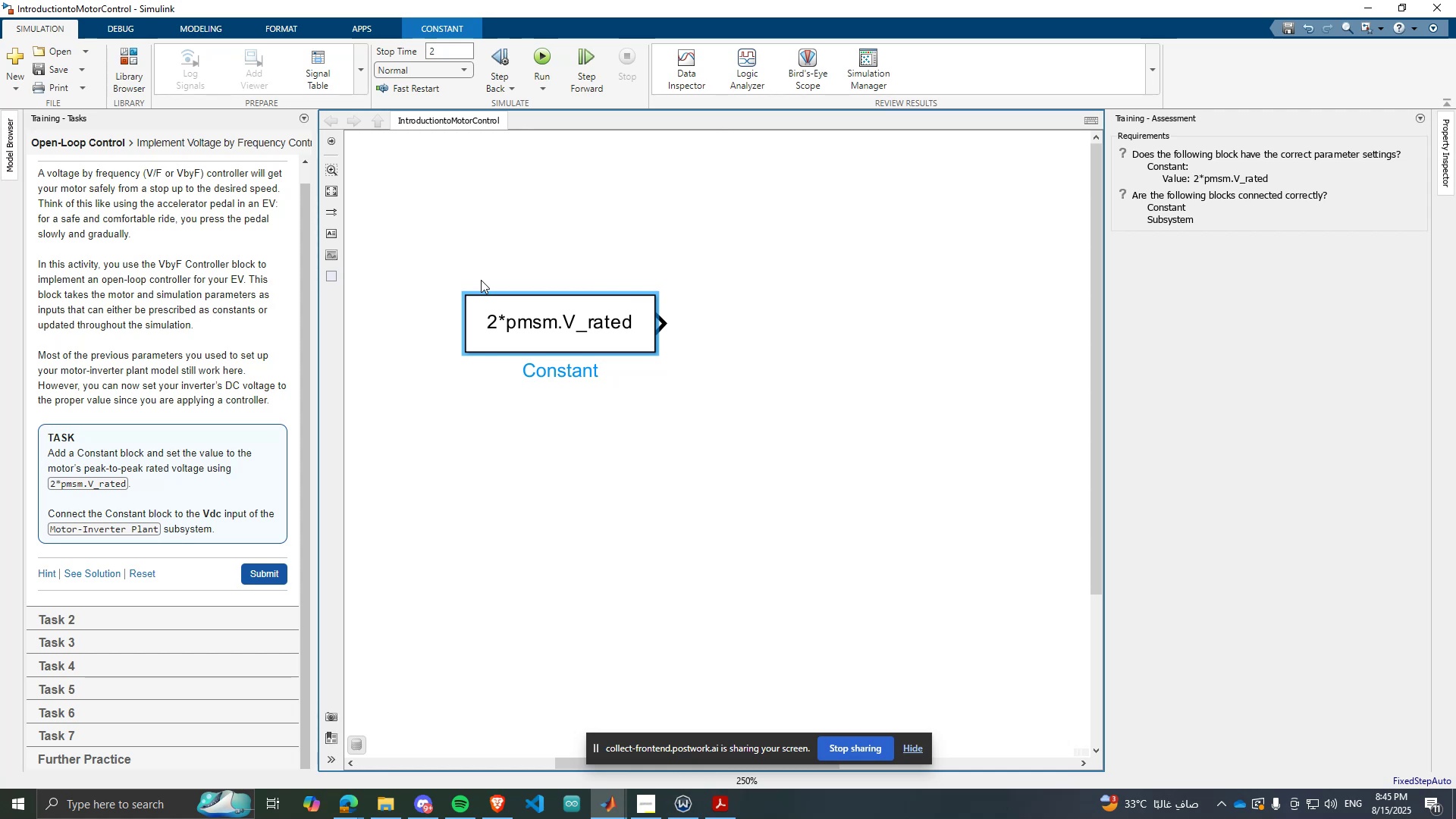 
scroll: coordinate [532, 309], scroll_direction: down, amount: 9.0
 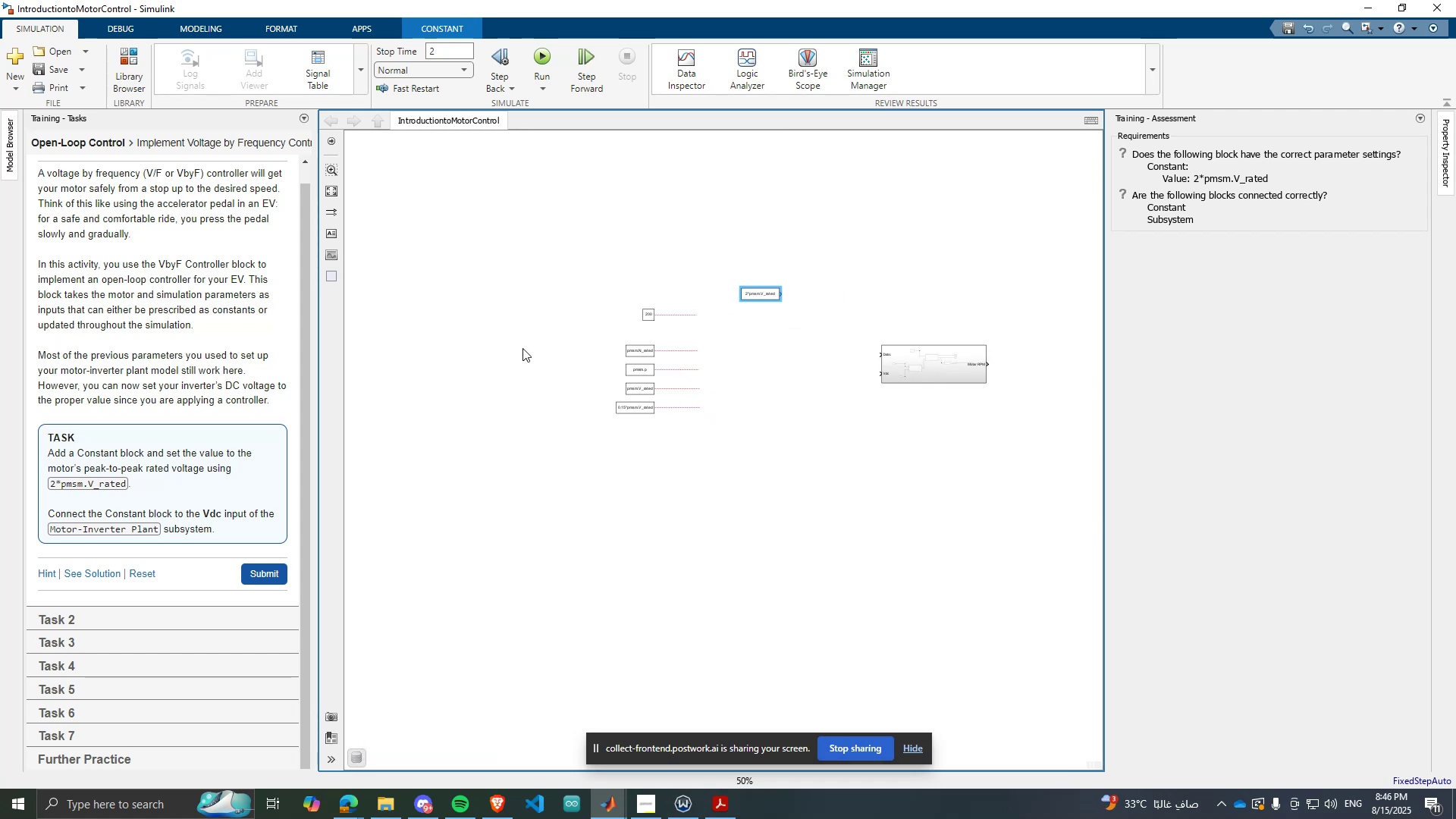 
scroll: coordinate [705, 262], scroll_direction: up, amount: 5.0
 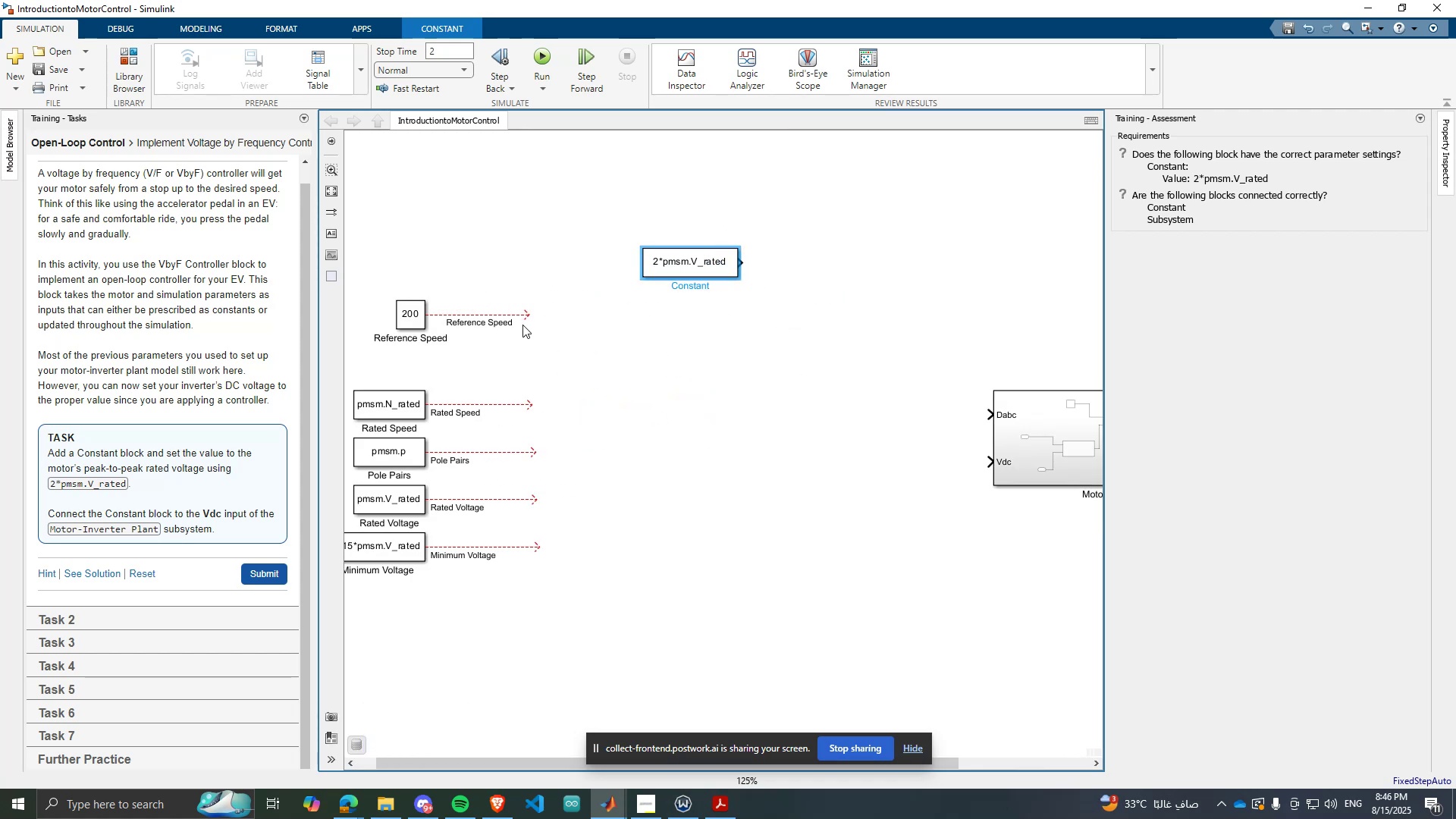 
scroll: coordinate [532, 334], scroll_direction: down, amount: 1.0
 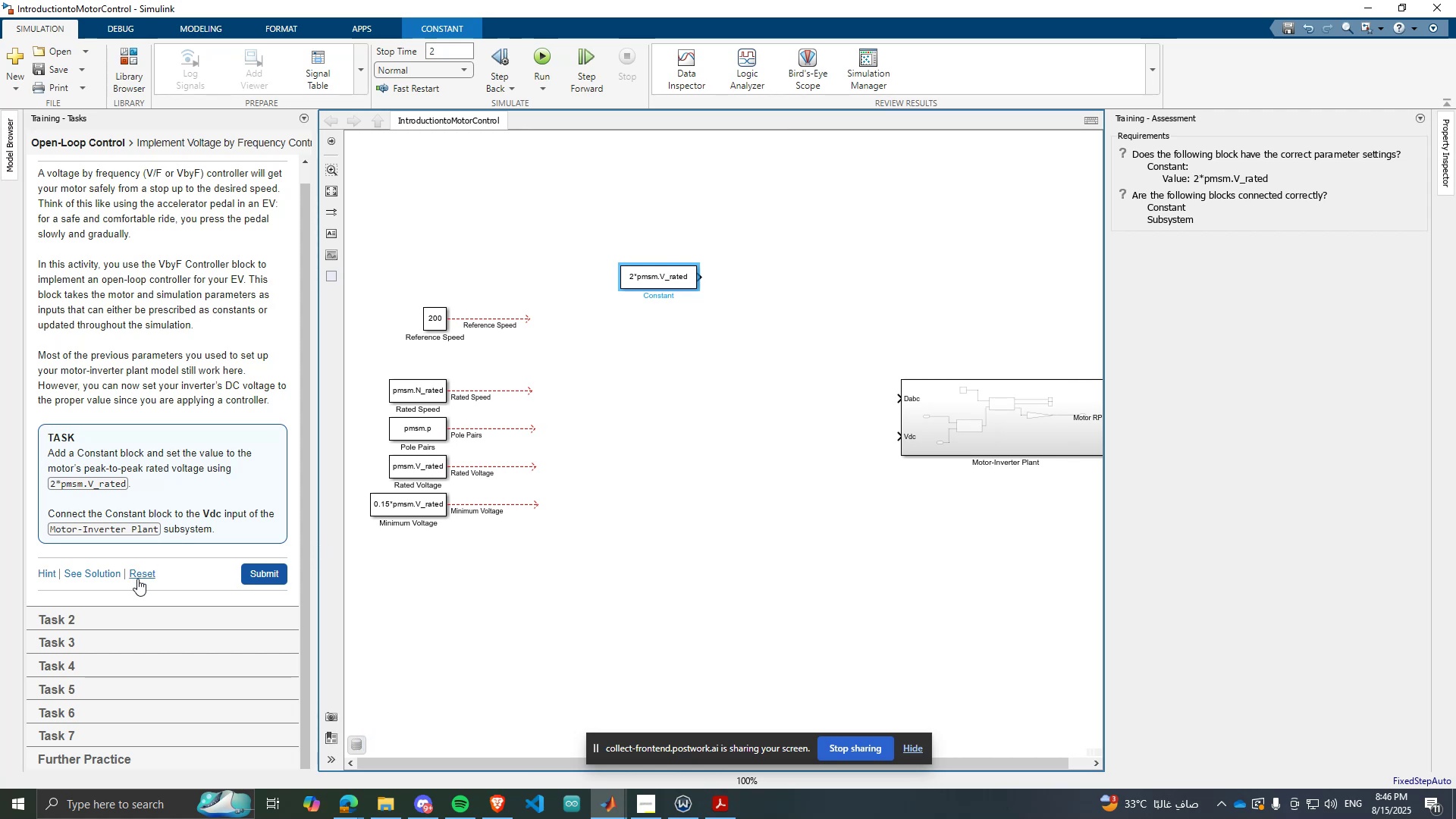 
scroll: coordinate [369, 460], scroll_direction: up, amount: 1.0
 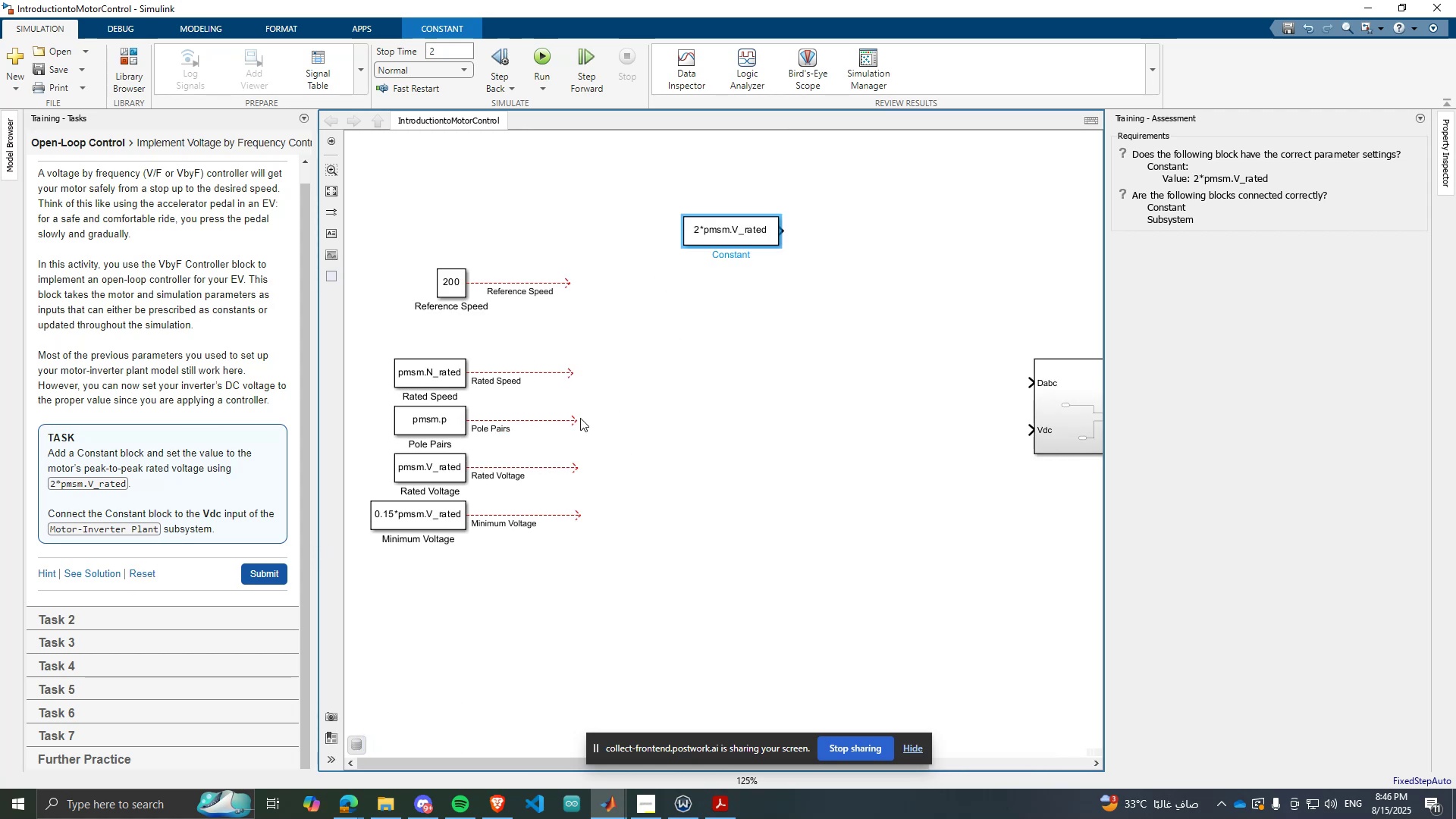 
wait(8.79)
 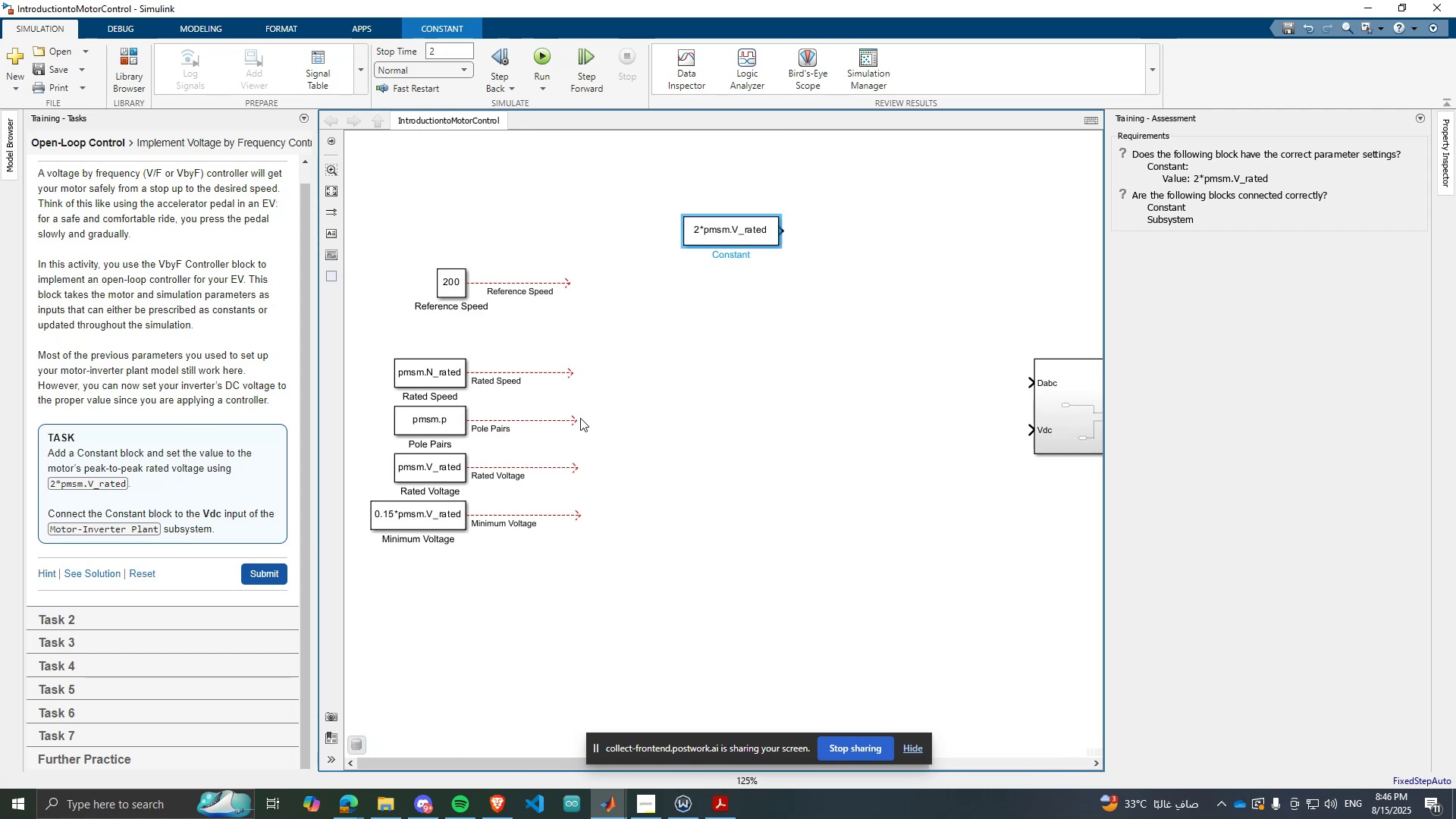 
scroll: coordinate [698, 240], scroll_direction: down, amount: 1.0
 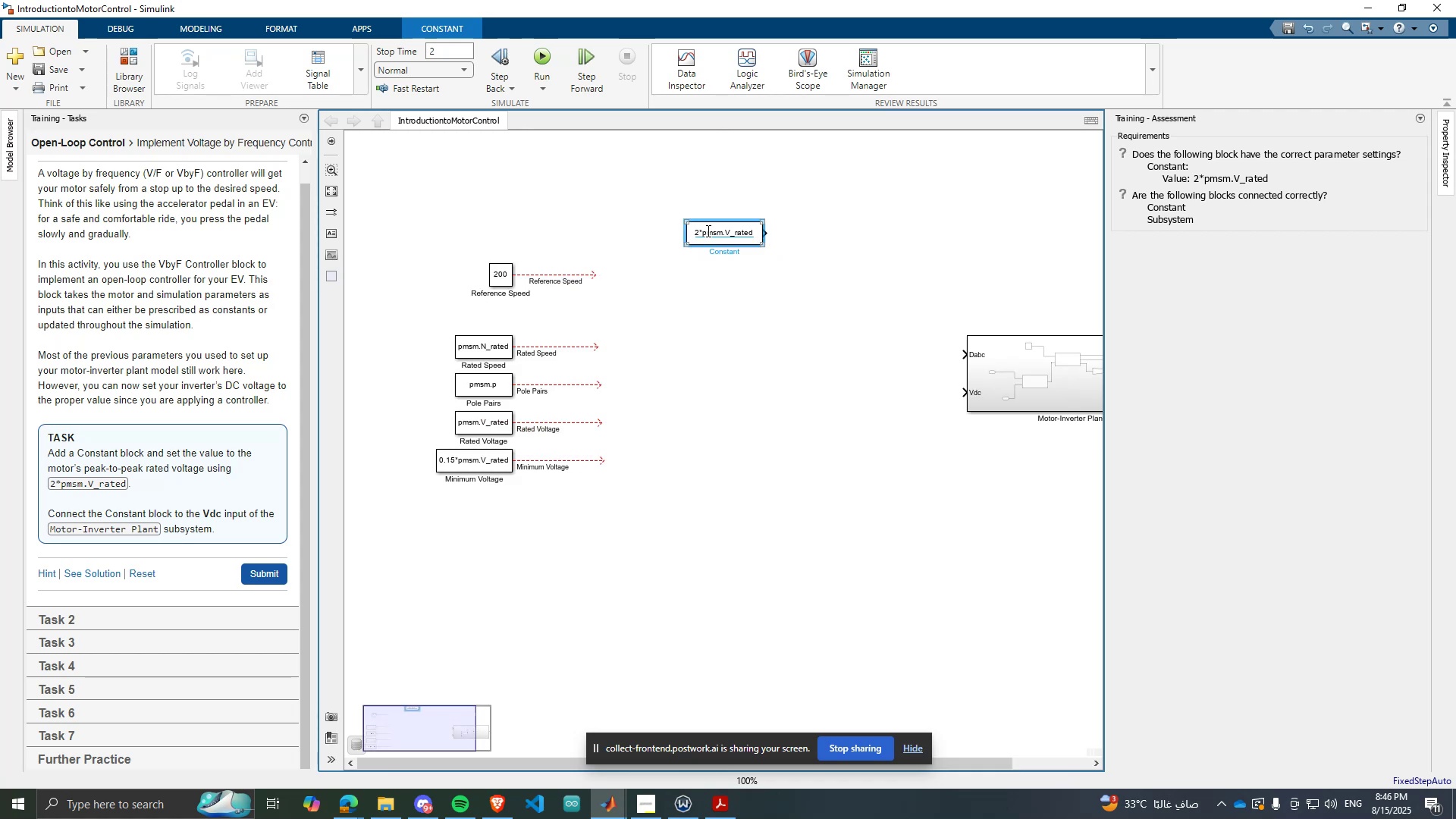 
left_click_drag(start_coordinate=[707, 231], to_coordinate=[808, 391])
 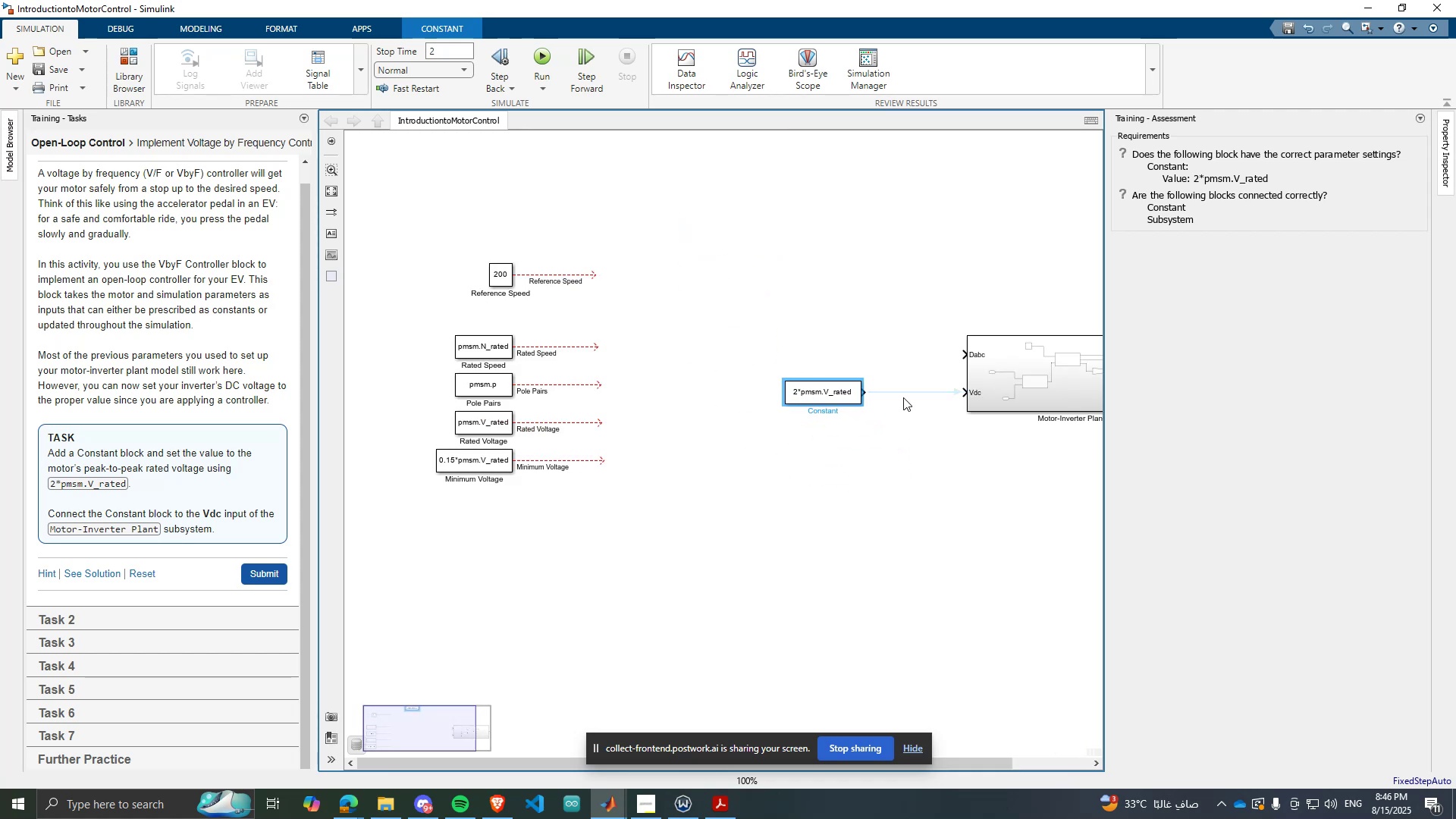 
left_click([902, 394])
 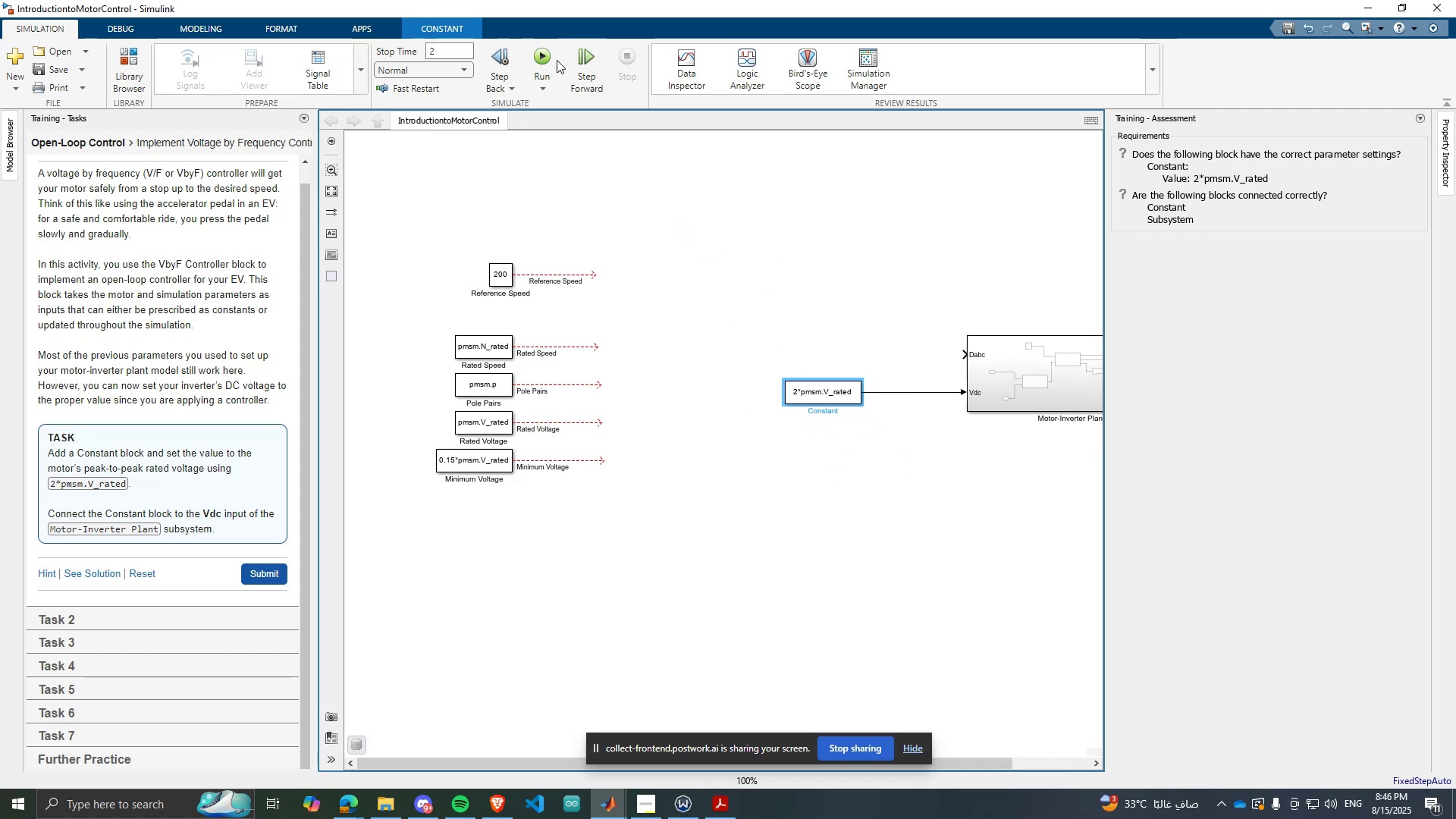 
left_click([548, 55])
 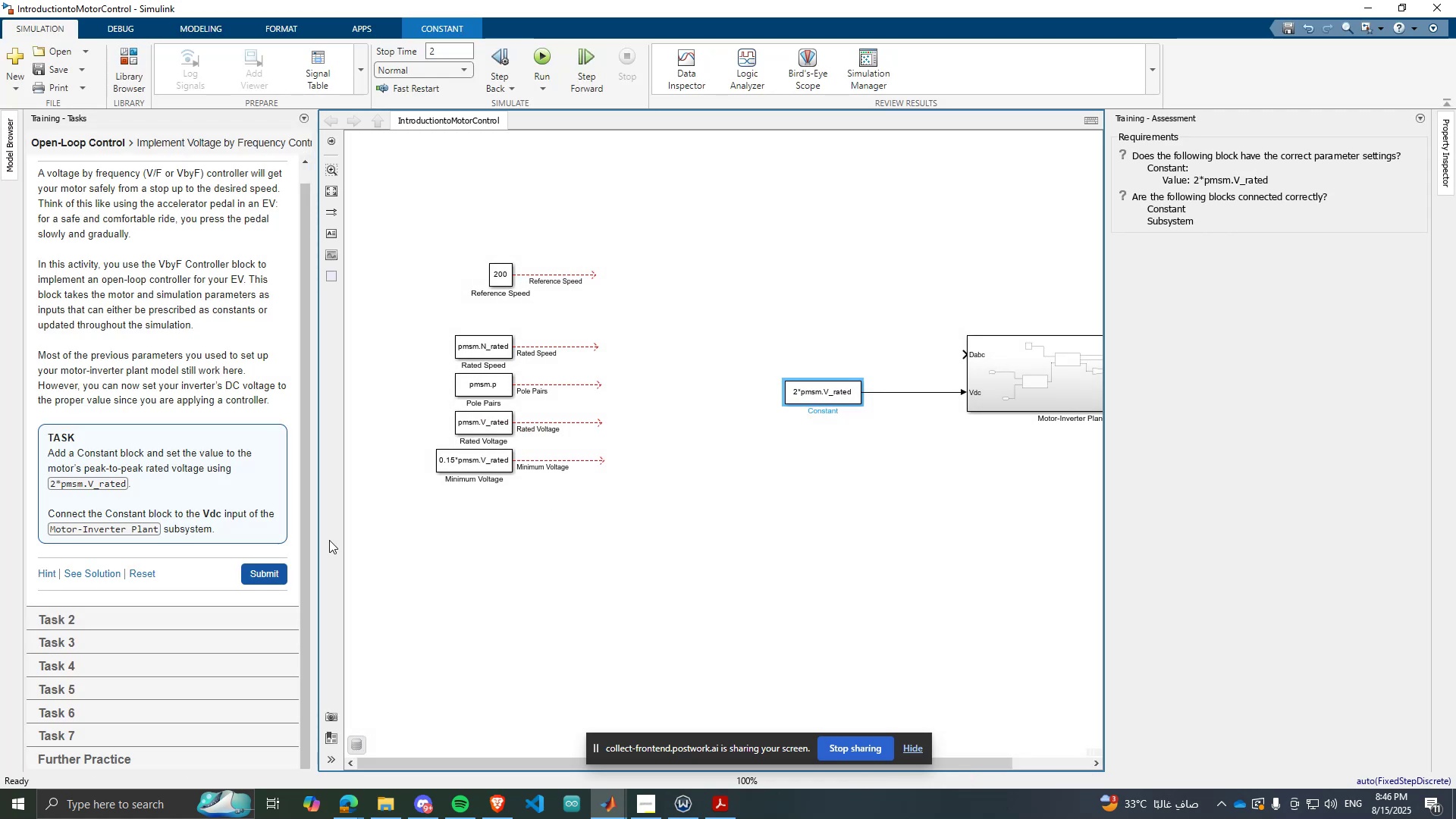 
left_click([263, 567])
 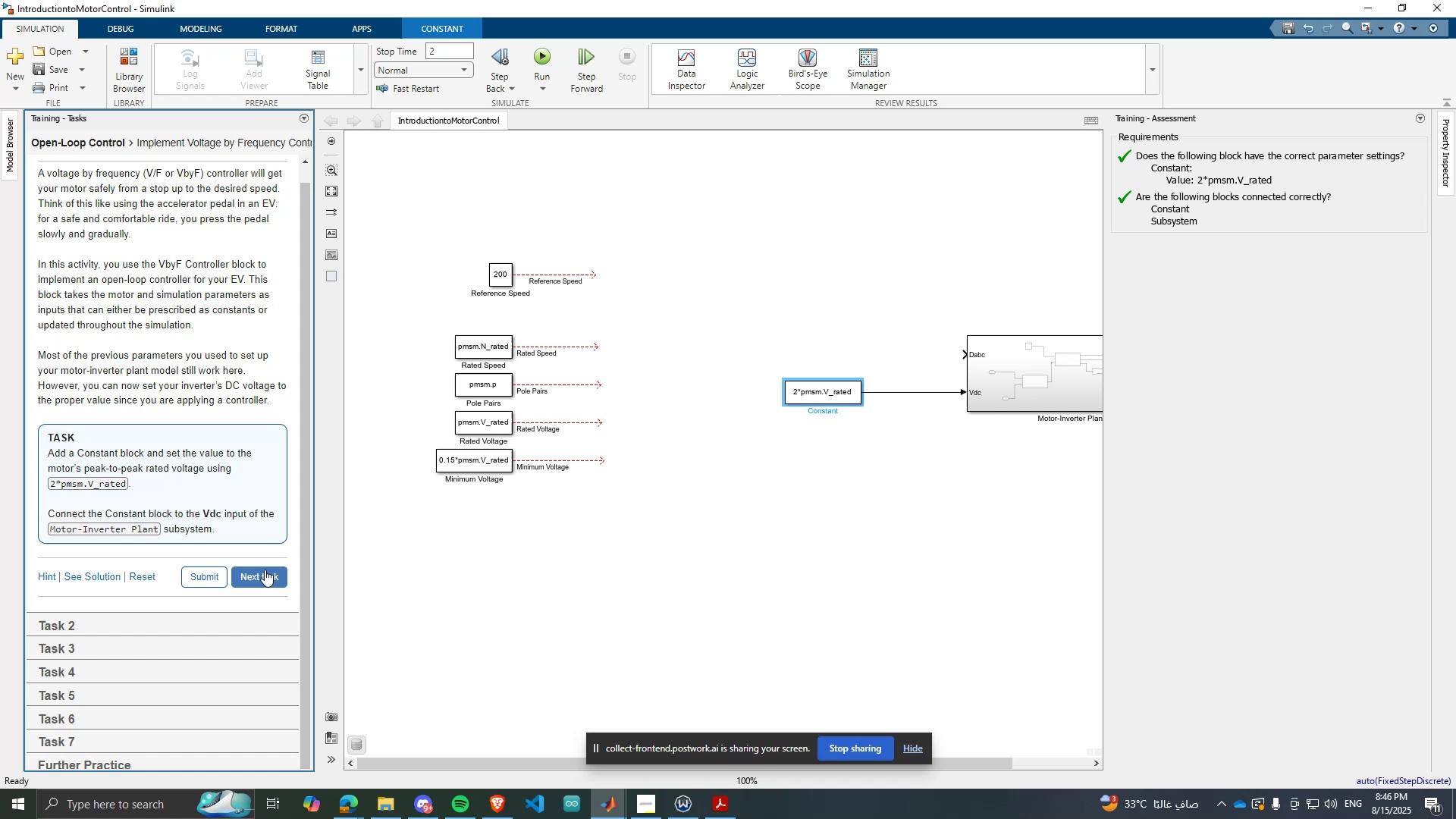 
scroll: coordinate [773, 476], scroll_direction: up, amount: 1.0
 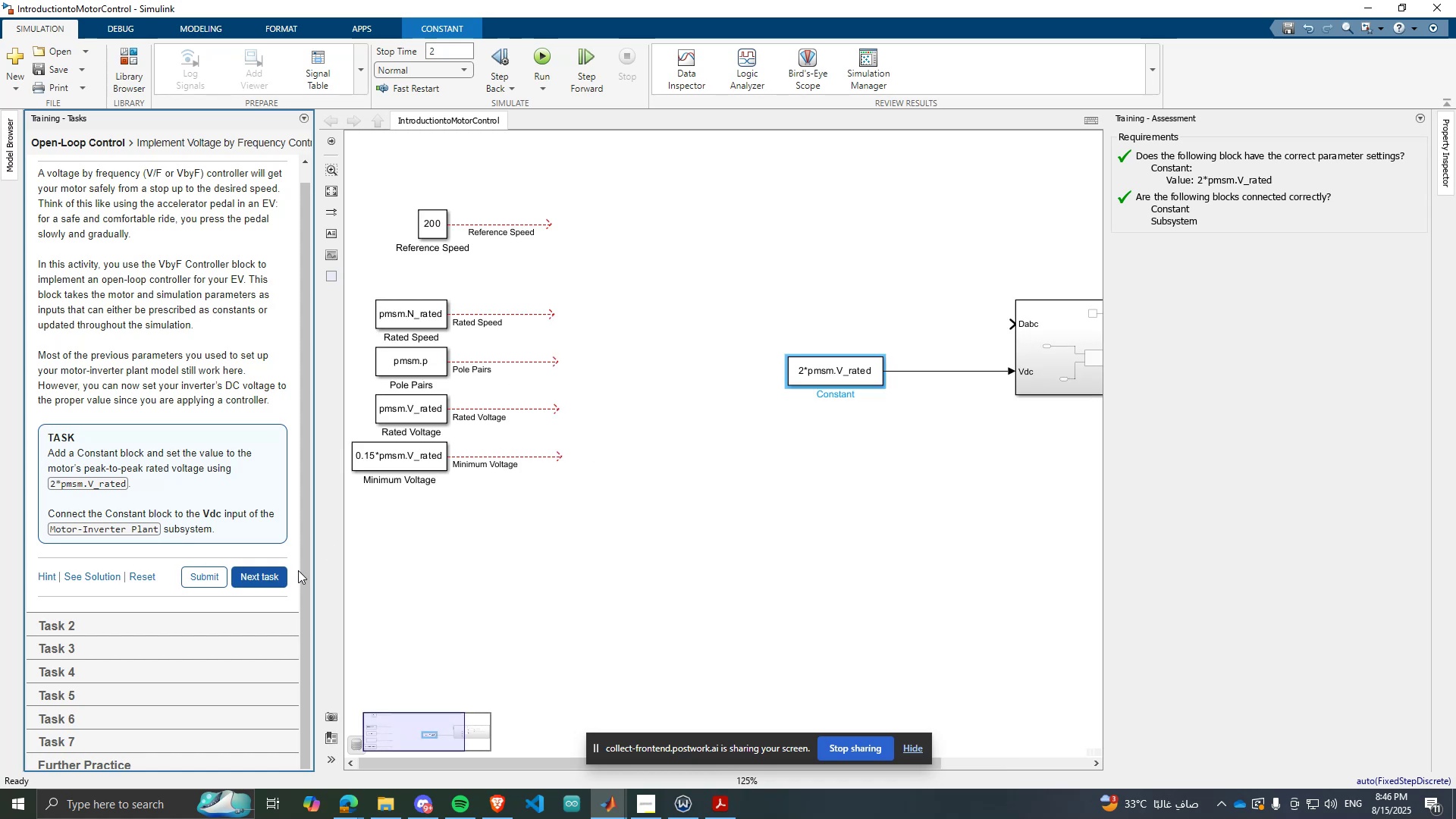 
left_click([277, 575])
 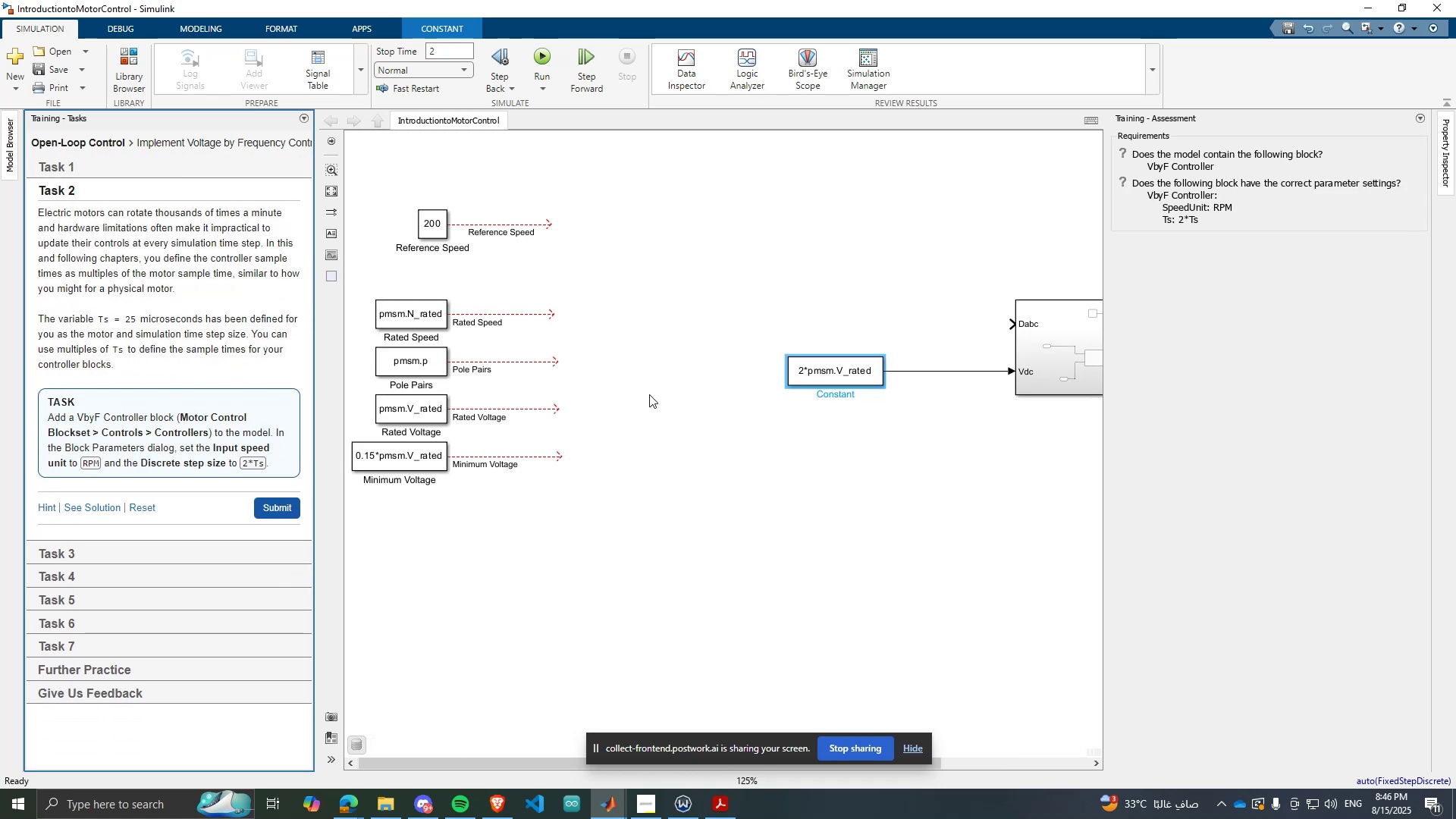 
double_click([682, 407])
 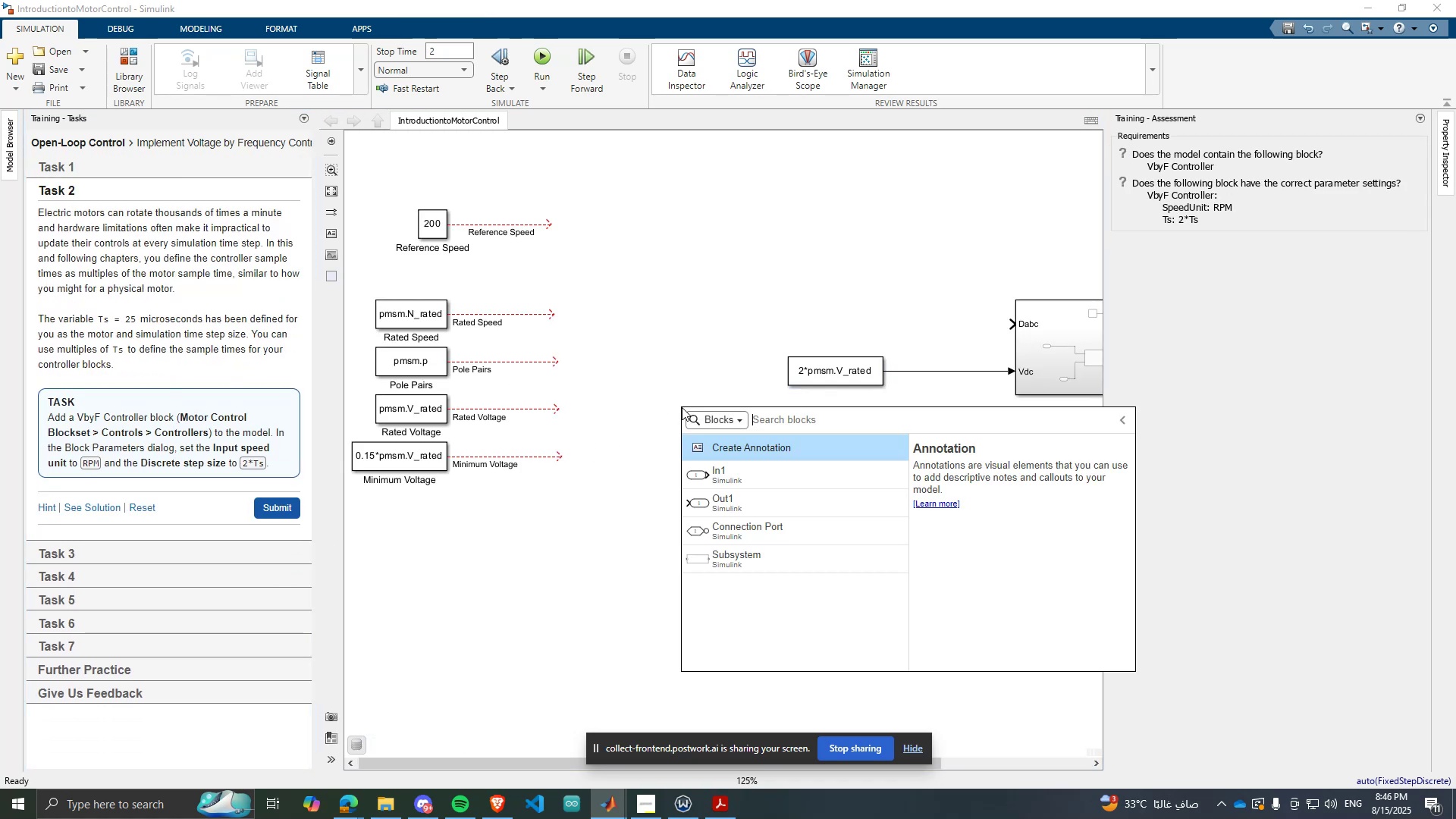 
key(CapsLock)
 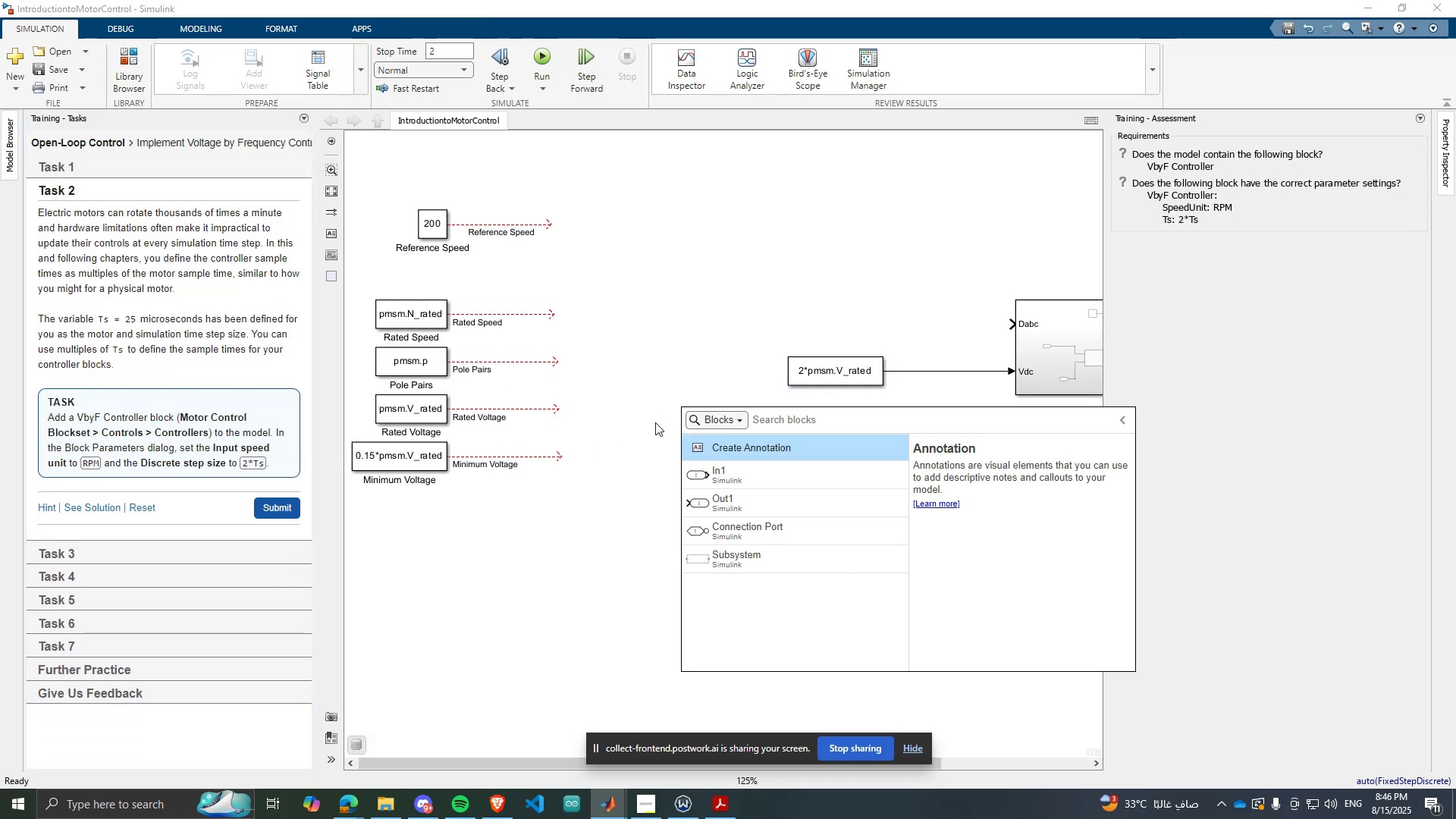 
key(V)
 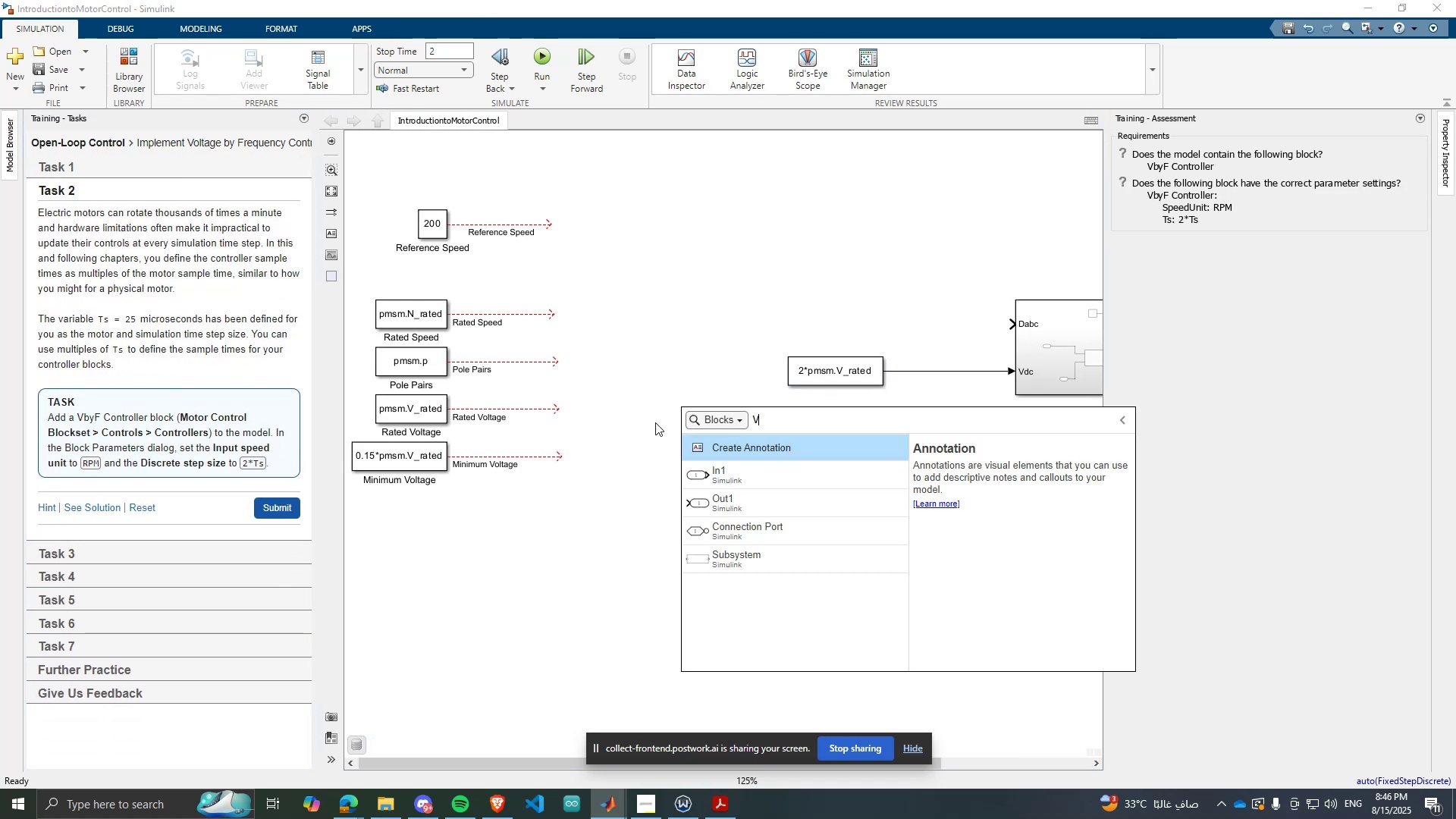 
key(CapsLock)
 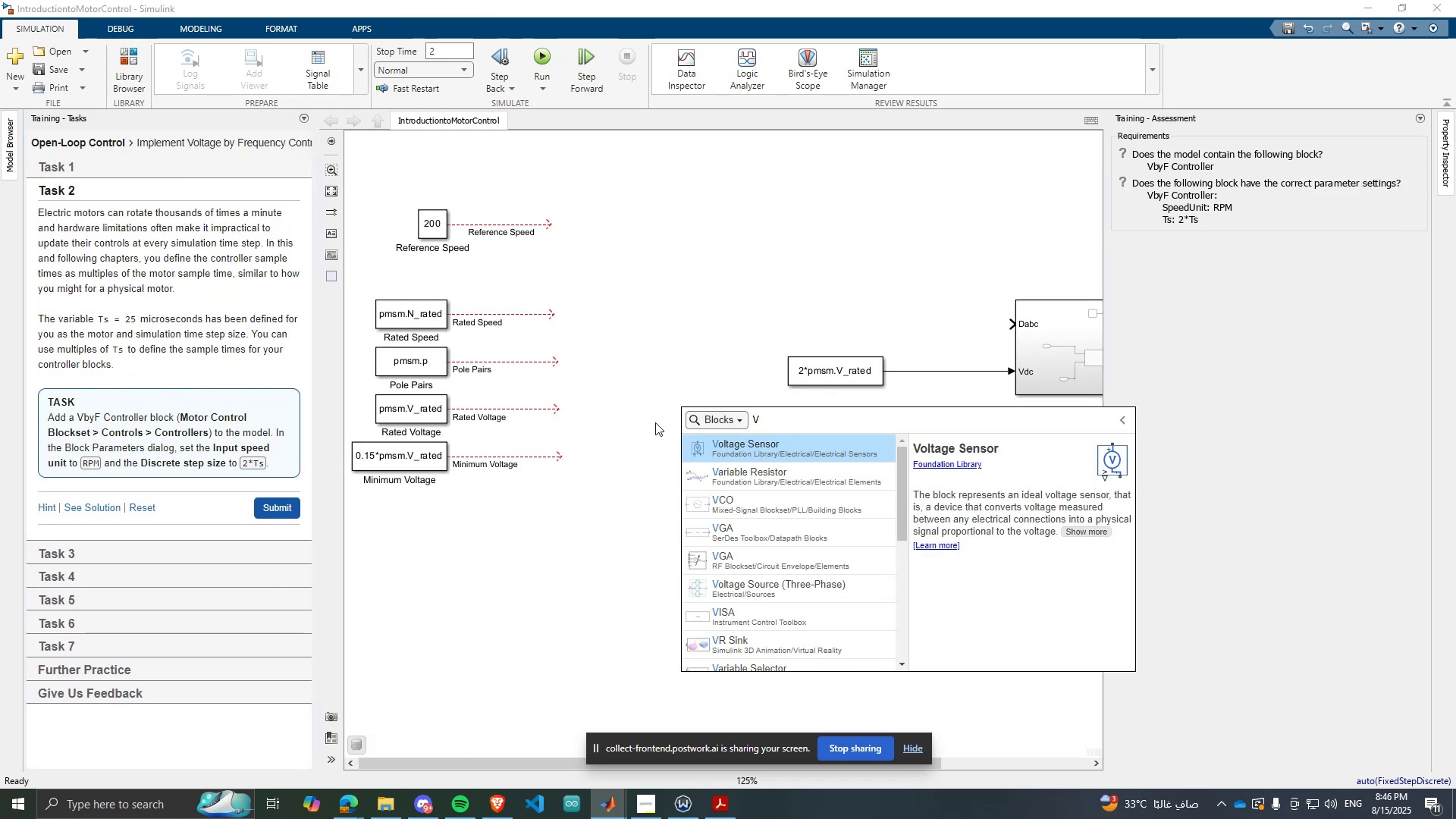 
key(B)
 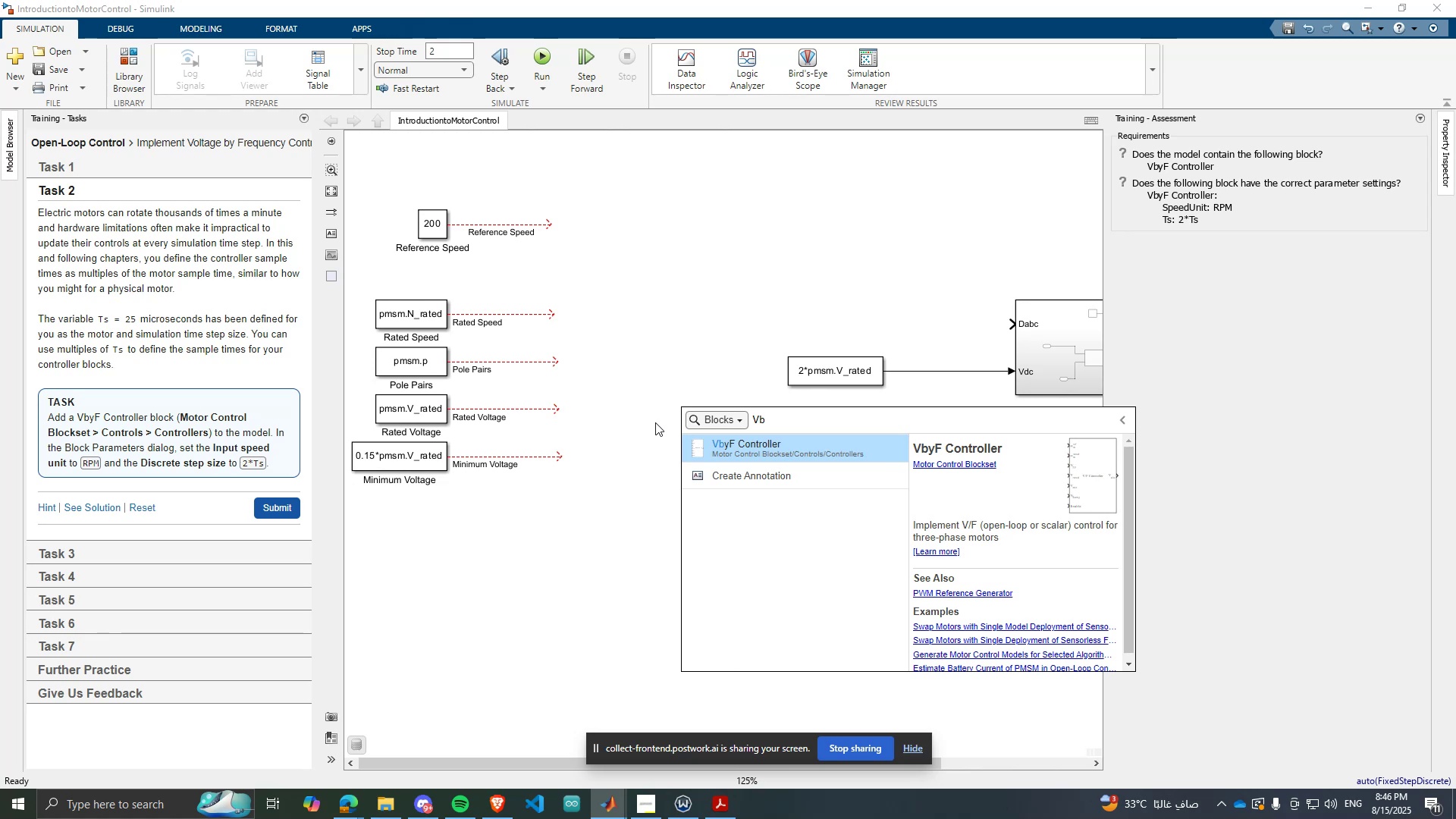 
key(Enter)
 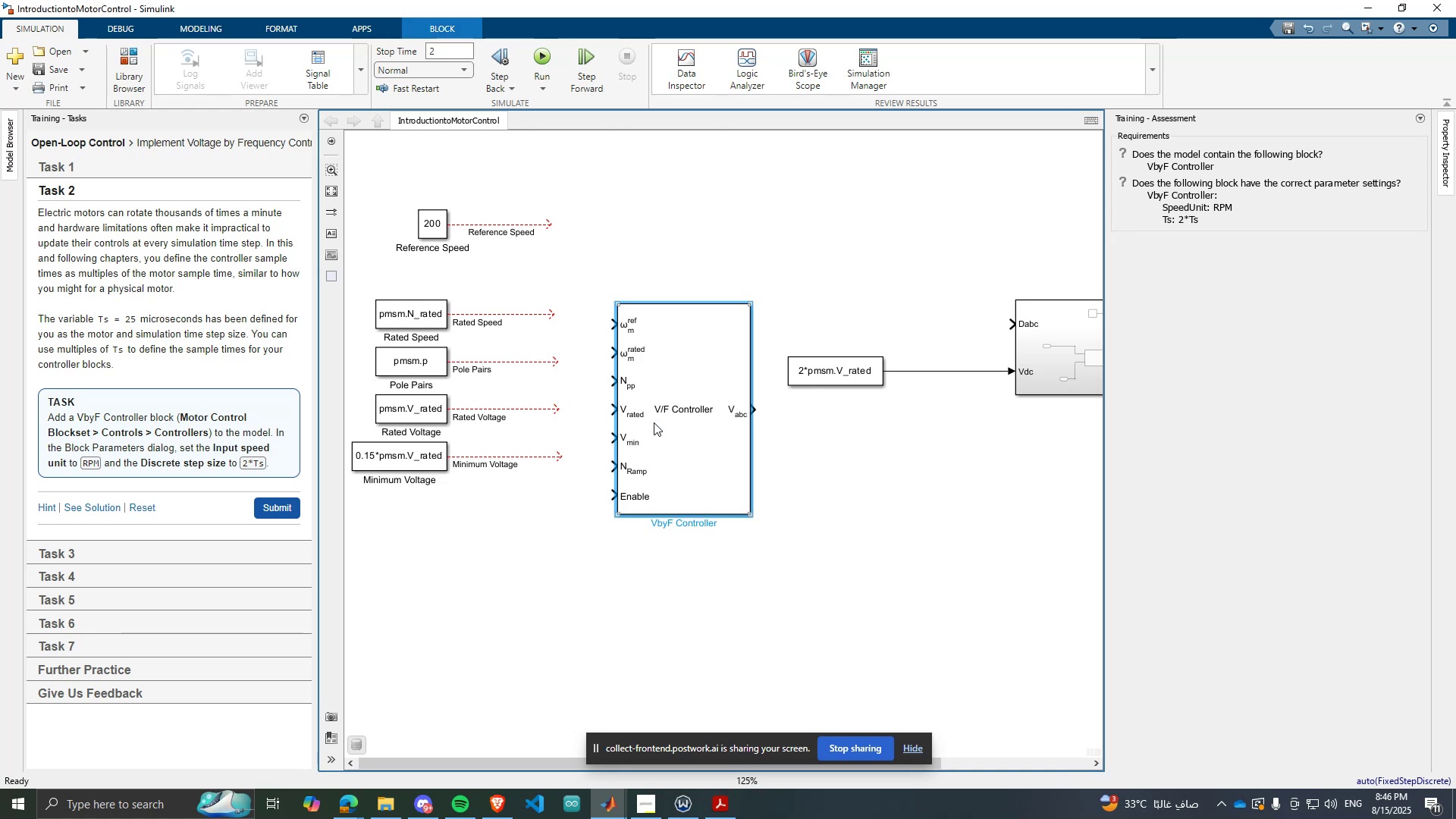 
double_click([654, 422])
 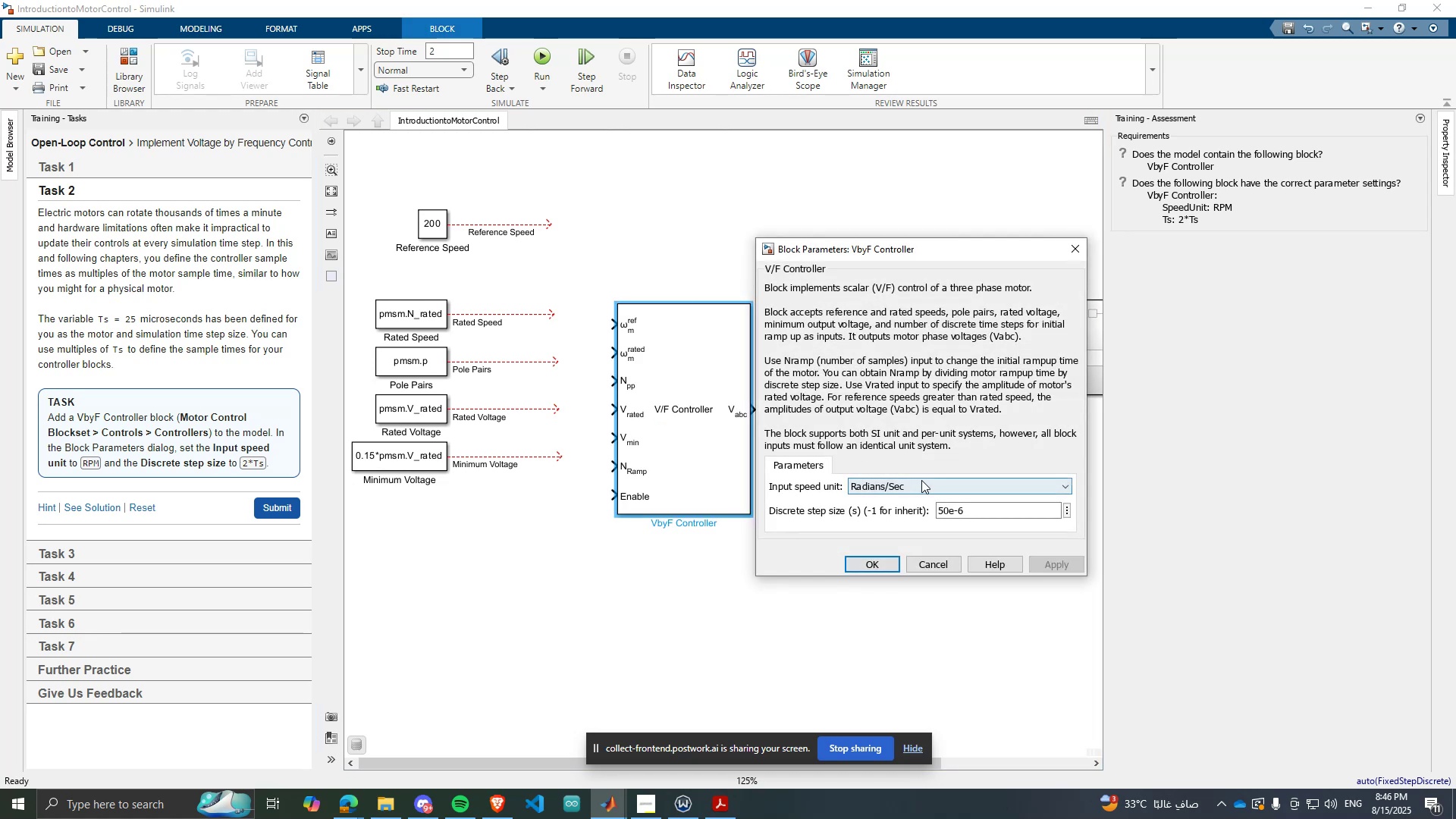 
left_click([924, 482])
 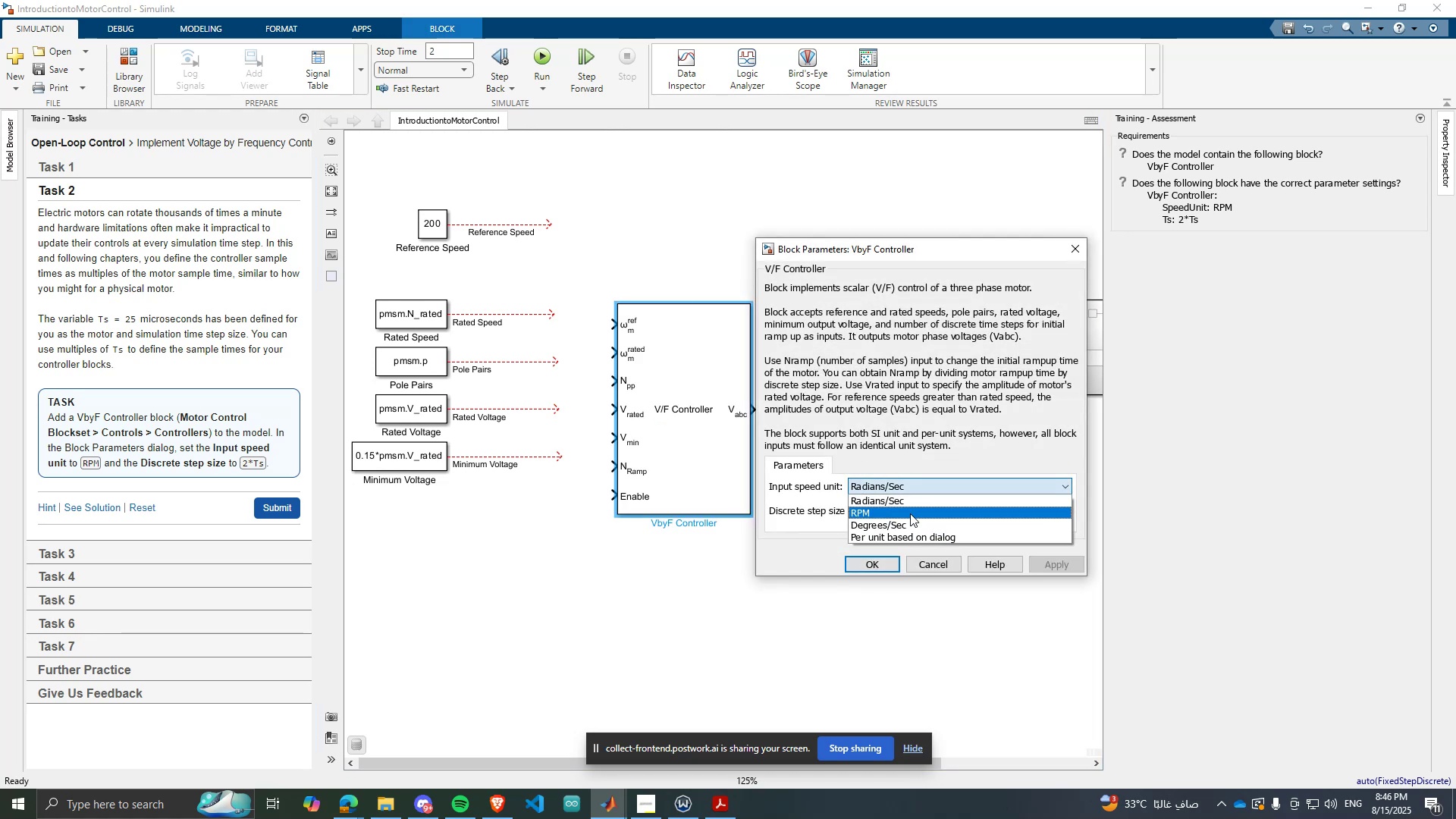 
left_click([910, 513])
 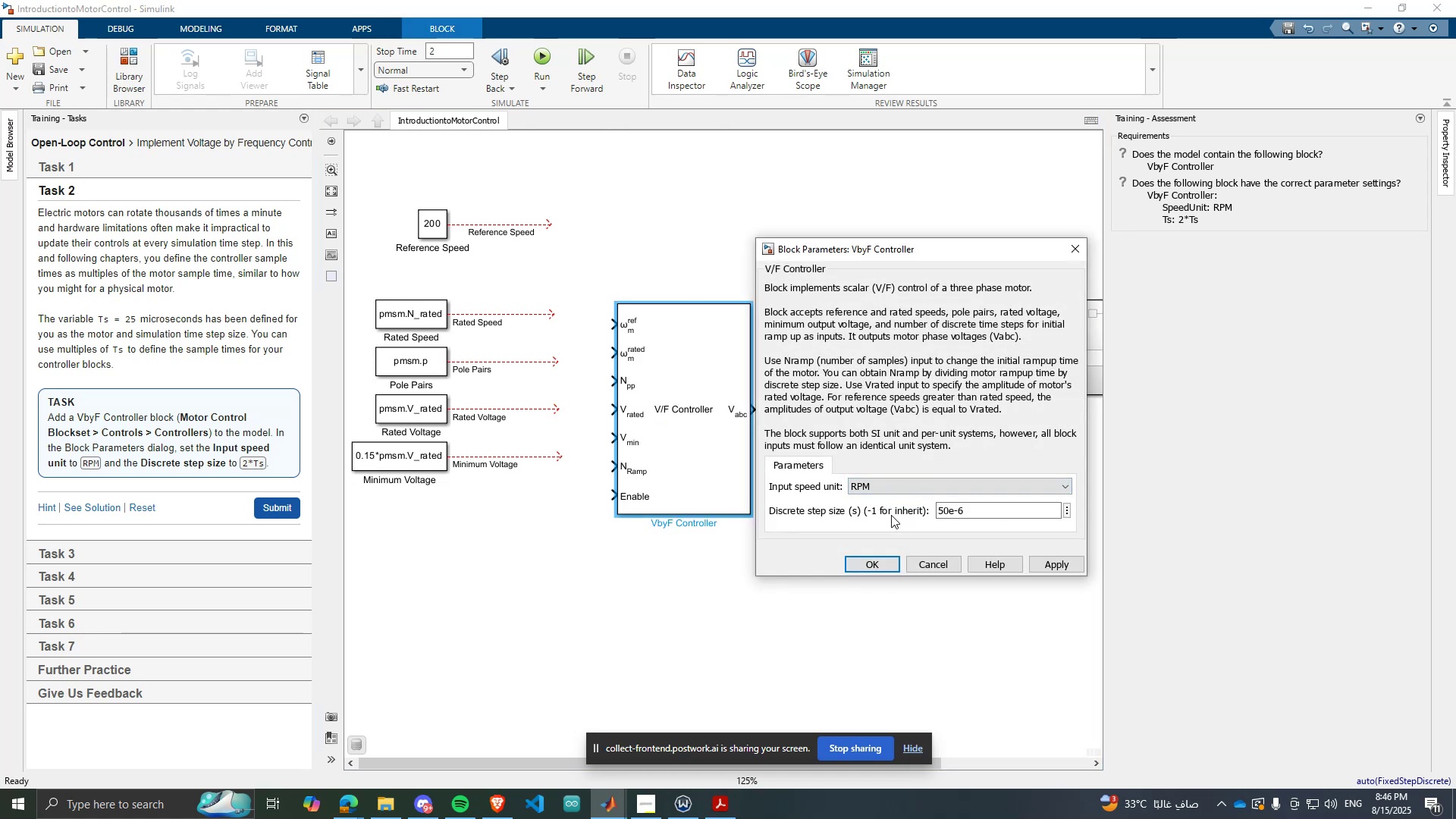 
left_click([959, 512])
 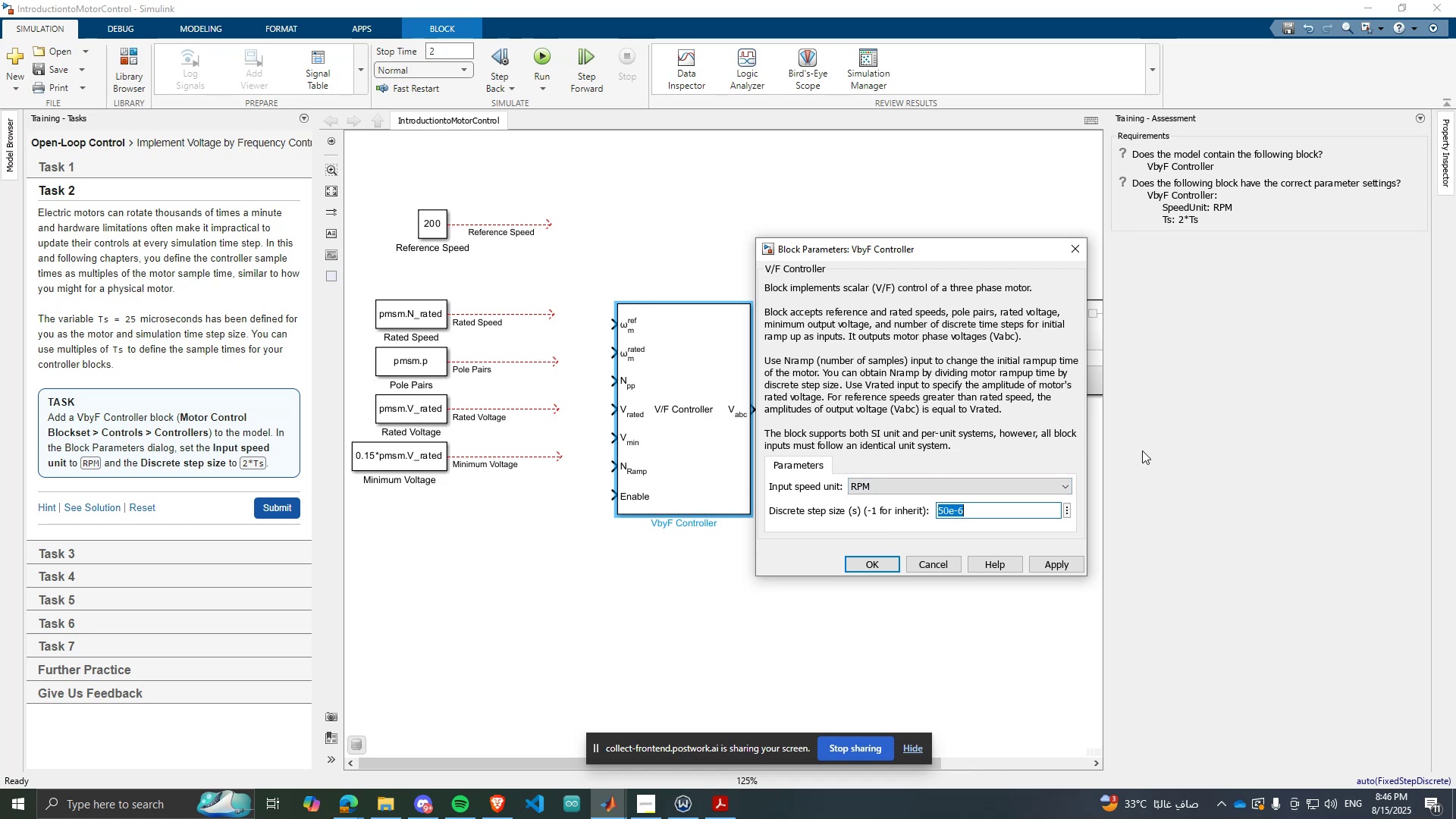 
type(2*Ts)
 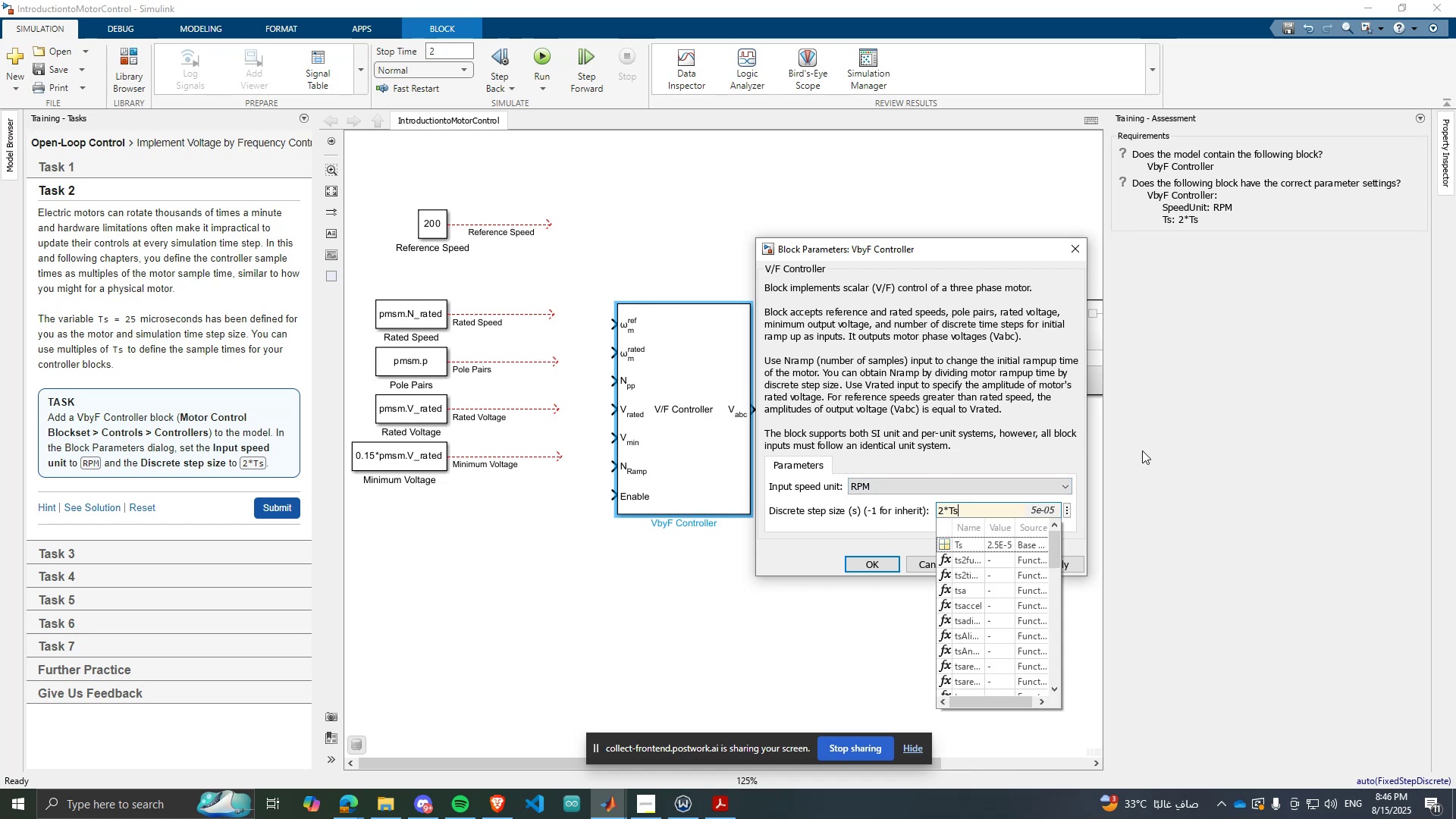 
left_click([959, 544])
 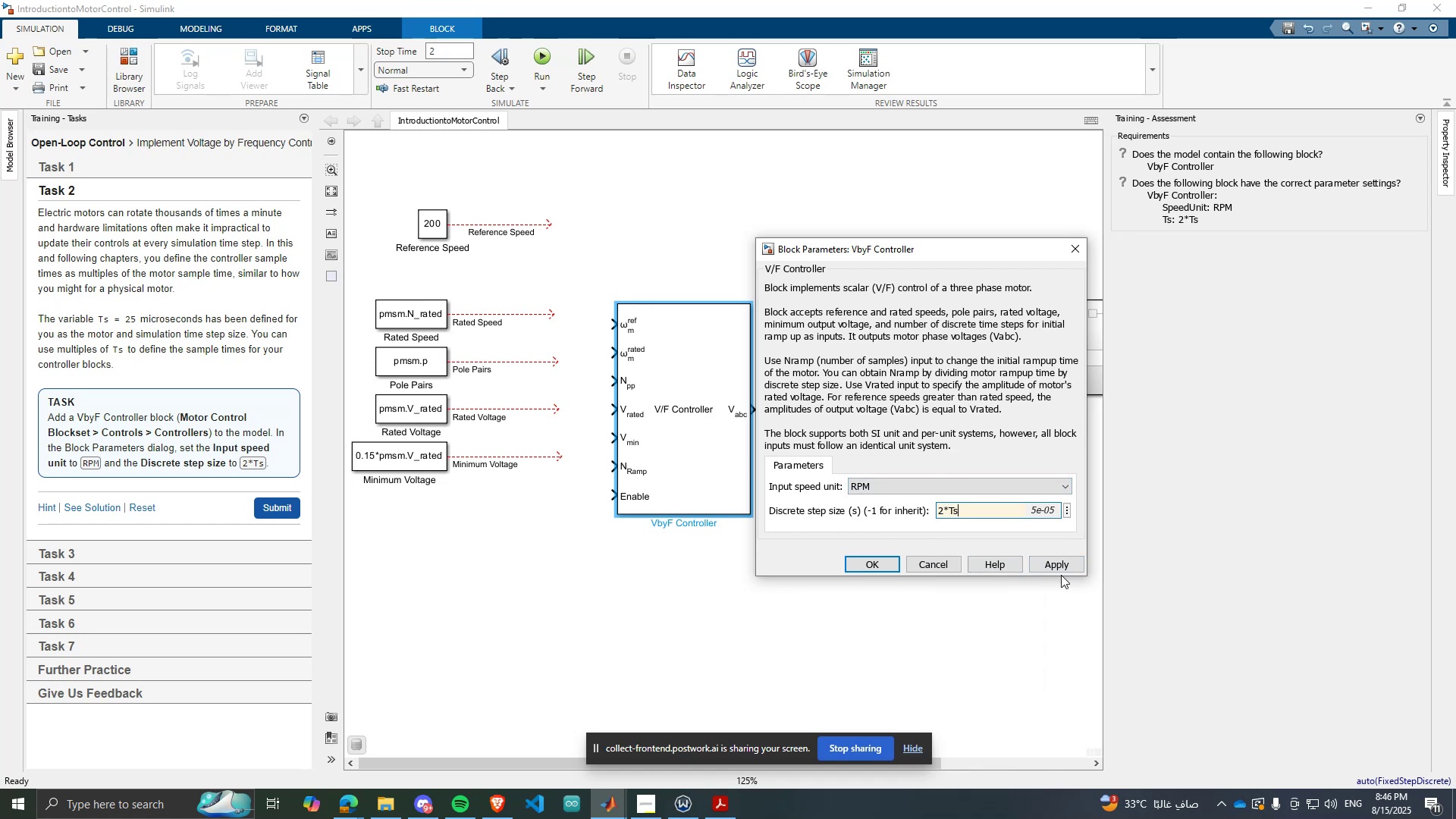 
left_click([1059, 567])
 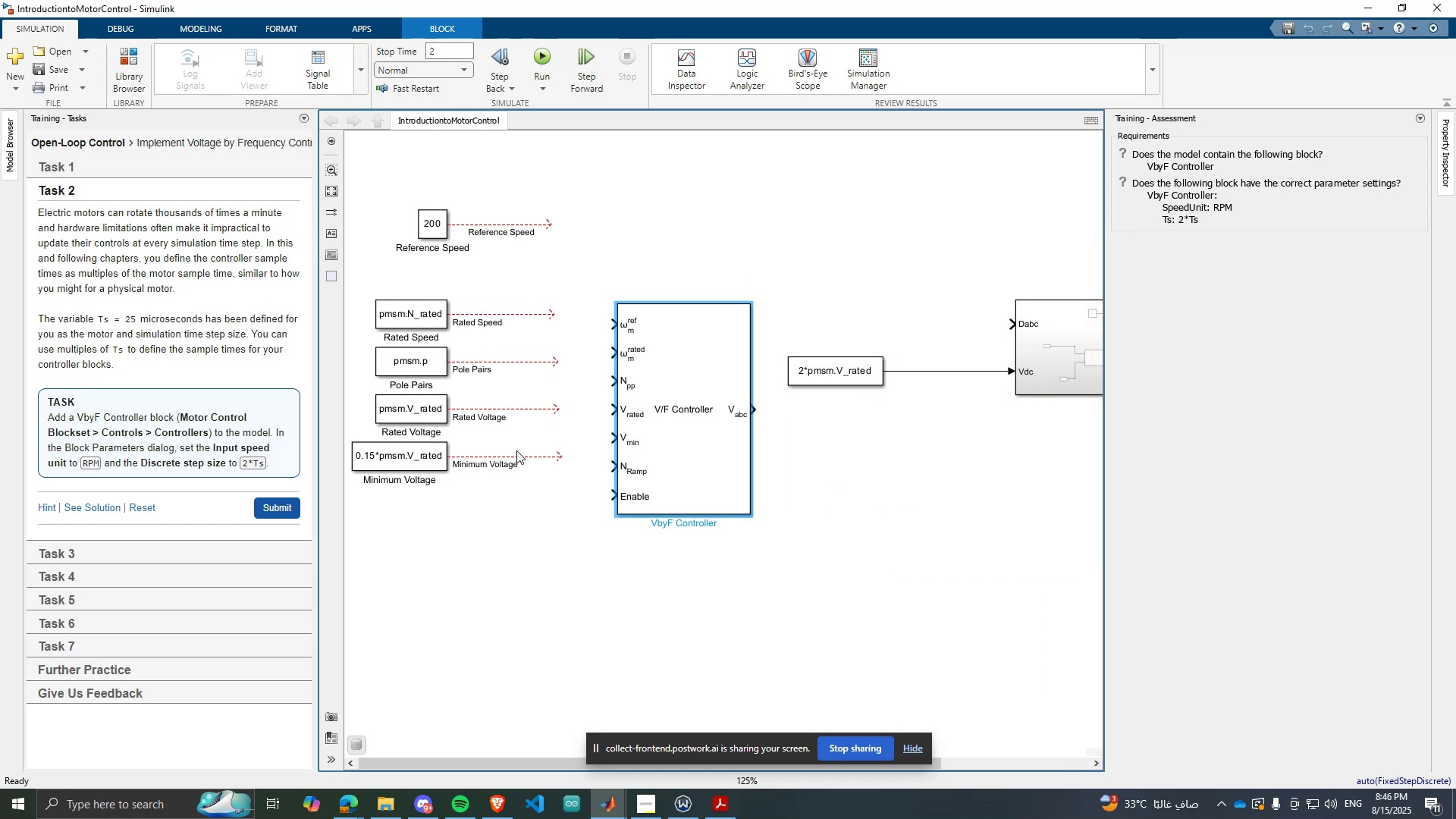 
scroll: coordinate [458, 490], scroll_direction: down, amount: 1.0
 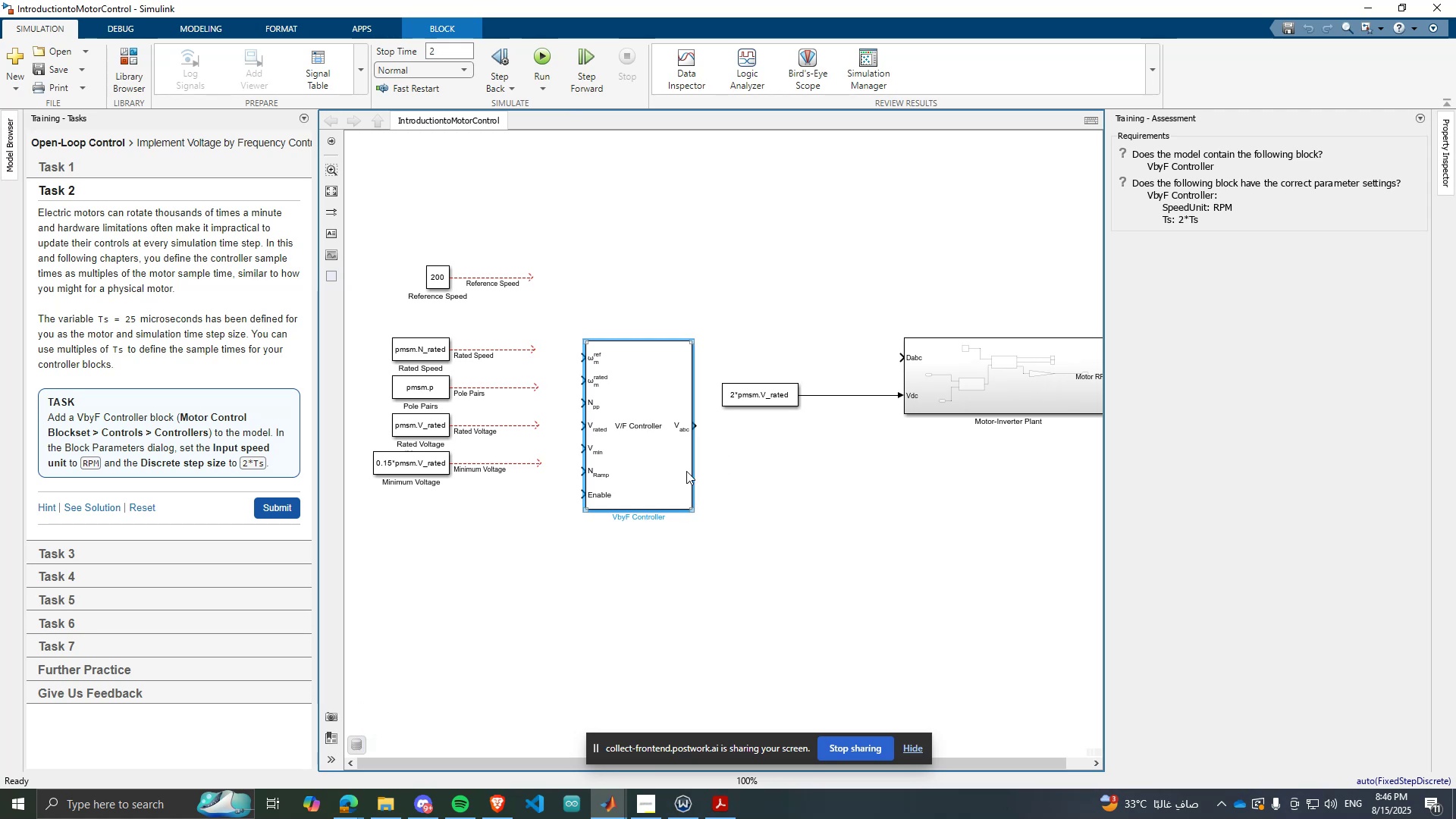 
scroll: coordinate [693, 426], scroll_direction: up, amount: 1.0
 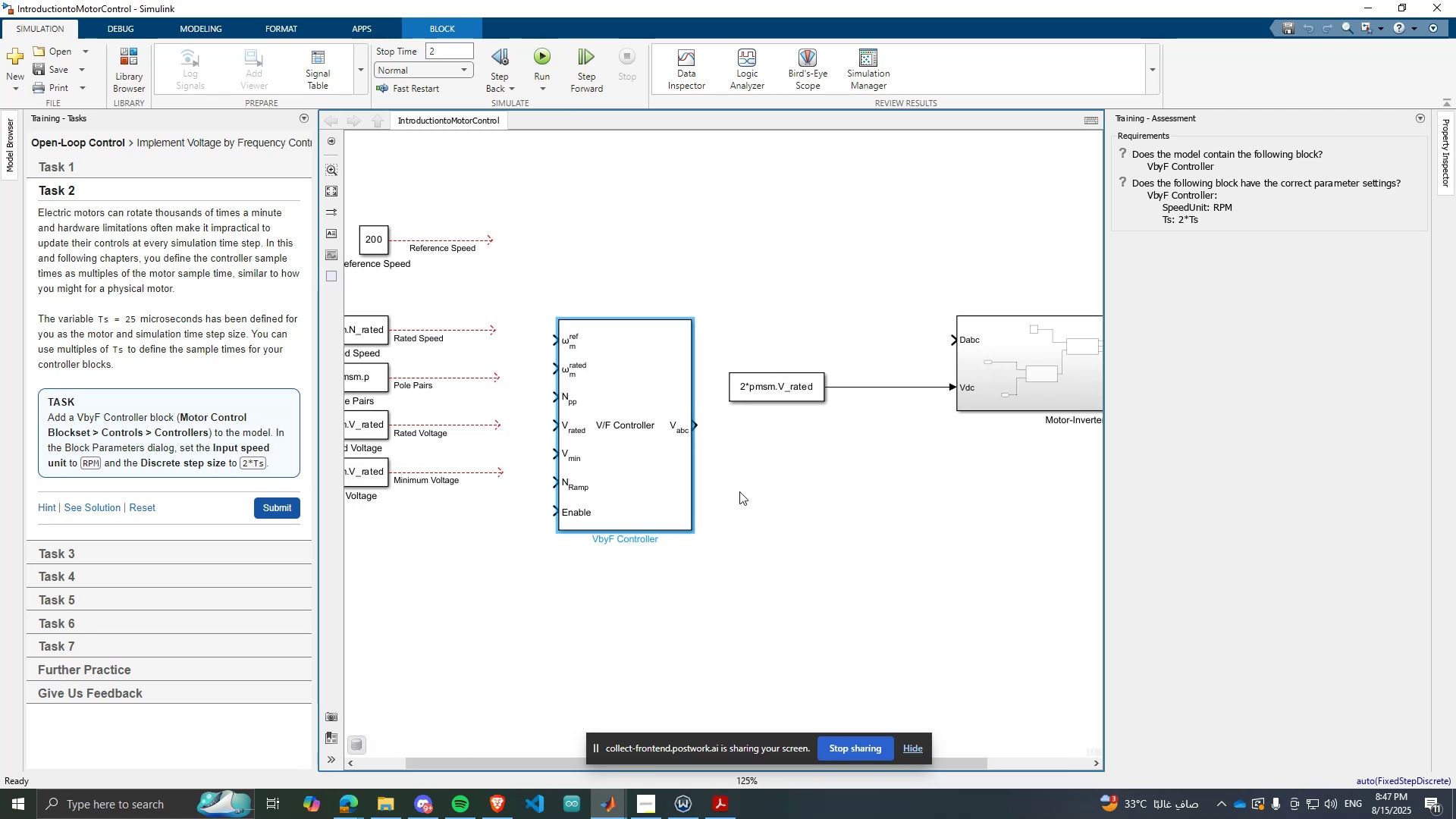 
wait(8.49)
 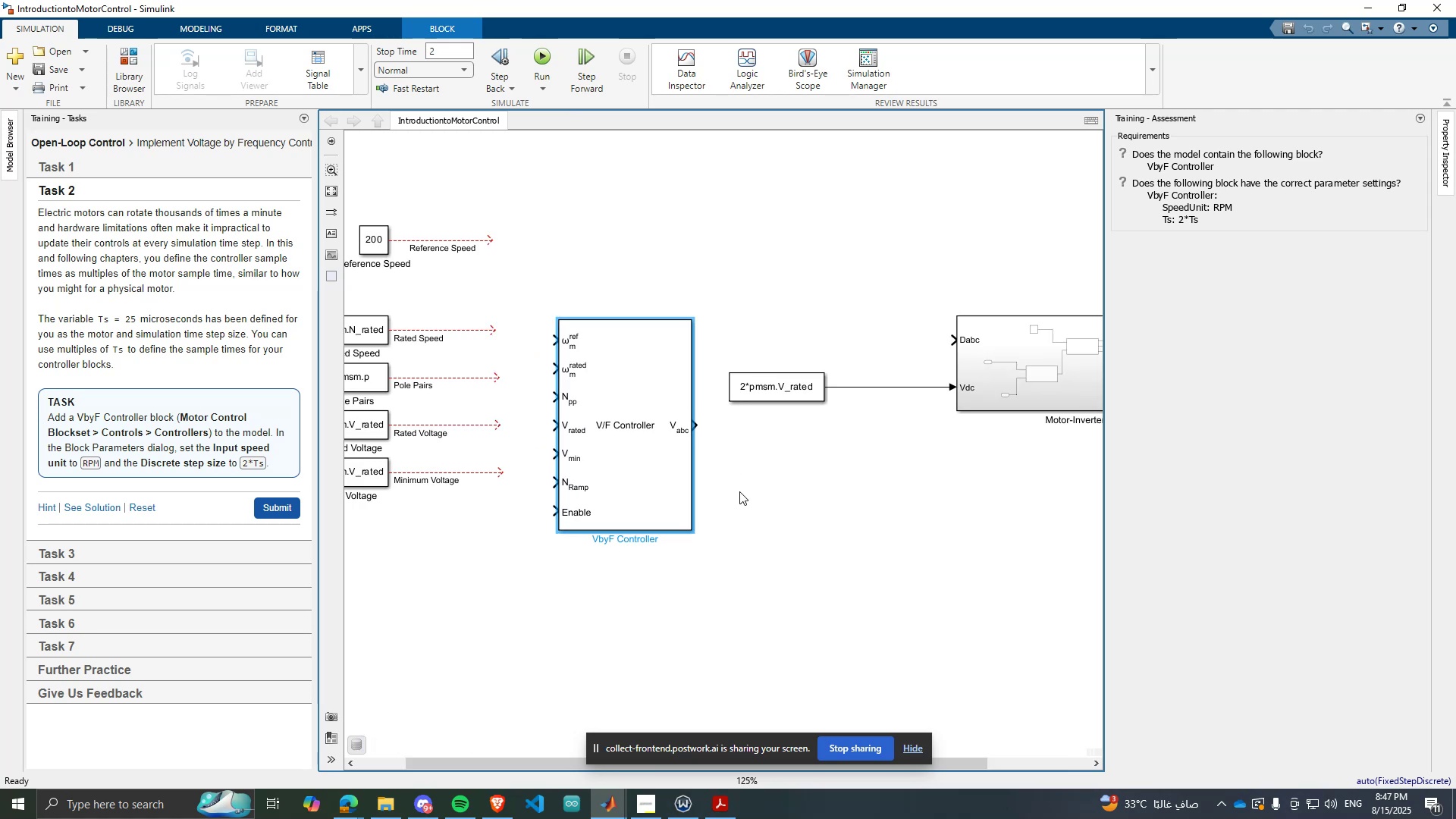 
scroll: coordinate [791, 412], scroll_direction: none, amount: 0.0
 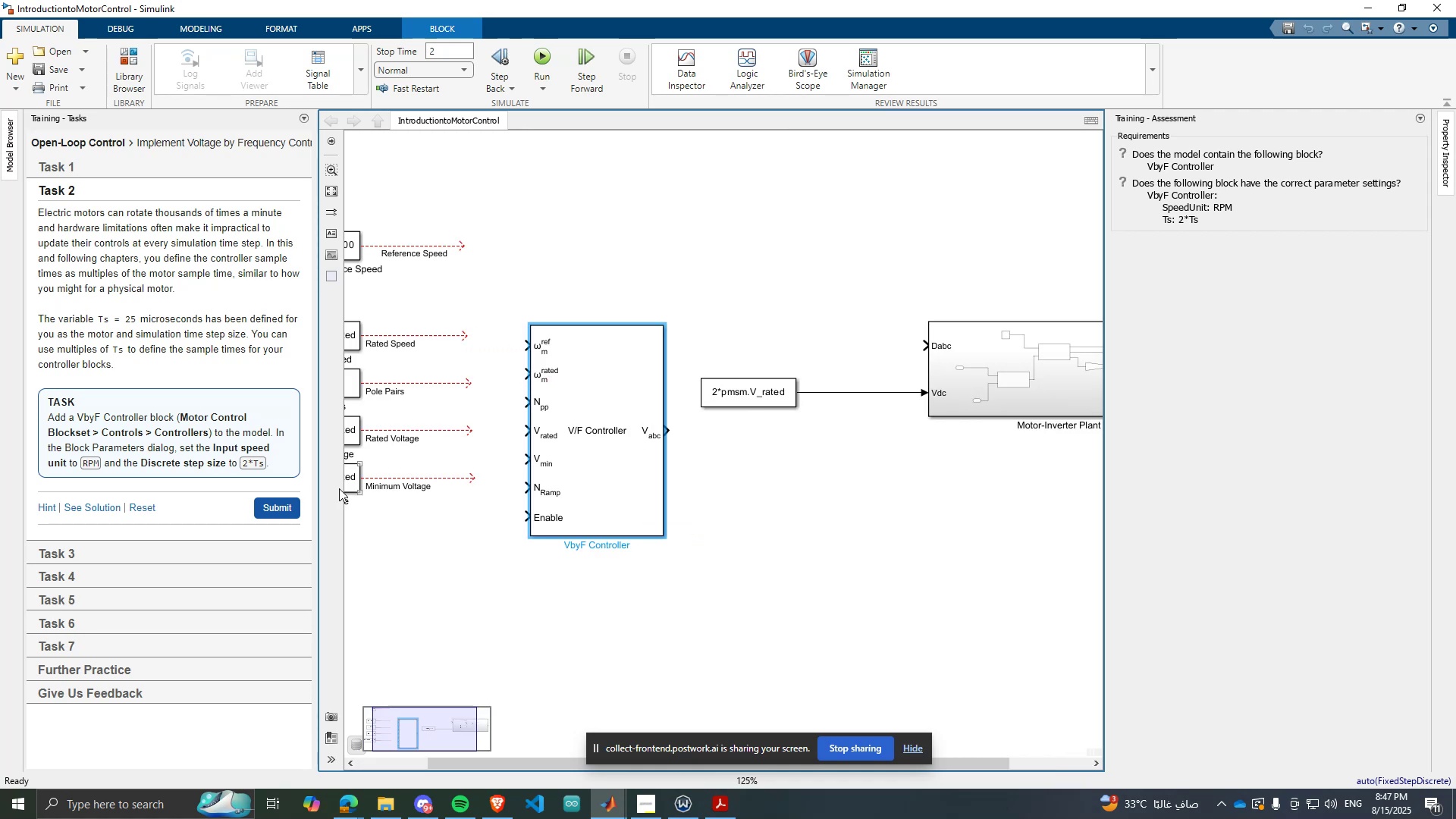 
left_click([269, 506])
 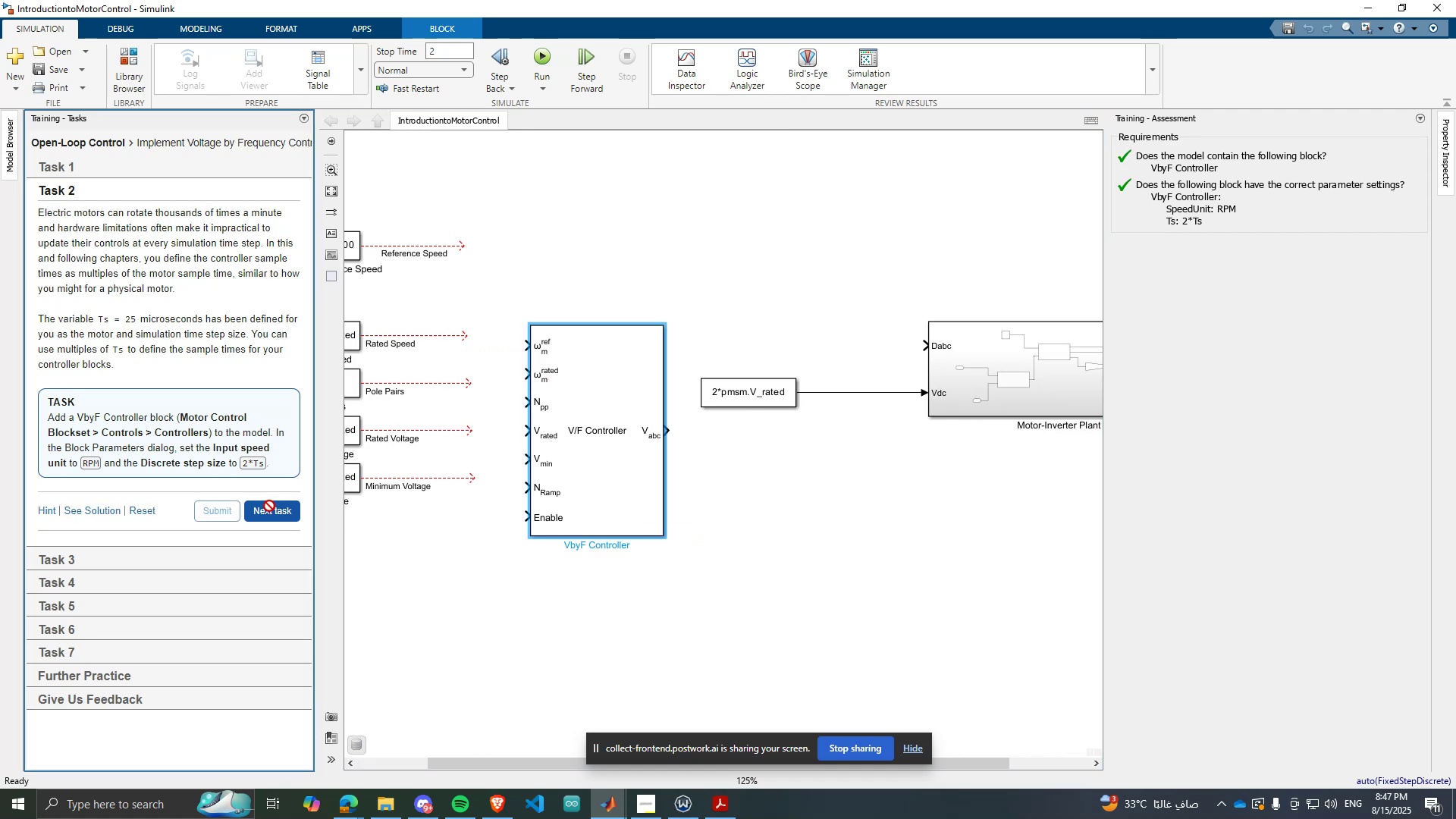 
left_click([278, 511])
 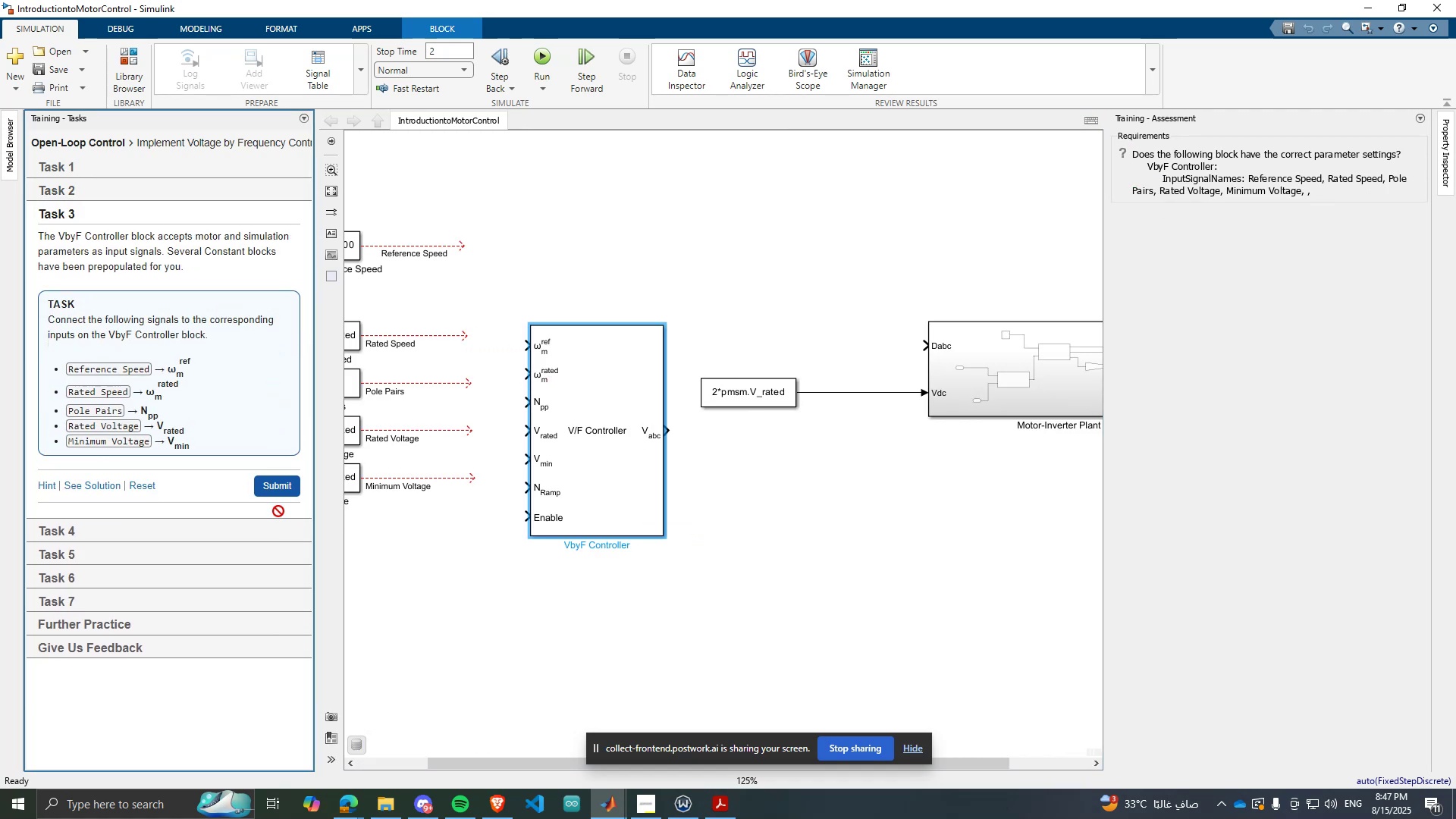 
scroll: coordinate [951, 556], scroll_direction: down, amount: 1.0
 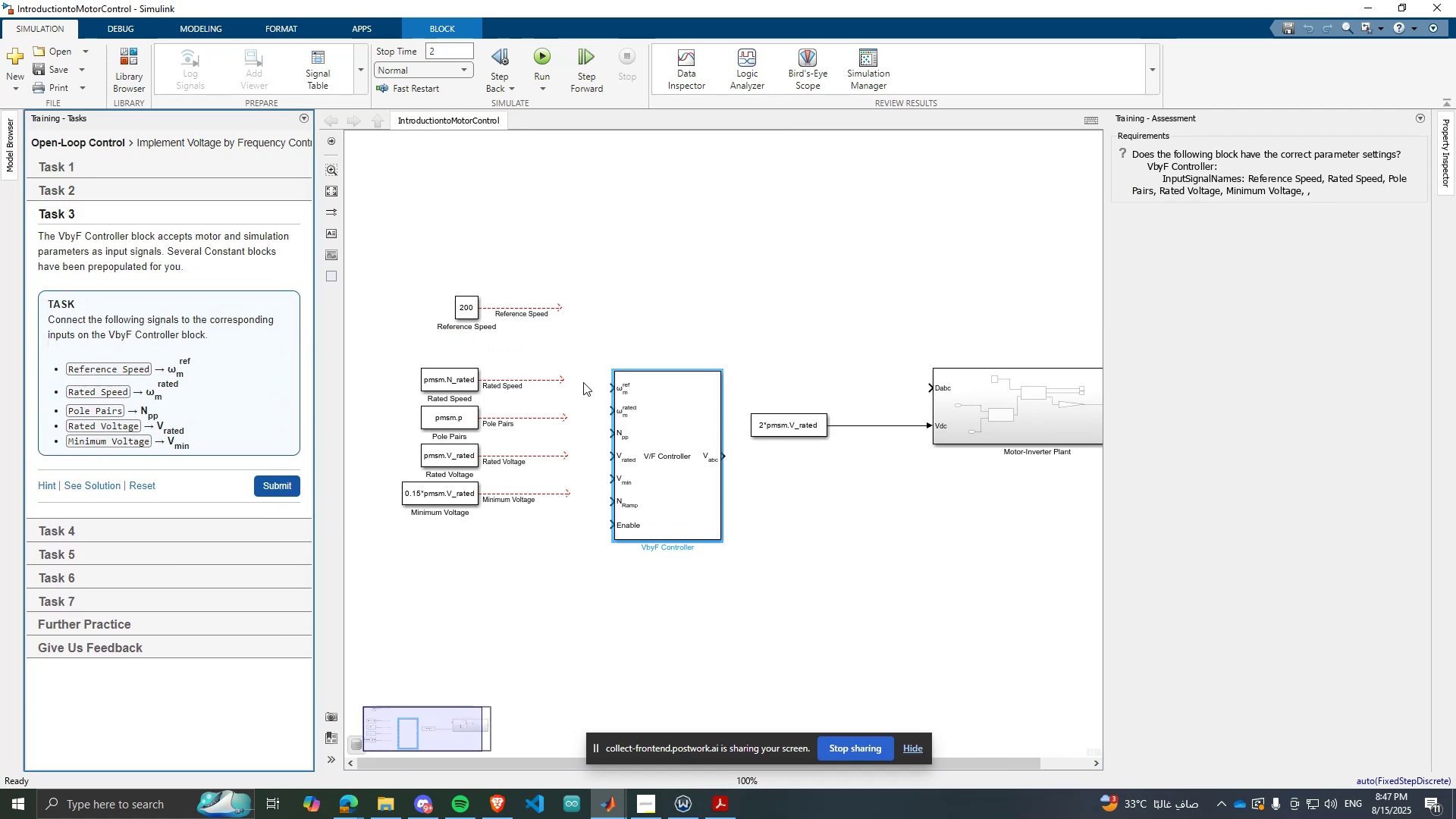 
scroll: coordinate [440, 460], scroll_direction: up, amount: 2.0
 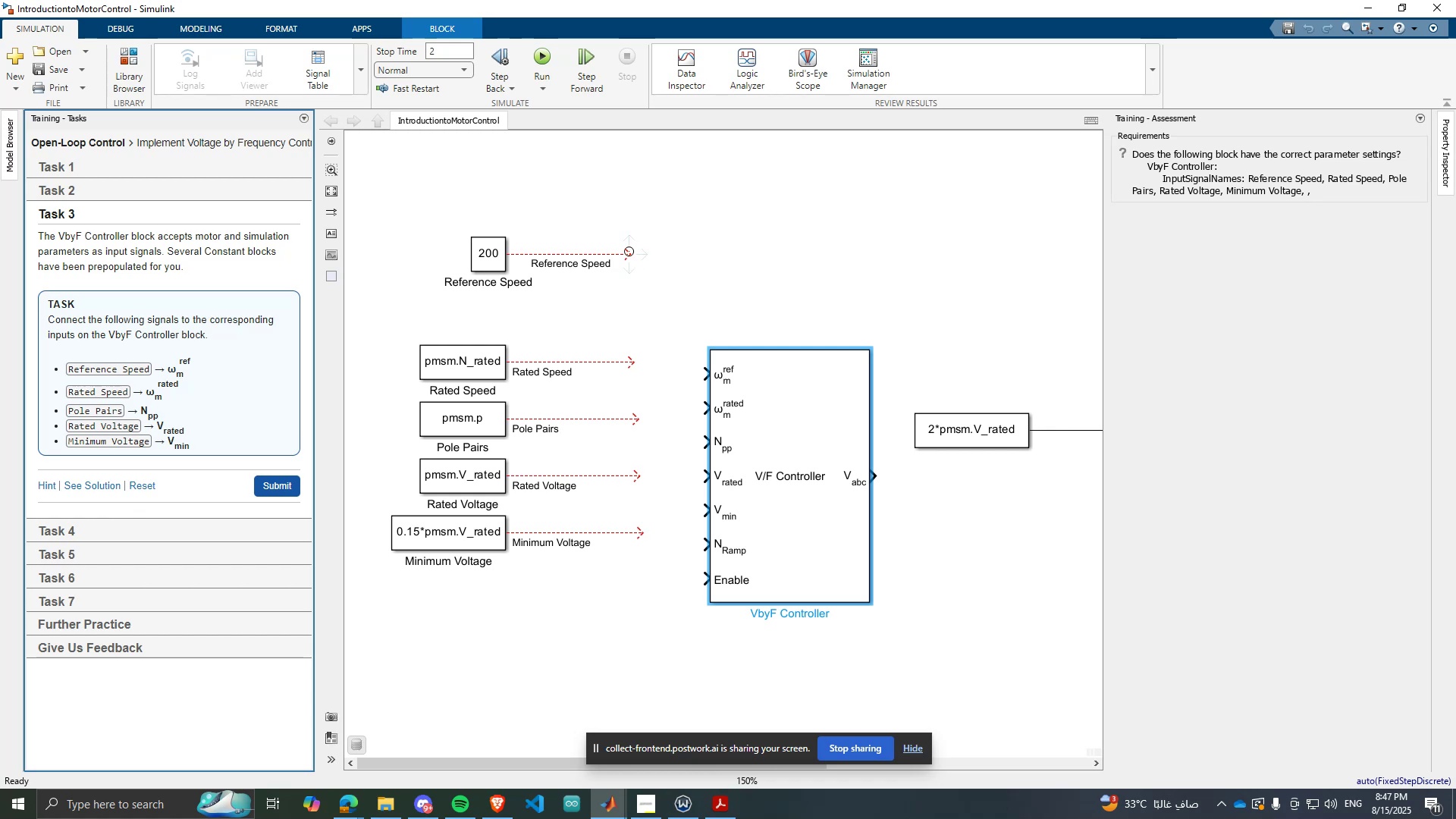 
left_click_drag(start_coordinate=[628, 252], to_coordinate=[708, 372])
 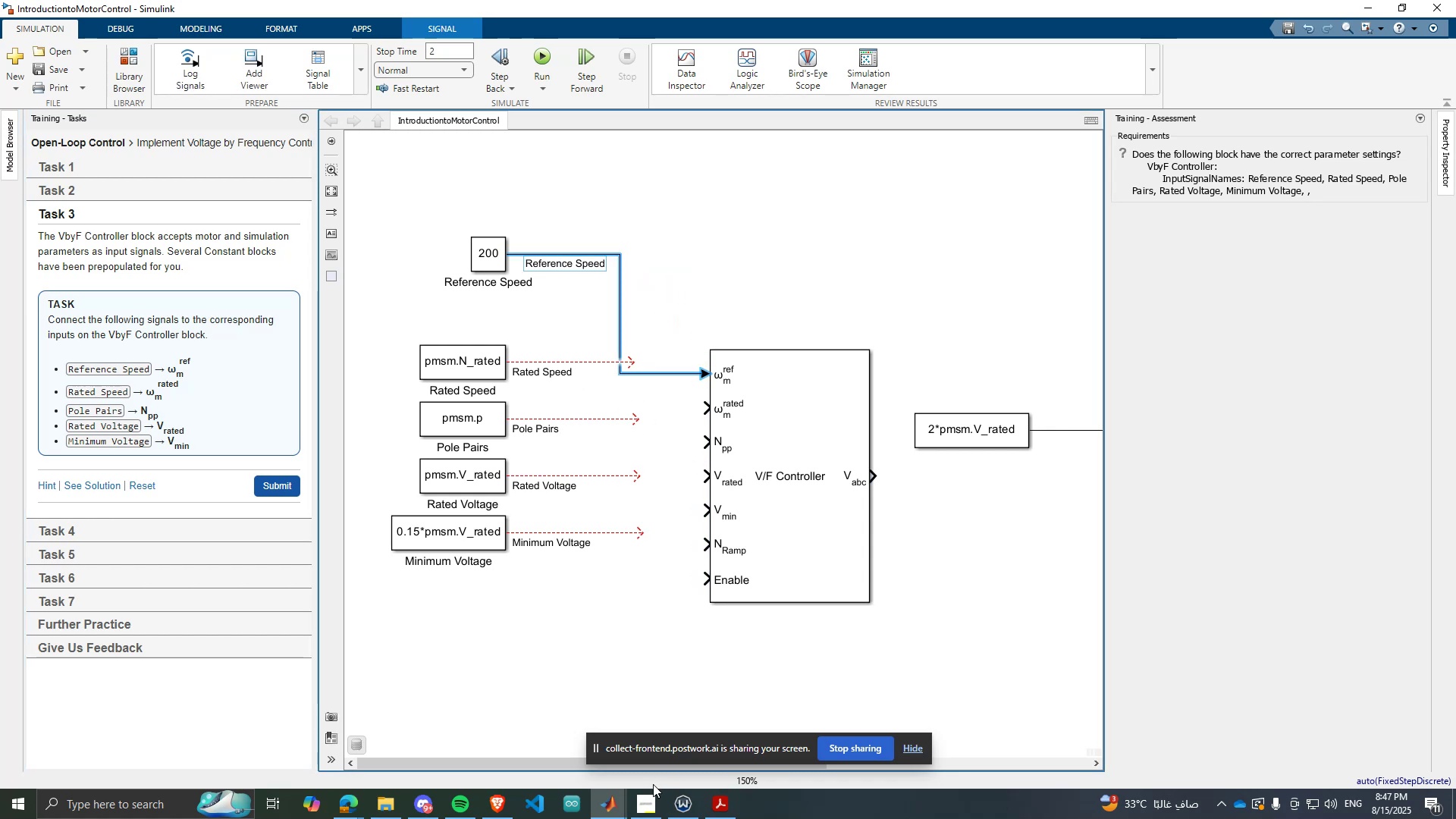 
left_click([457, 812])
 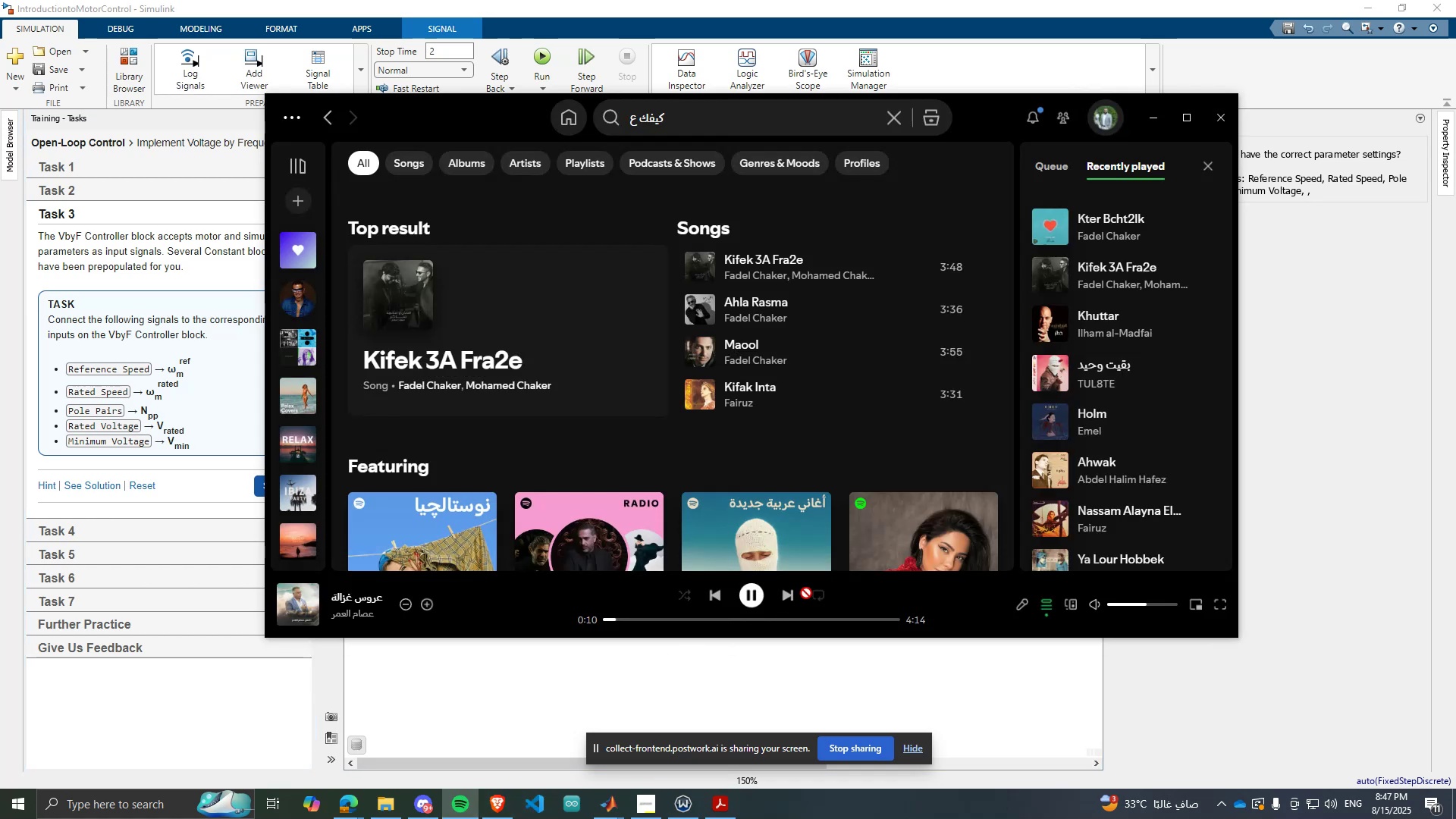 
left_click([777, 596])
 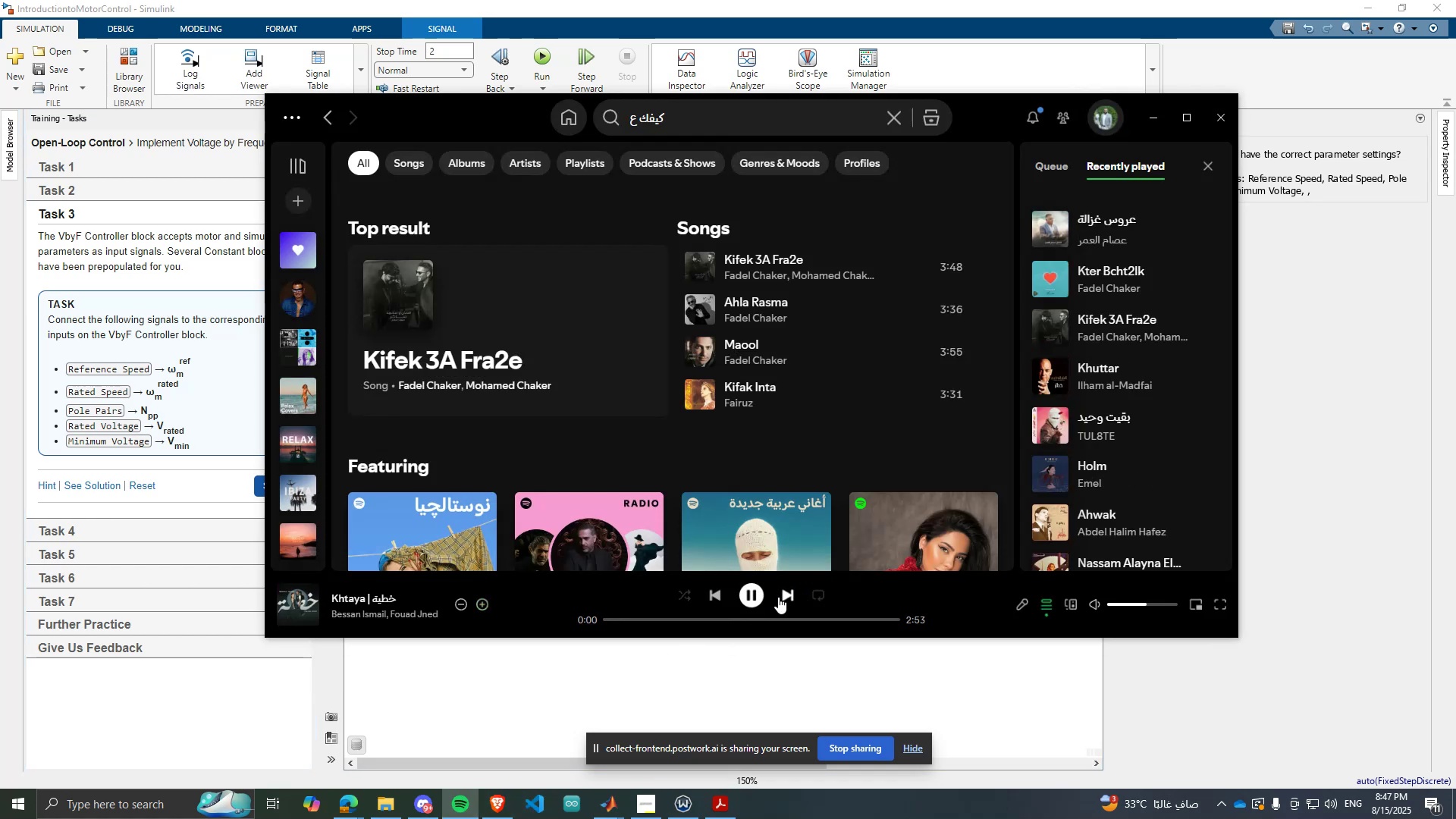 
left_click([777, 597])
 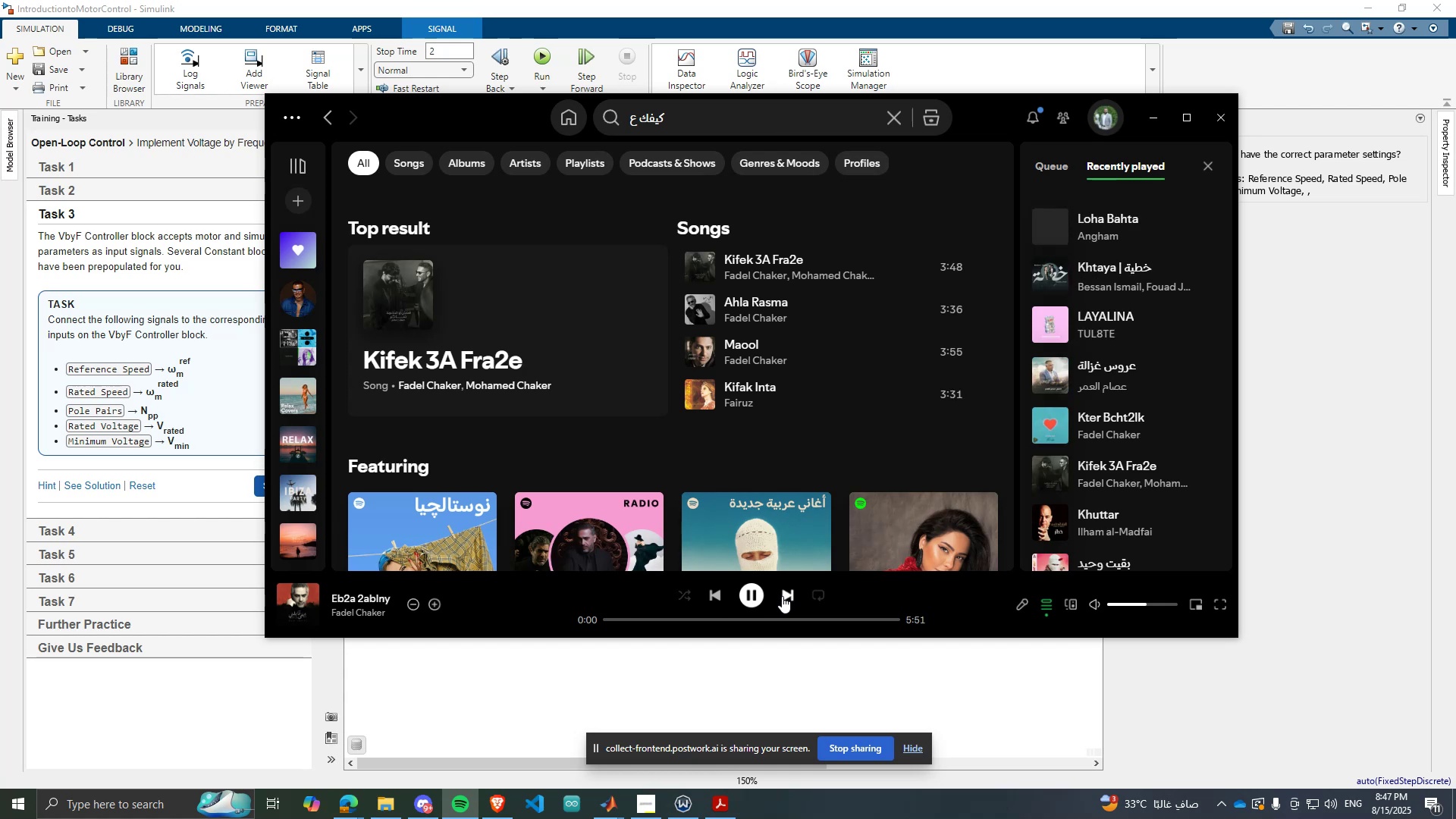 
left_click([781, 597])
 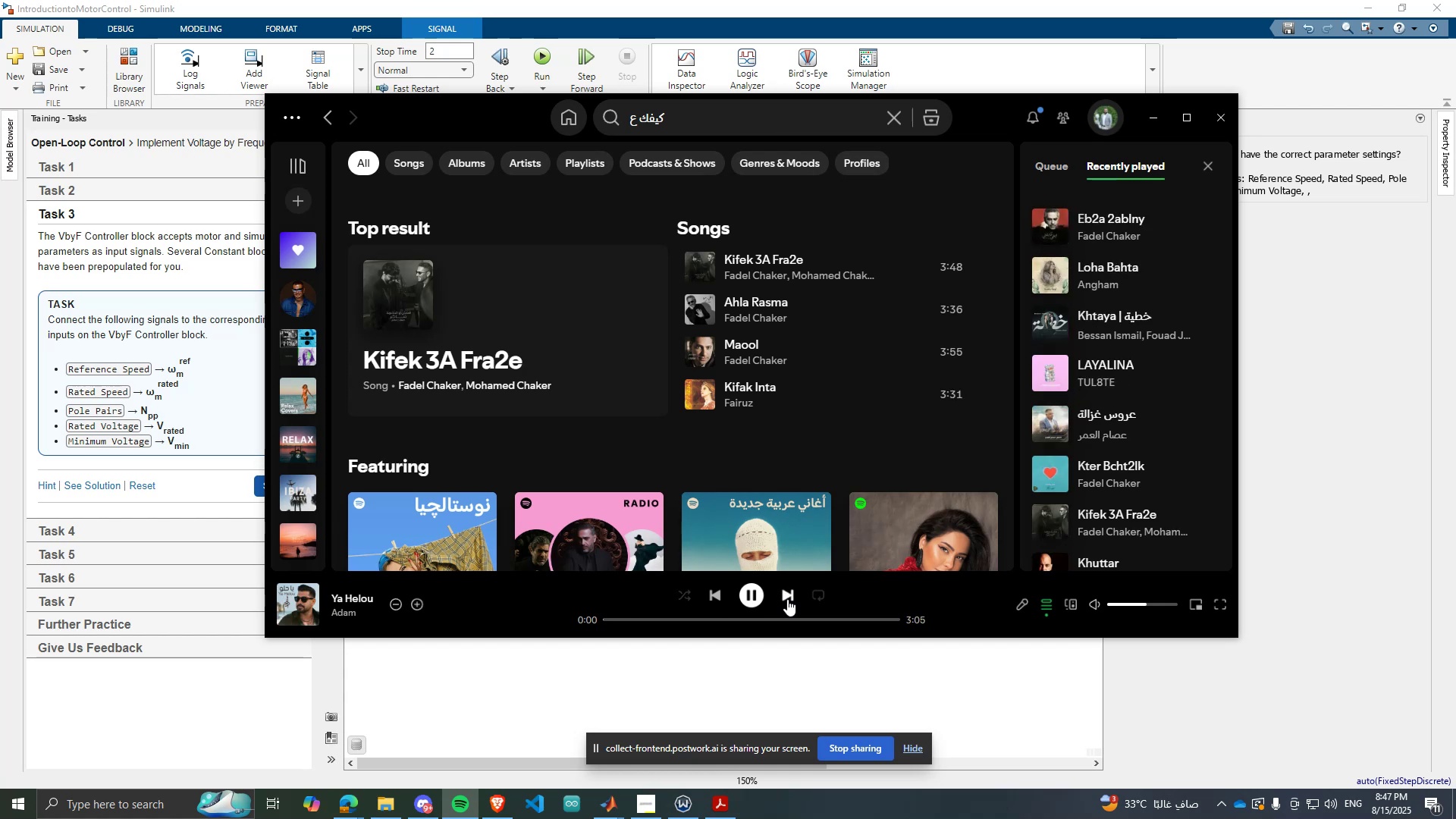 
left_click([787, 599])
 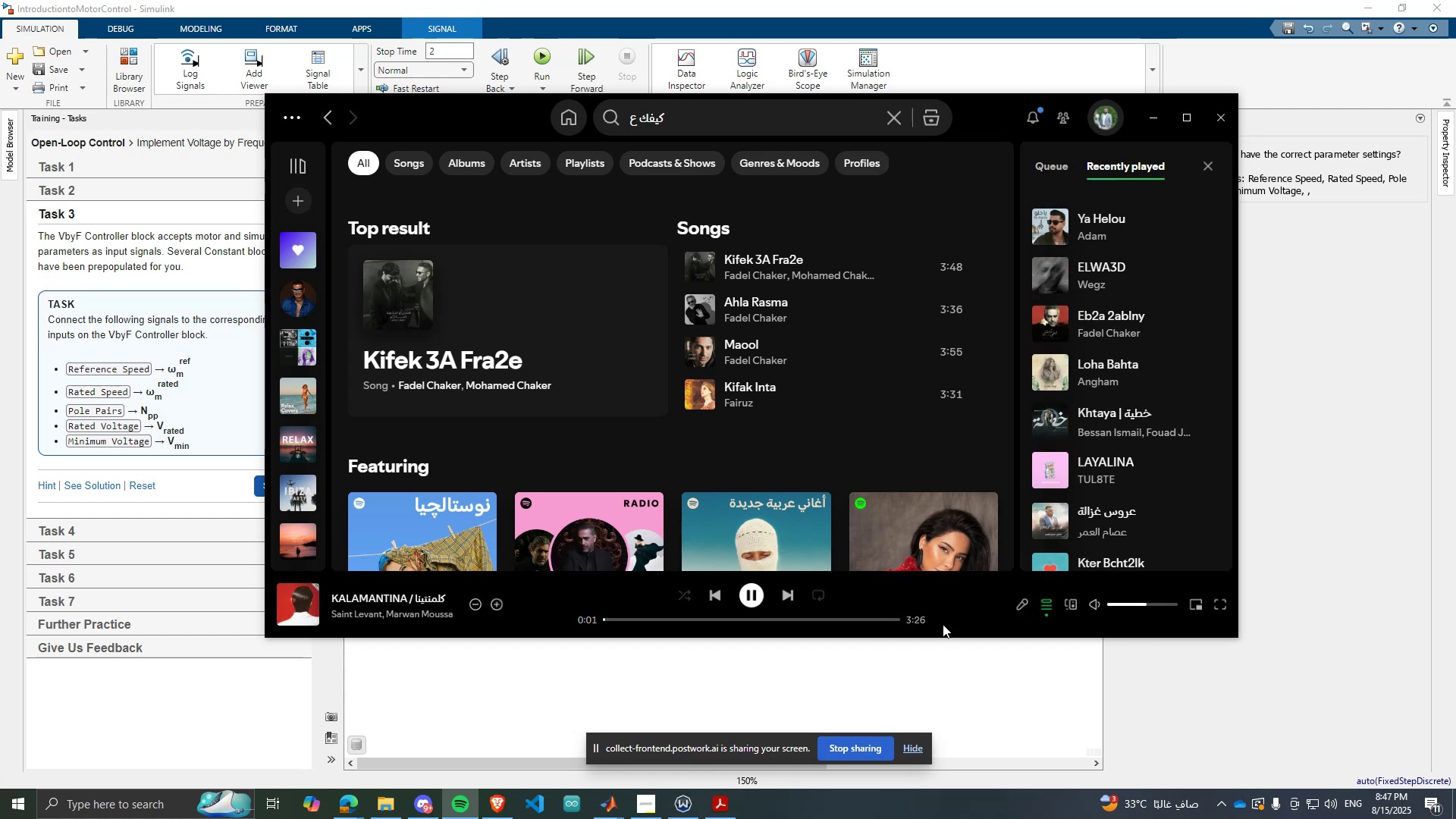 
left_click([791, 595])
 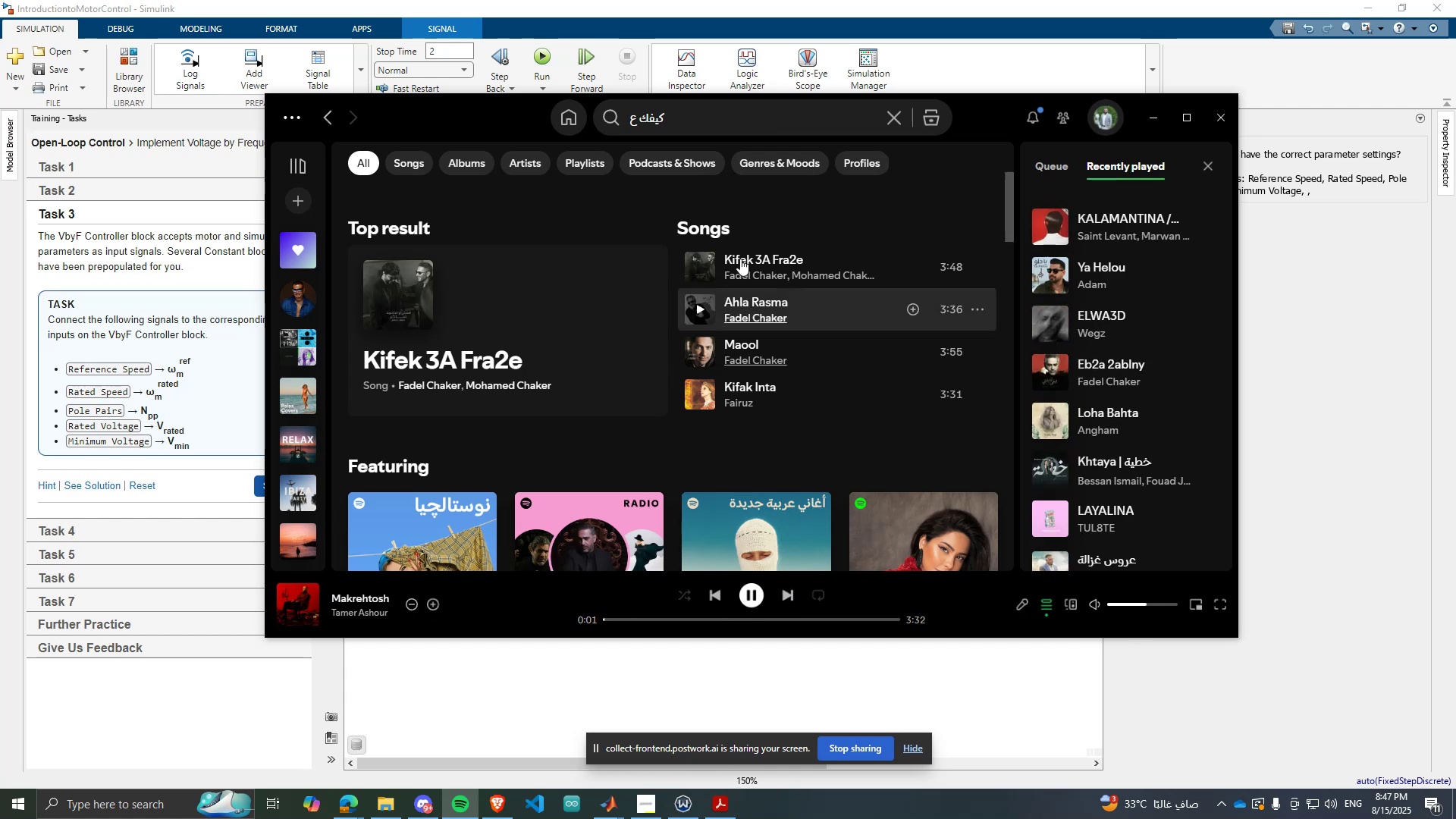 
left_click([710, 124])
 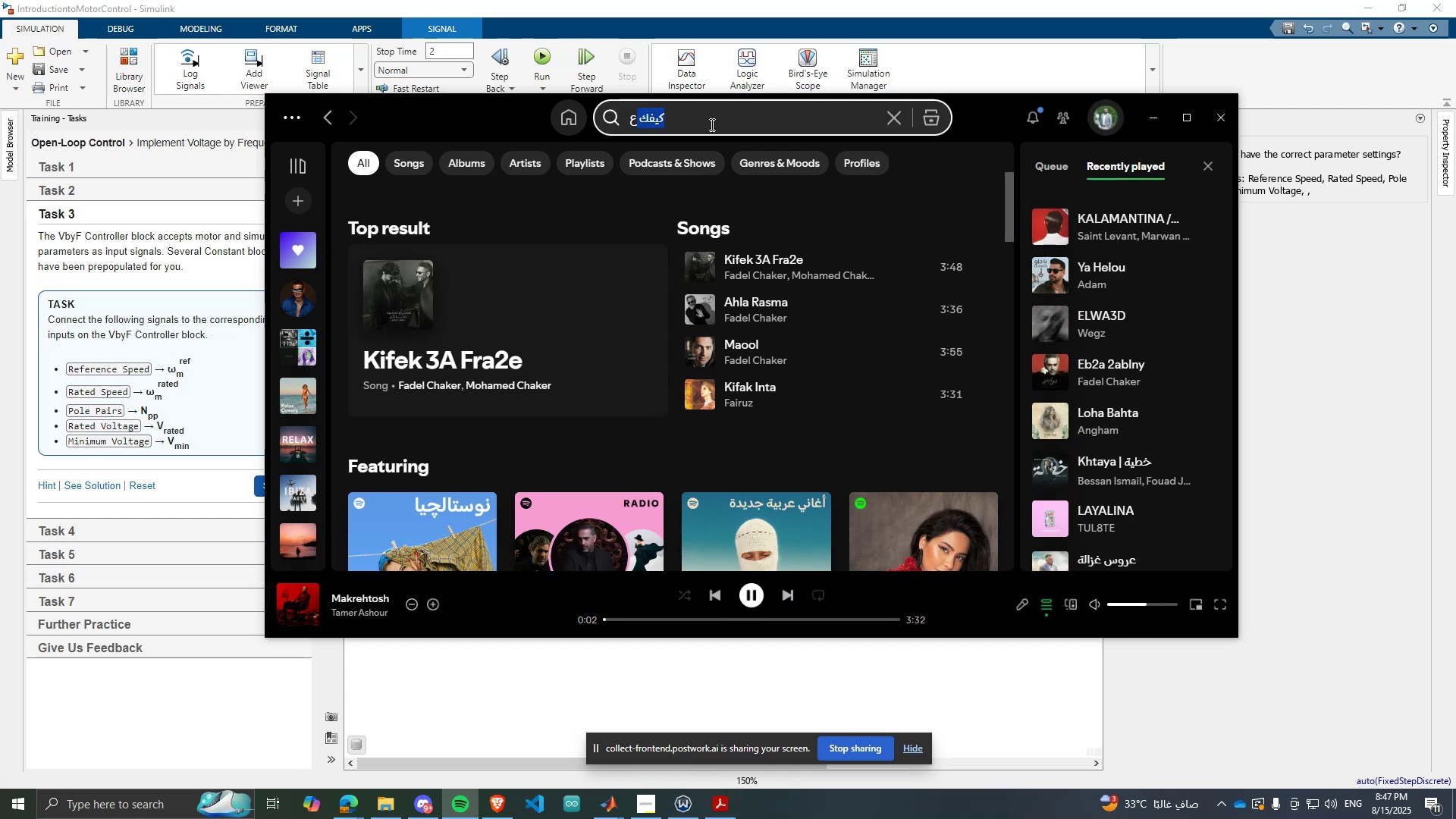 
triple_click([711, 124])
 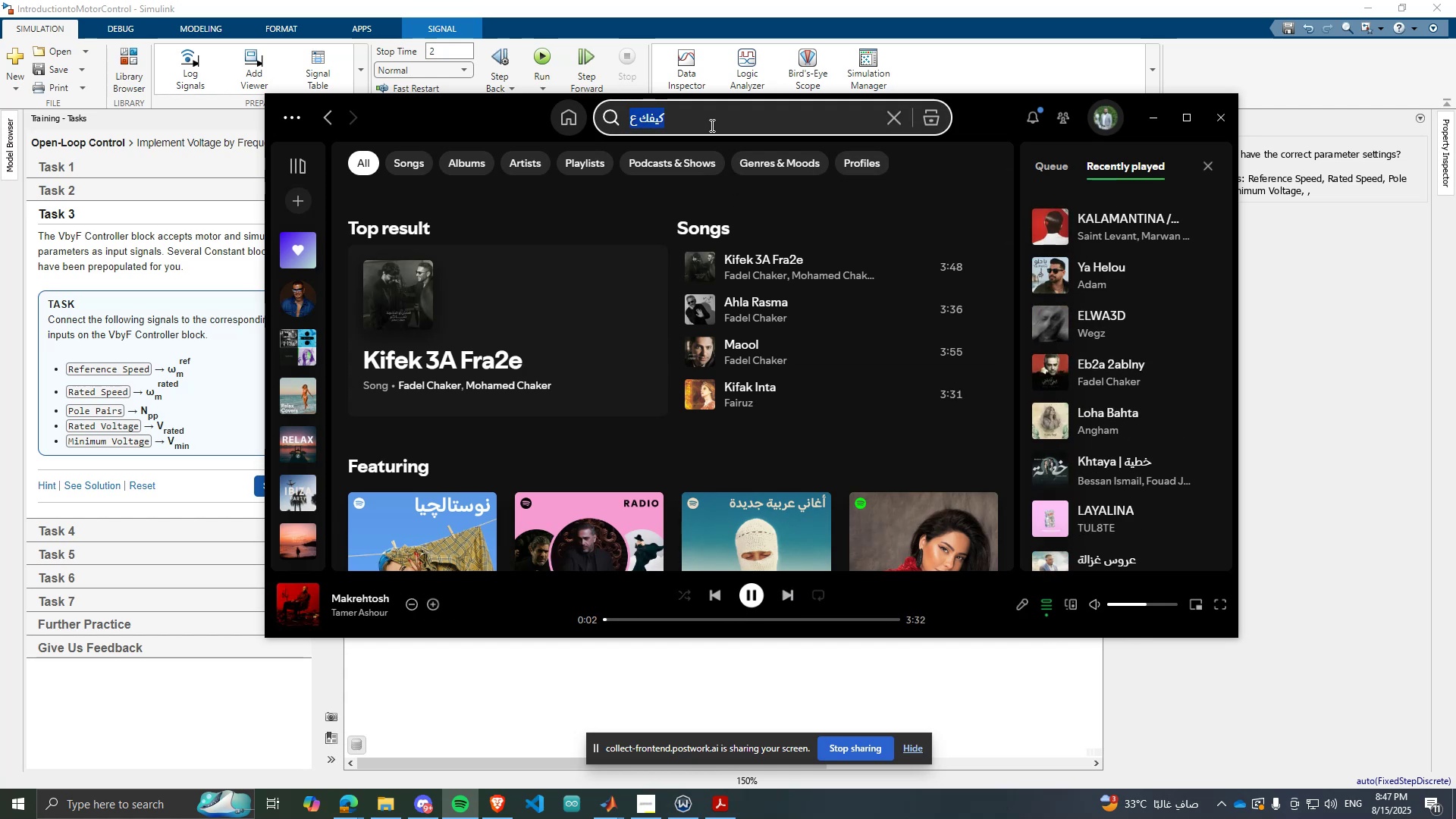 
key(Alt+AltRight)
 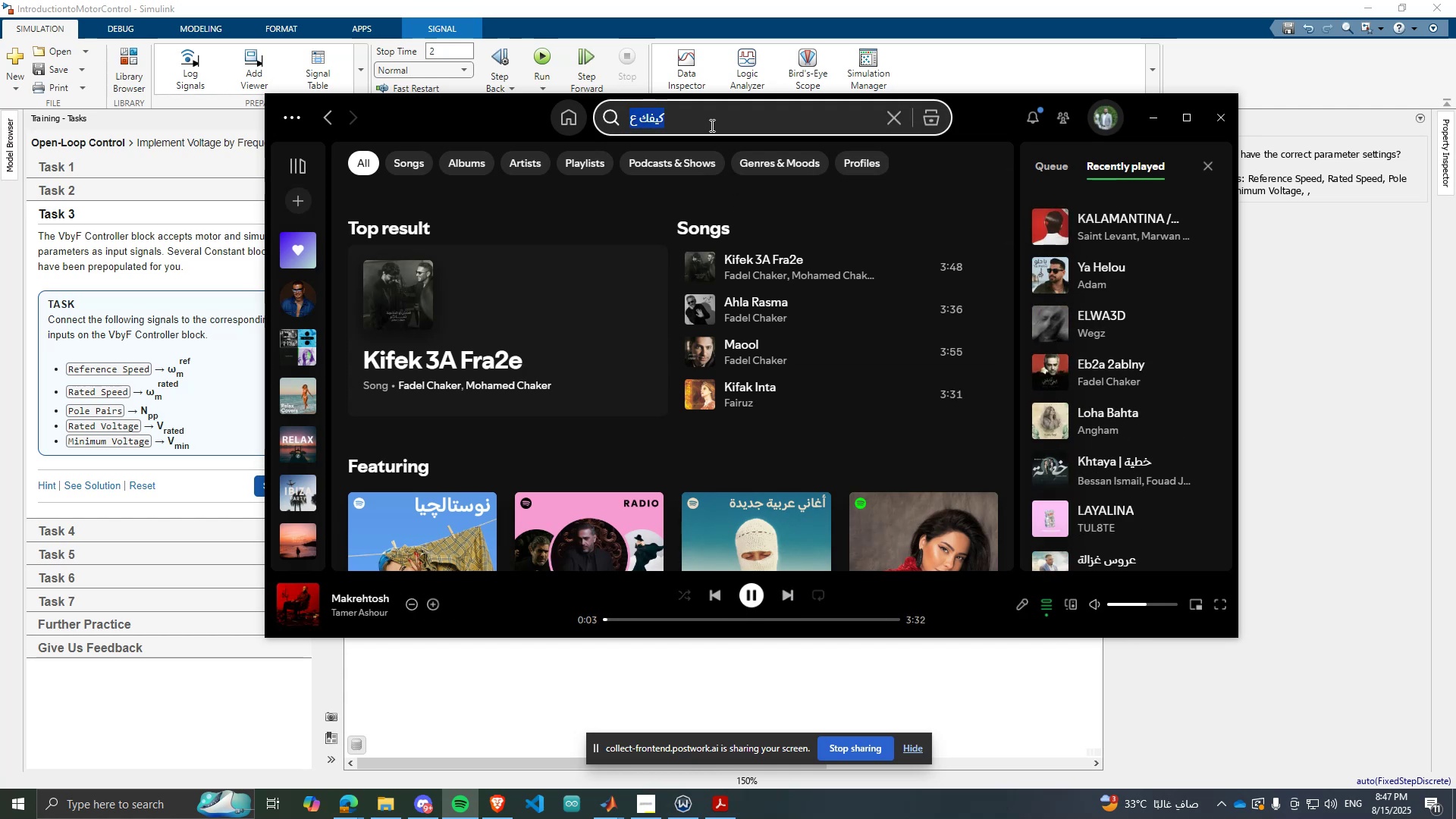 
type(lh jv,pa fud])
 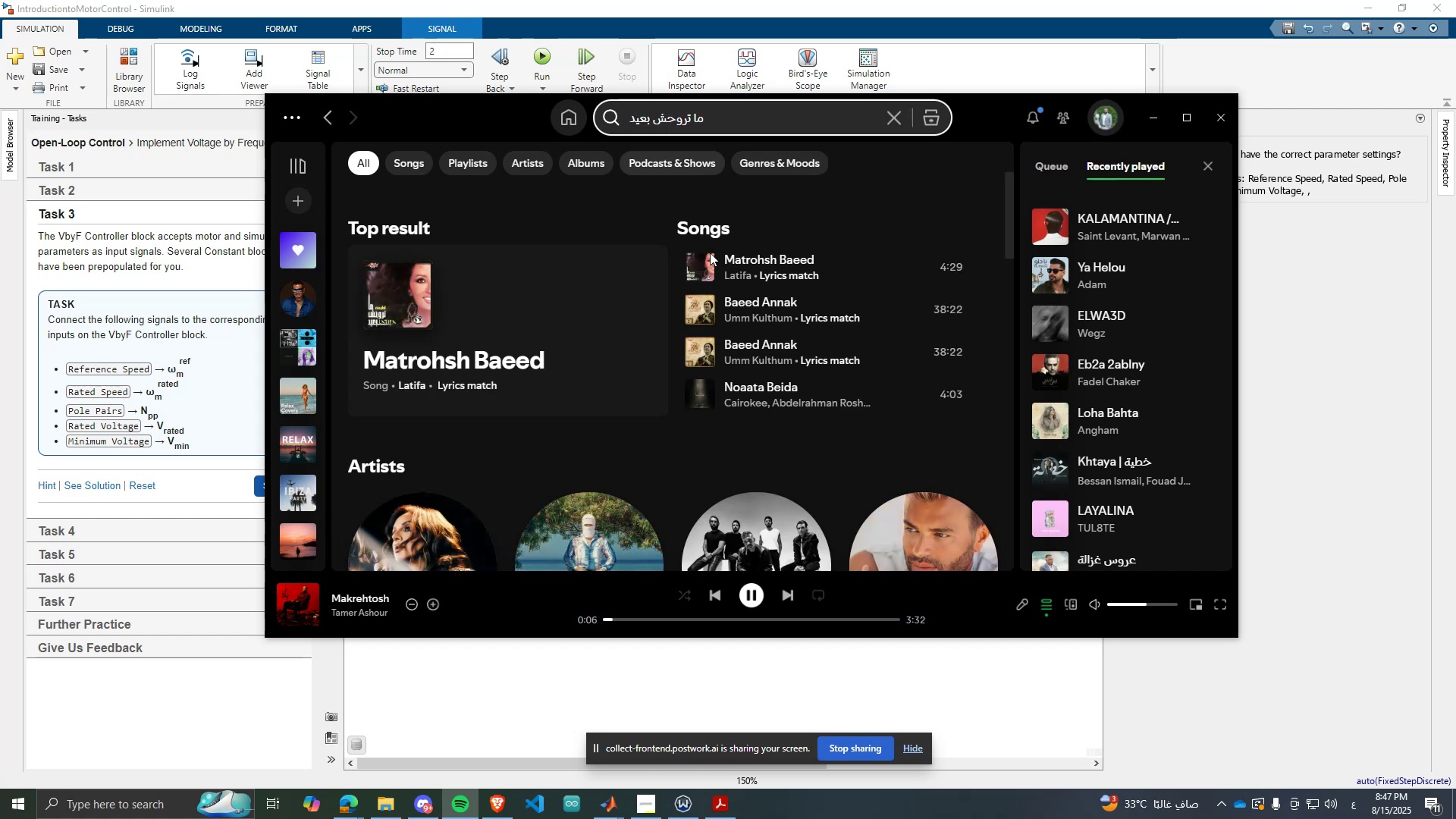 
left_click([701, 268])
 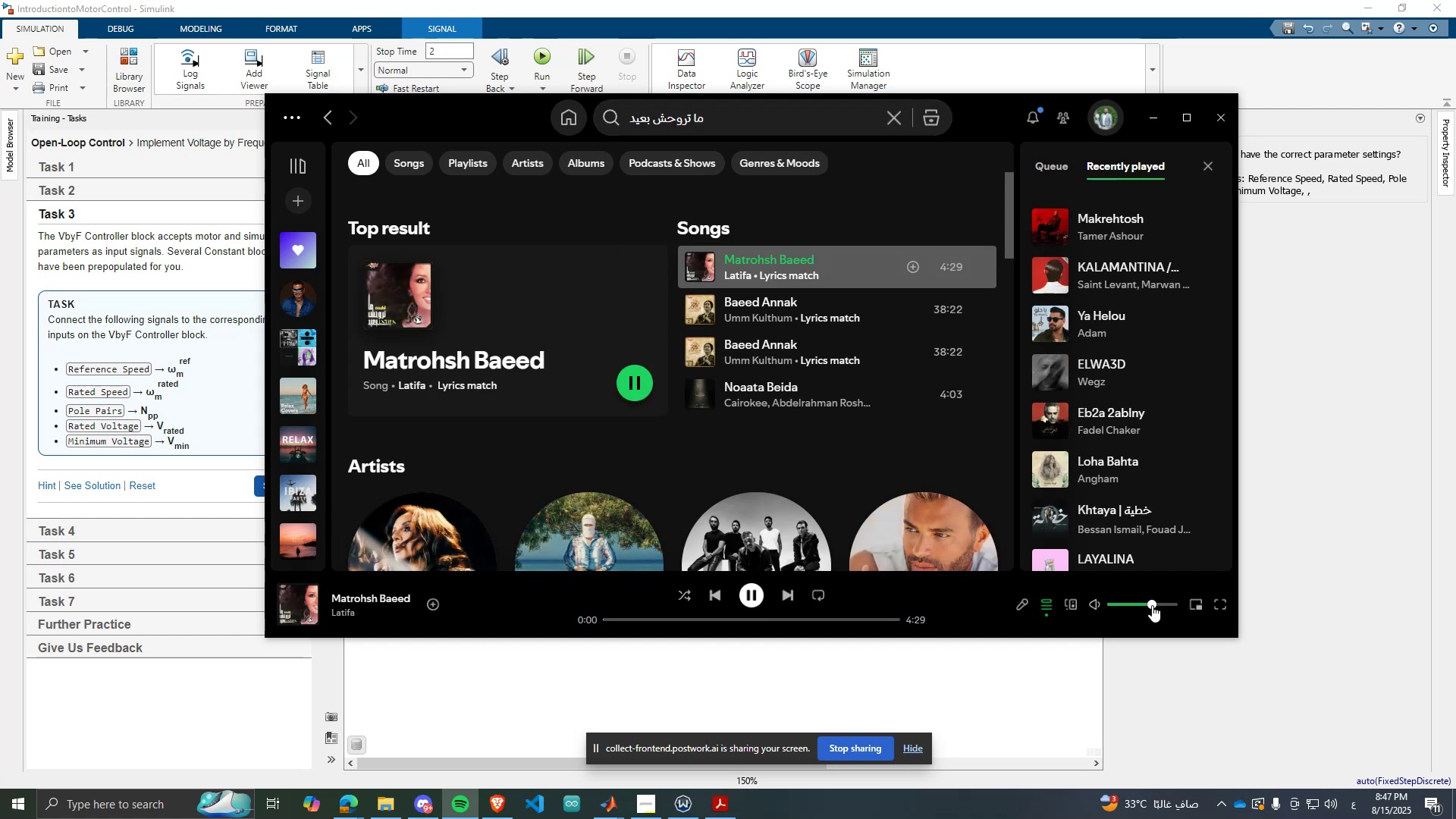 
double_click([1156, 604])
 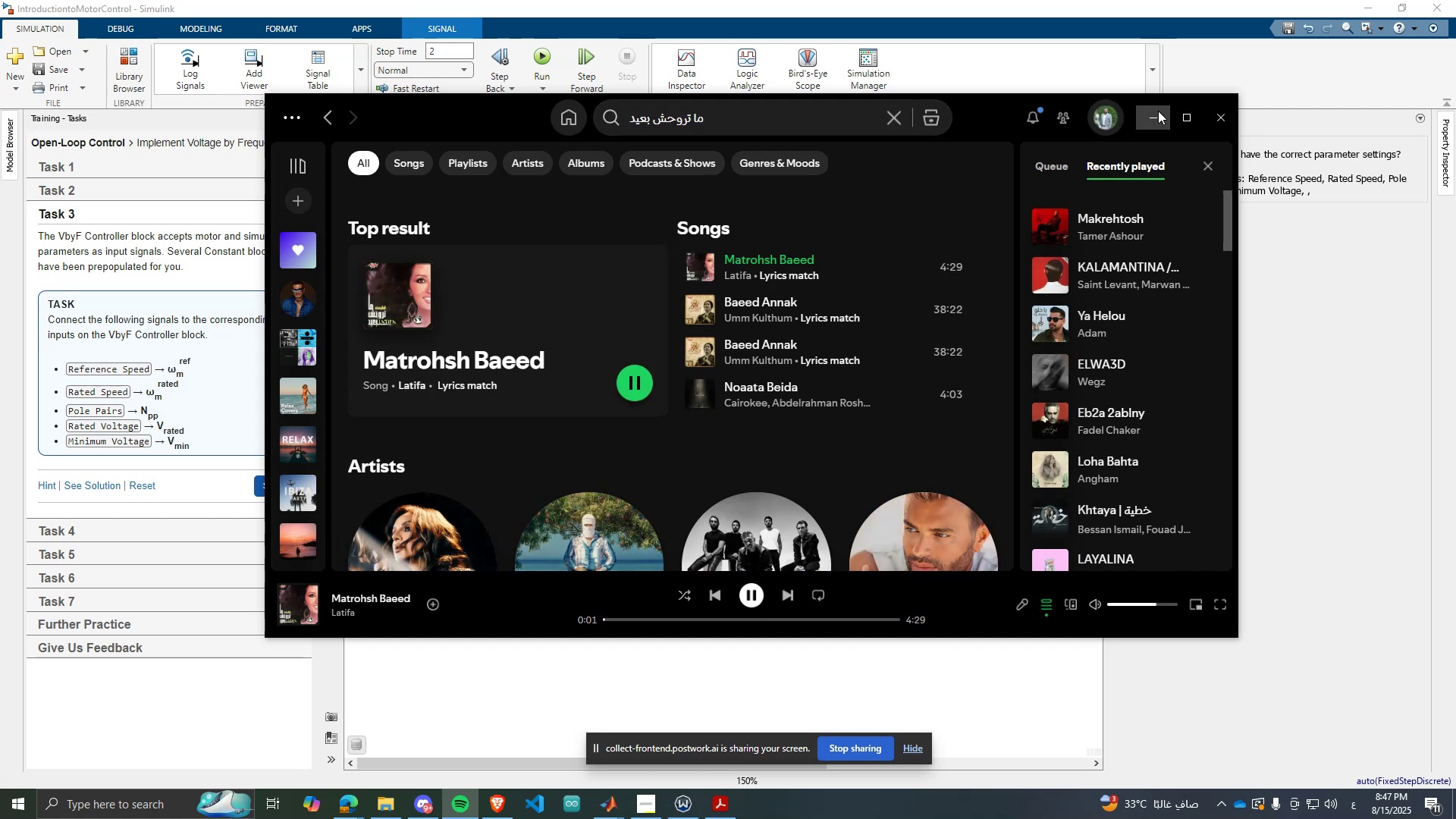 
left_click([1158, 111])
 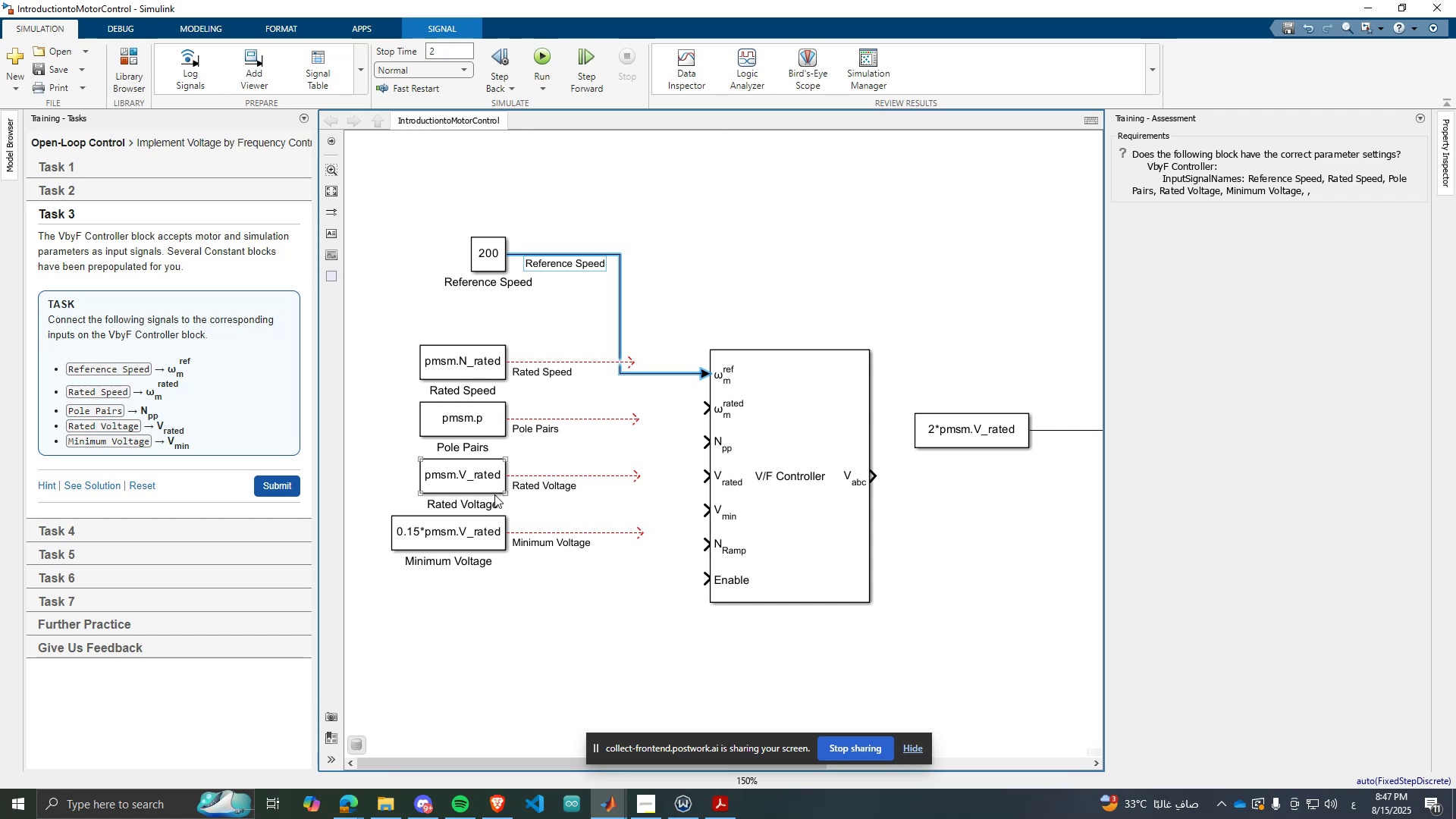 
wait(7.17)
 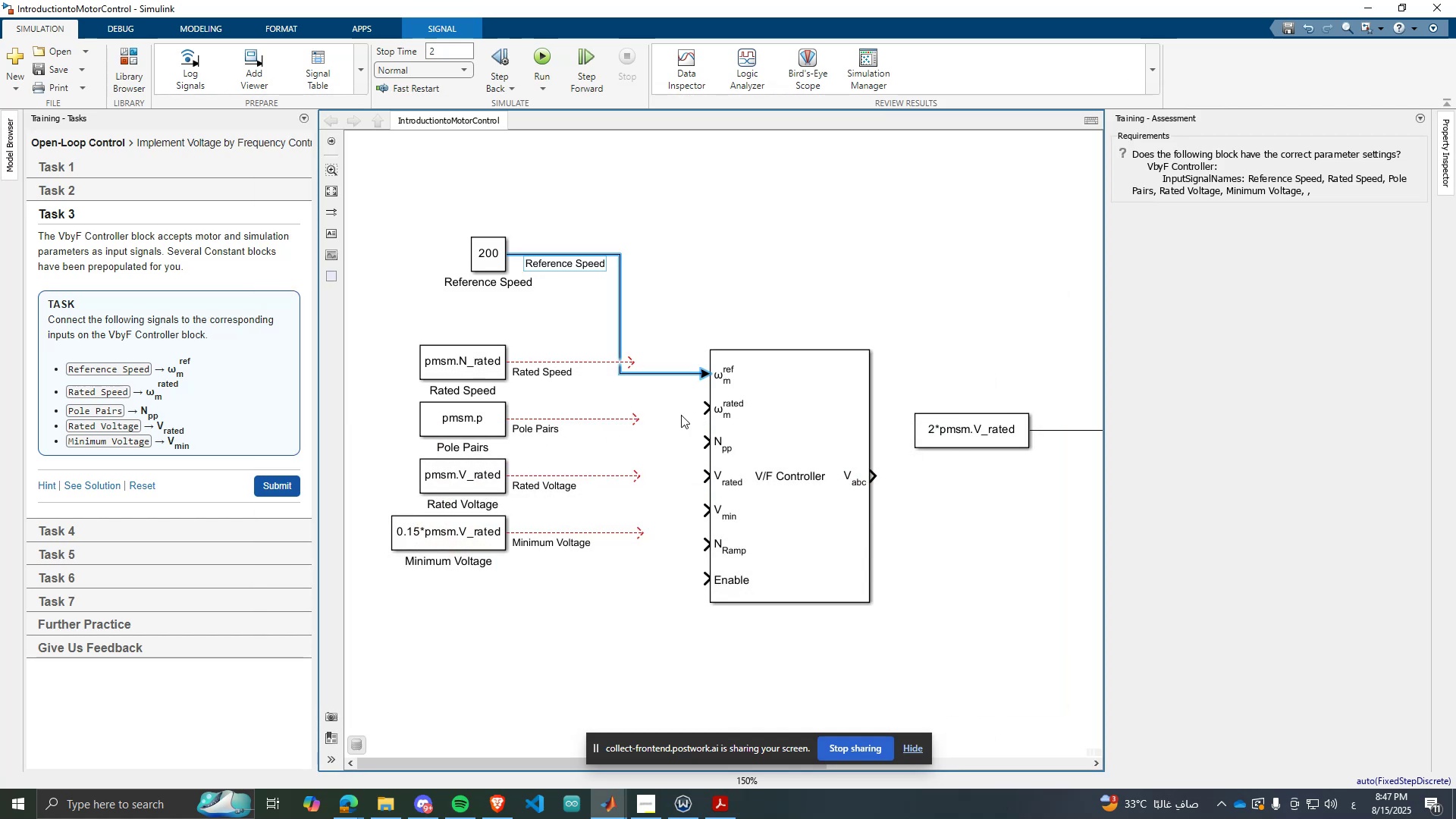 
left_click_drag(start_coordinate=[635, 360], to_coordinate=[713, 418])
 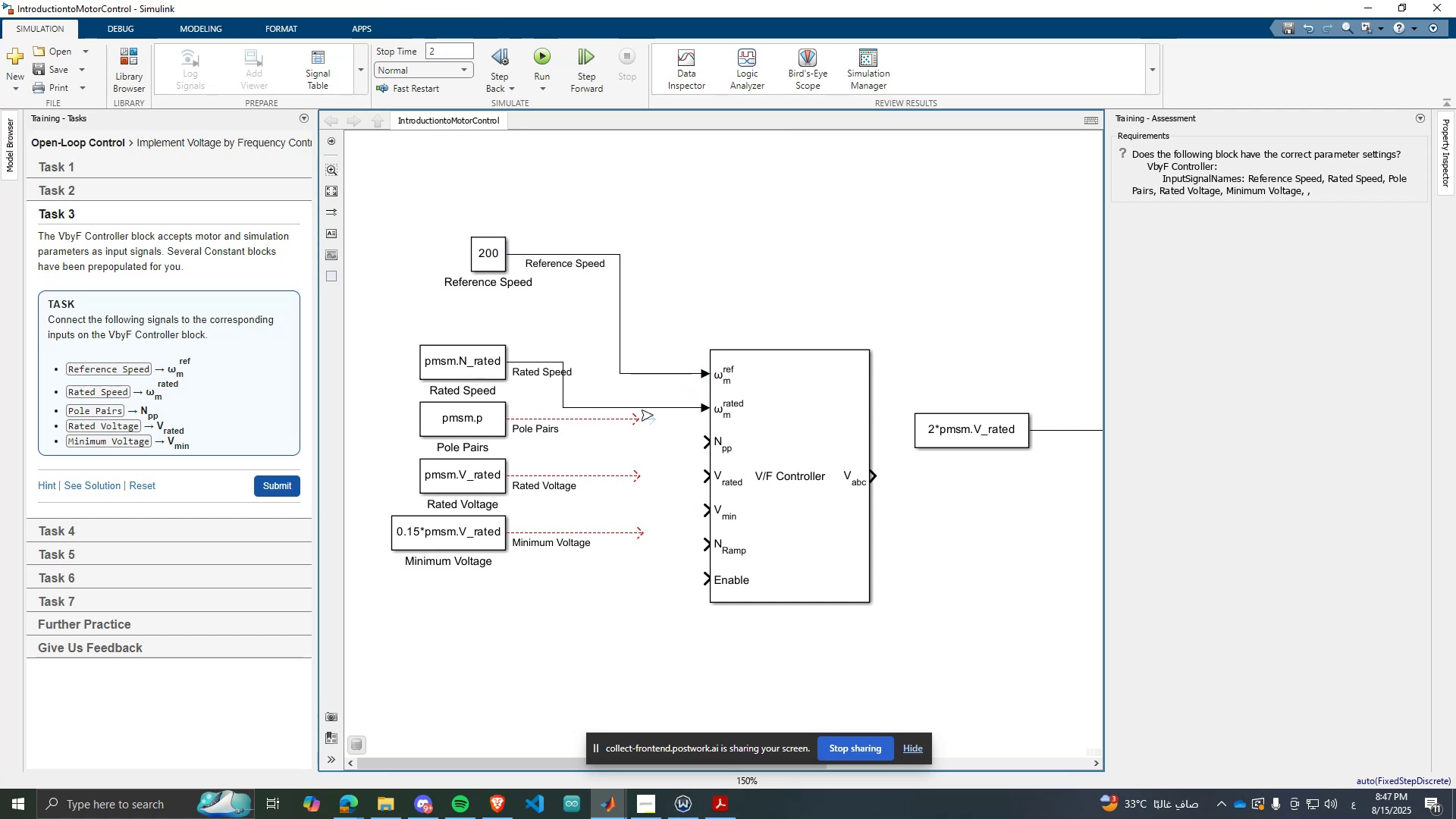 
left_click_drag(start_coordinate=[637, 419], to_coordinate=[717, 449])
 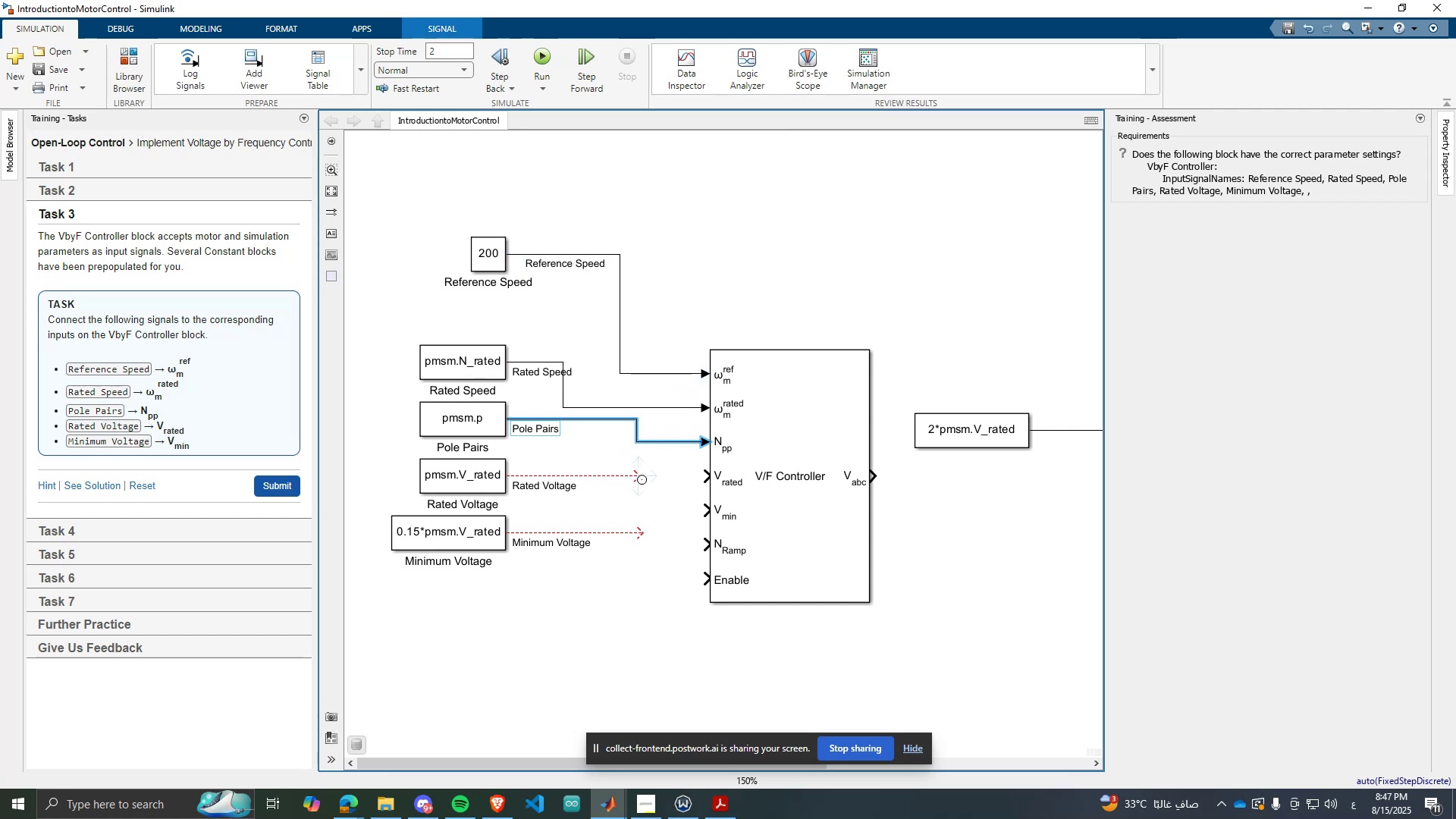 
left_click_drag(start_coordinate=[641, 480], to_coordinate=[714, 470])
 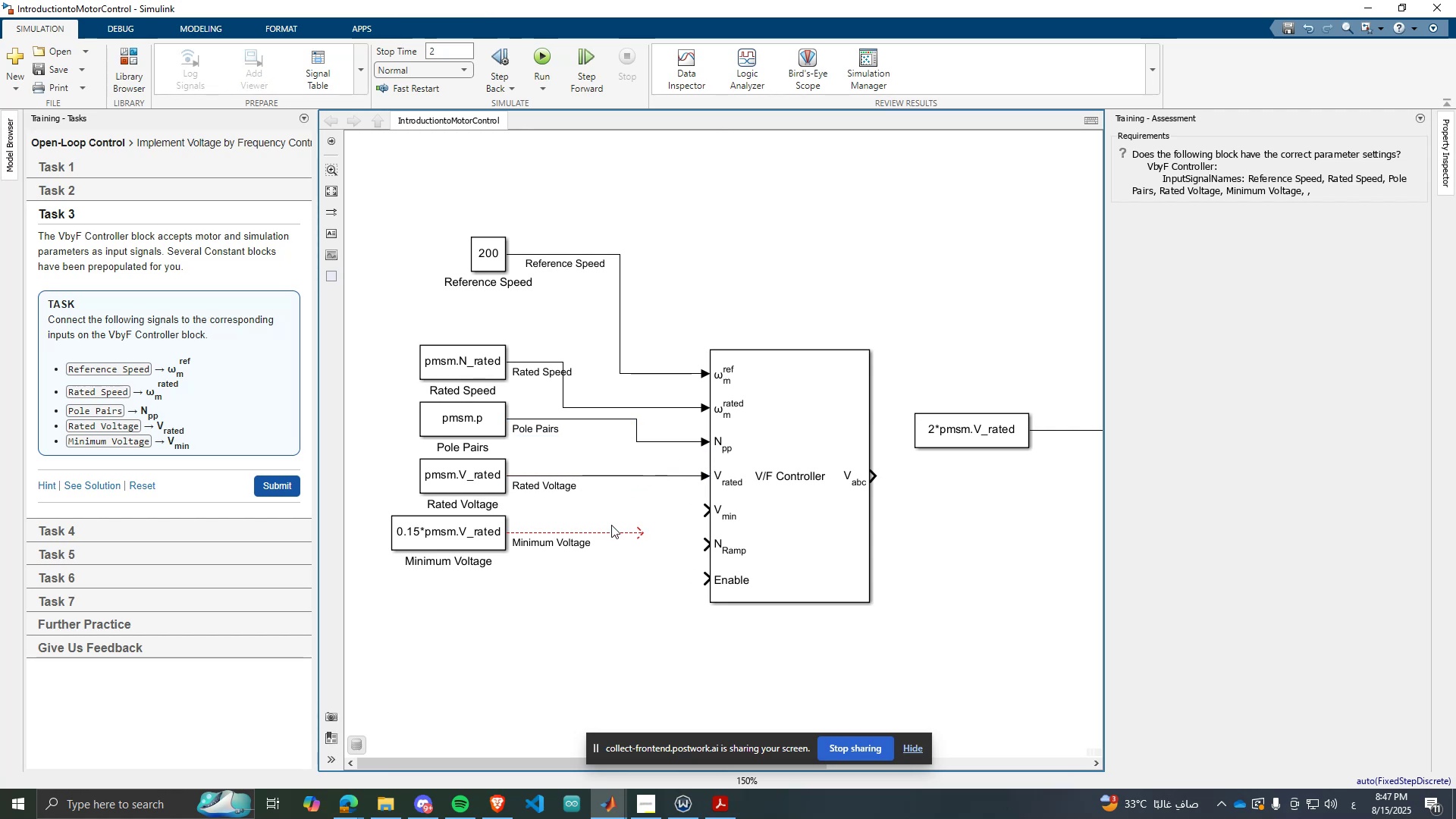 
left_click_drag(start_coordinate=[644, 532], to_coordinate=[713, 508])
 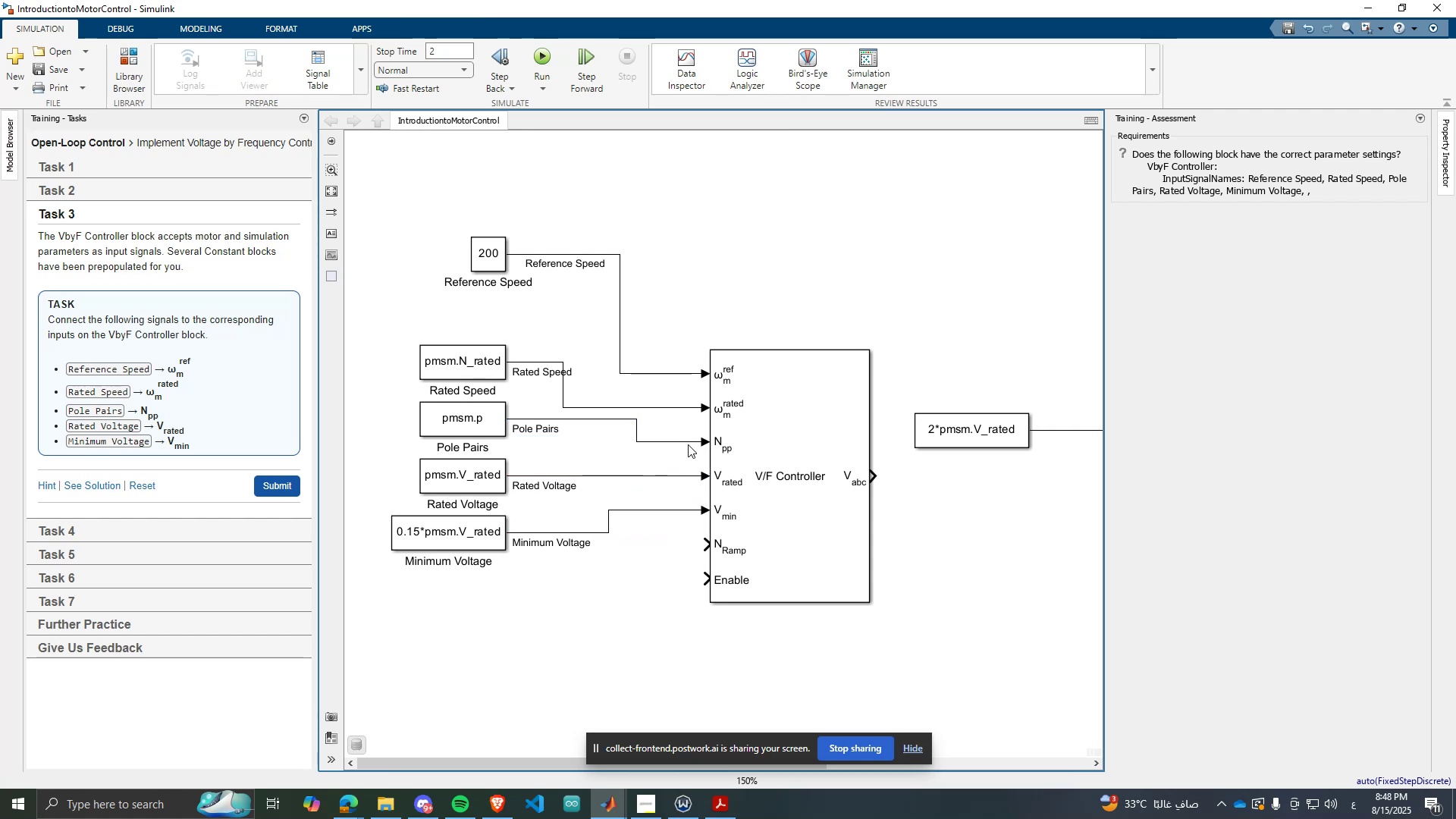 
scroll: coordinate [723, 400], scroll_direction: down, amount: 3.0
 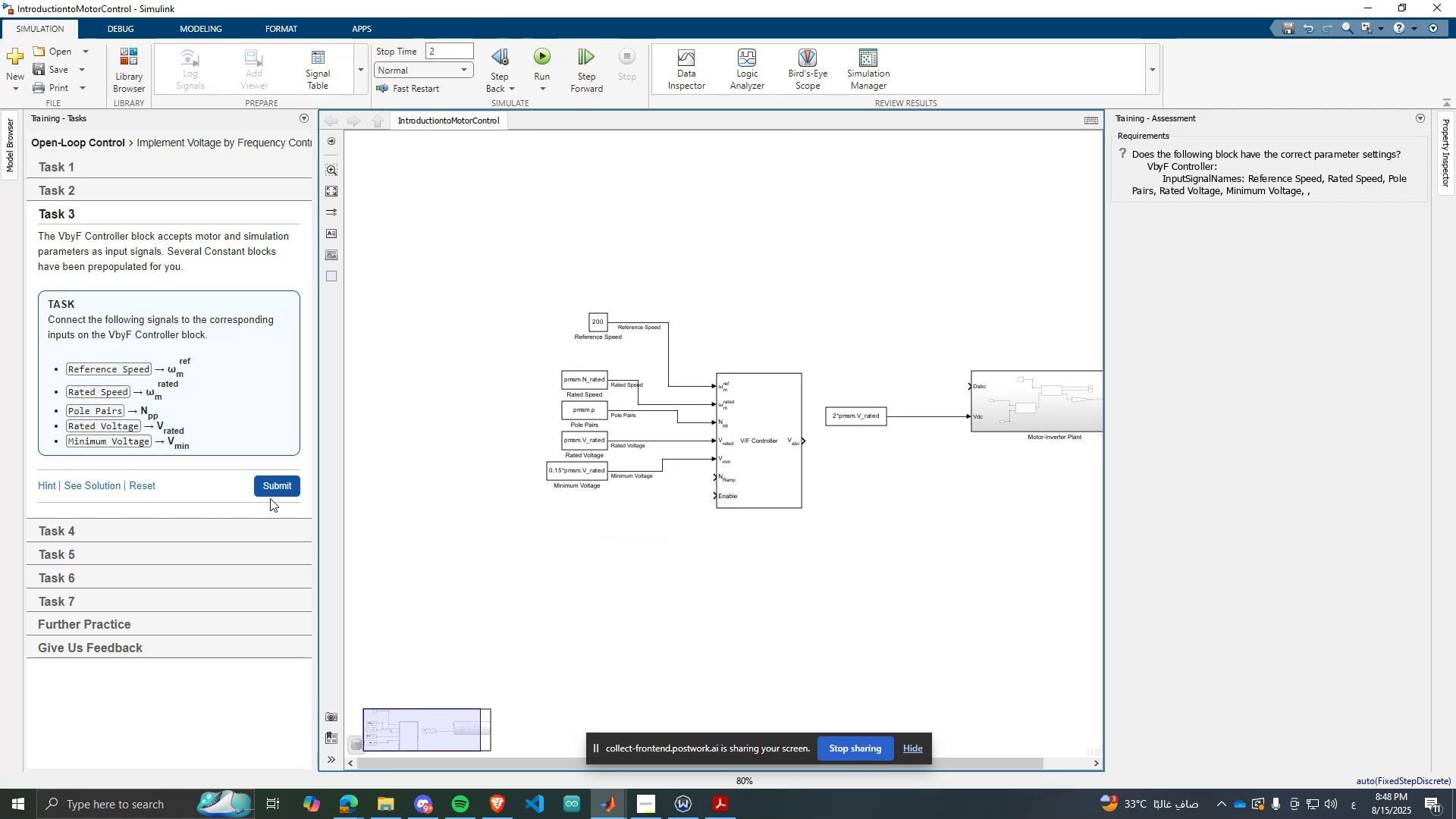 
left_click([277, 484])
 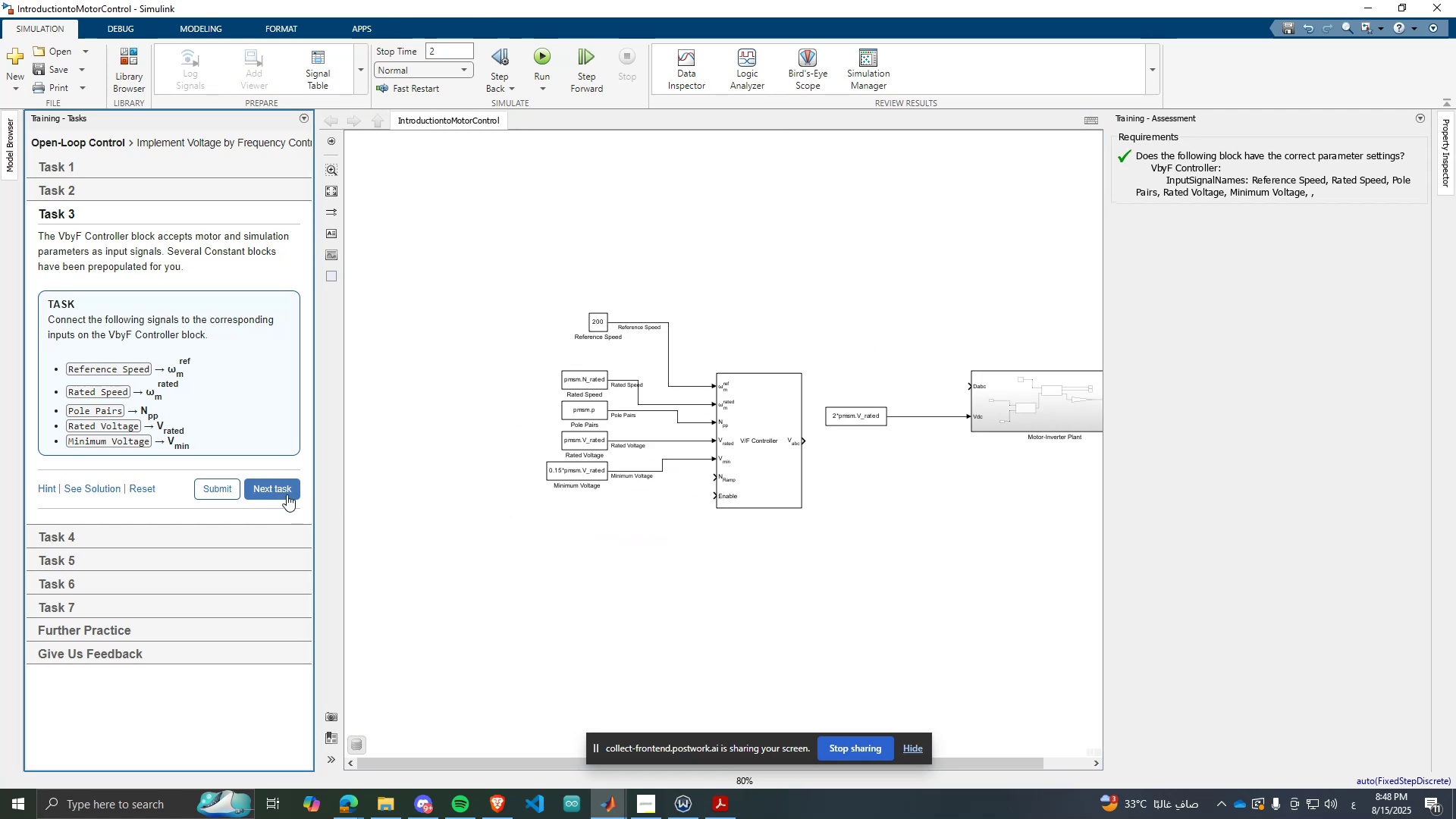 
left_click([287, 493])
 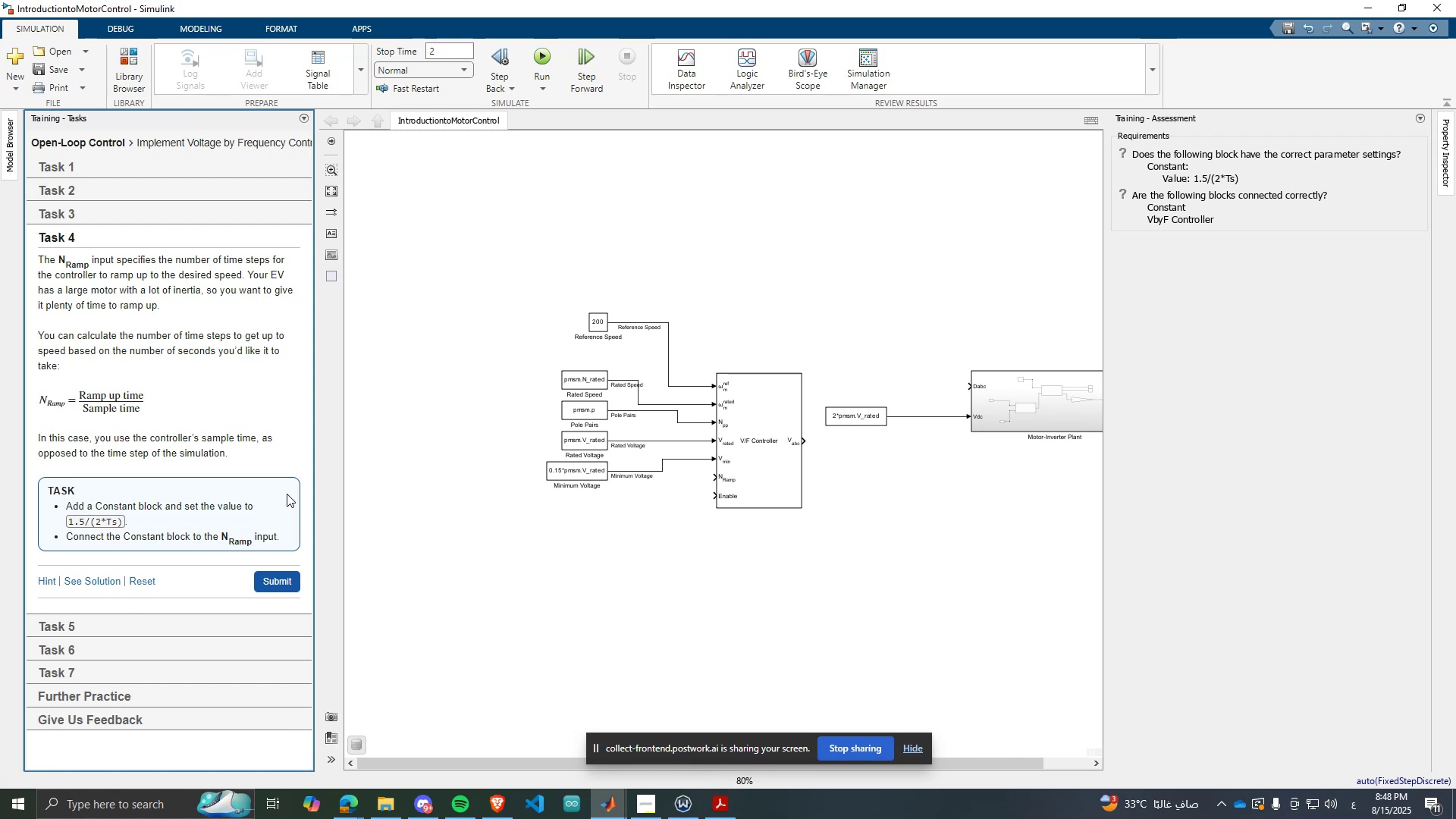 
scroll: coordinate [601, 381], scroll_direction: up, amount: 2.0
 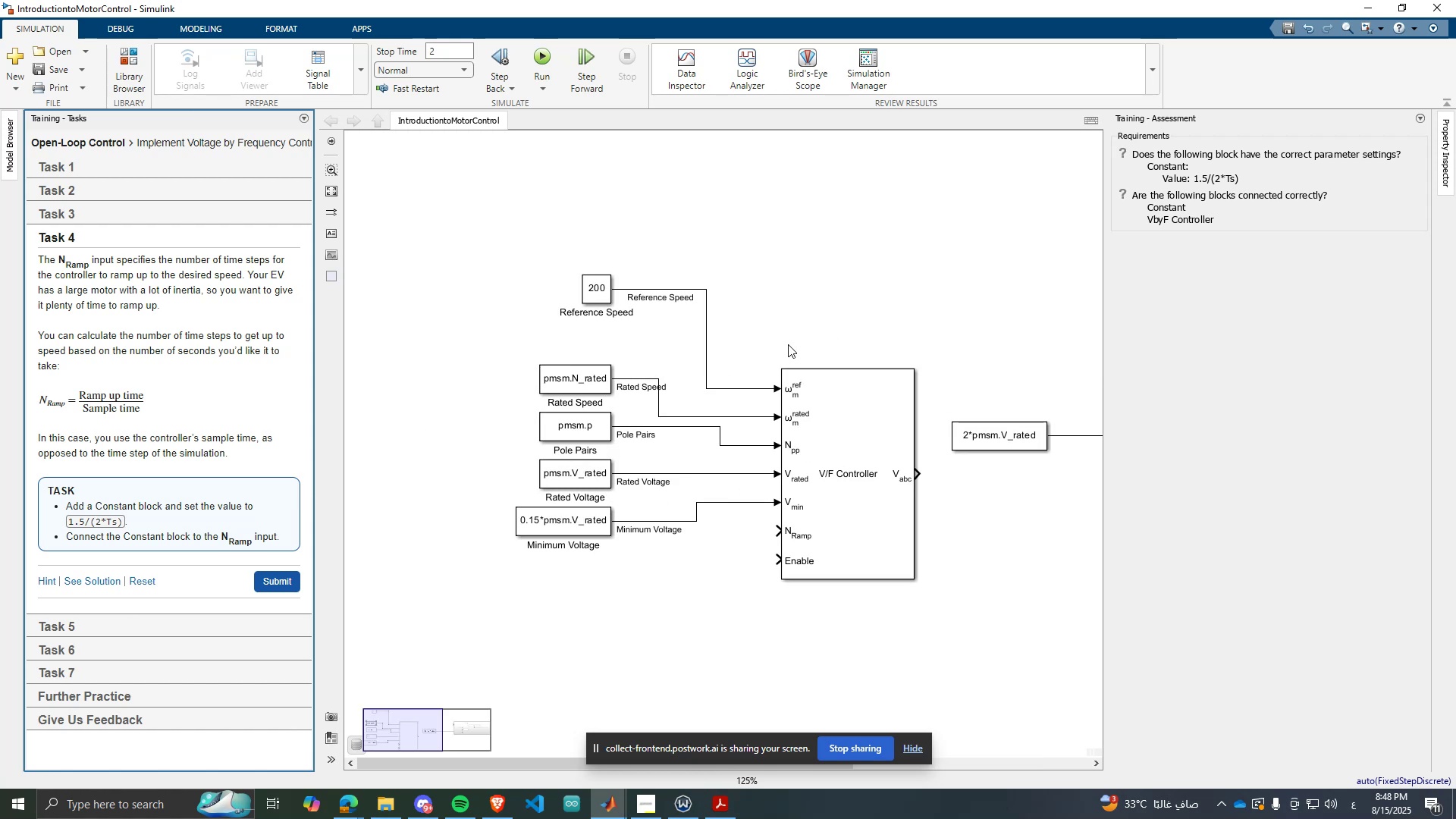 
scroll: coordinate [677, 439], scroll_direction: down, amount: 2.0
 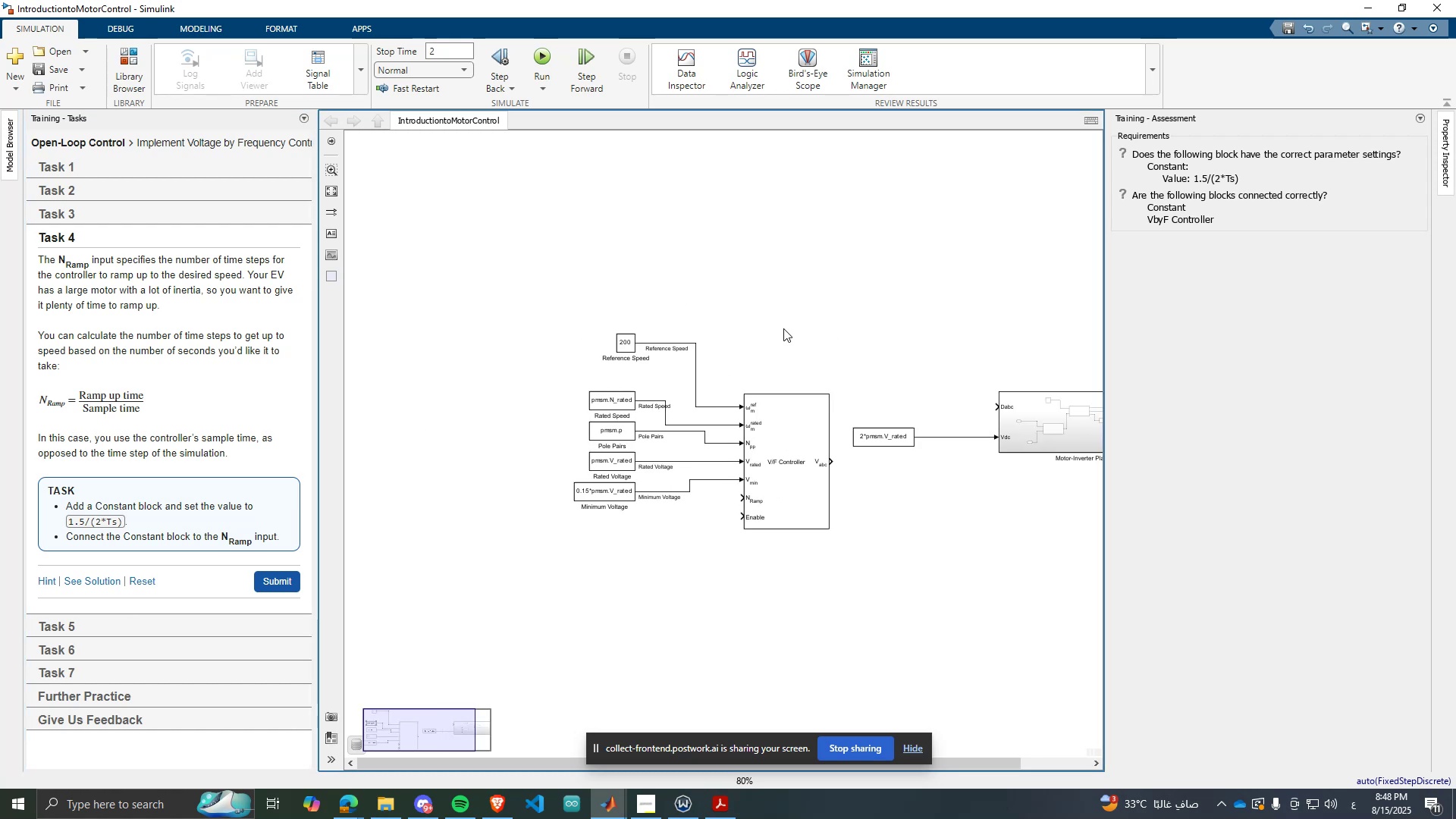 
double_click([783, 328])
 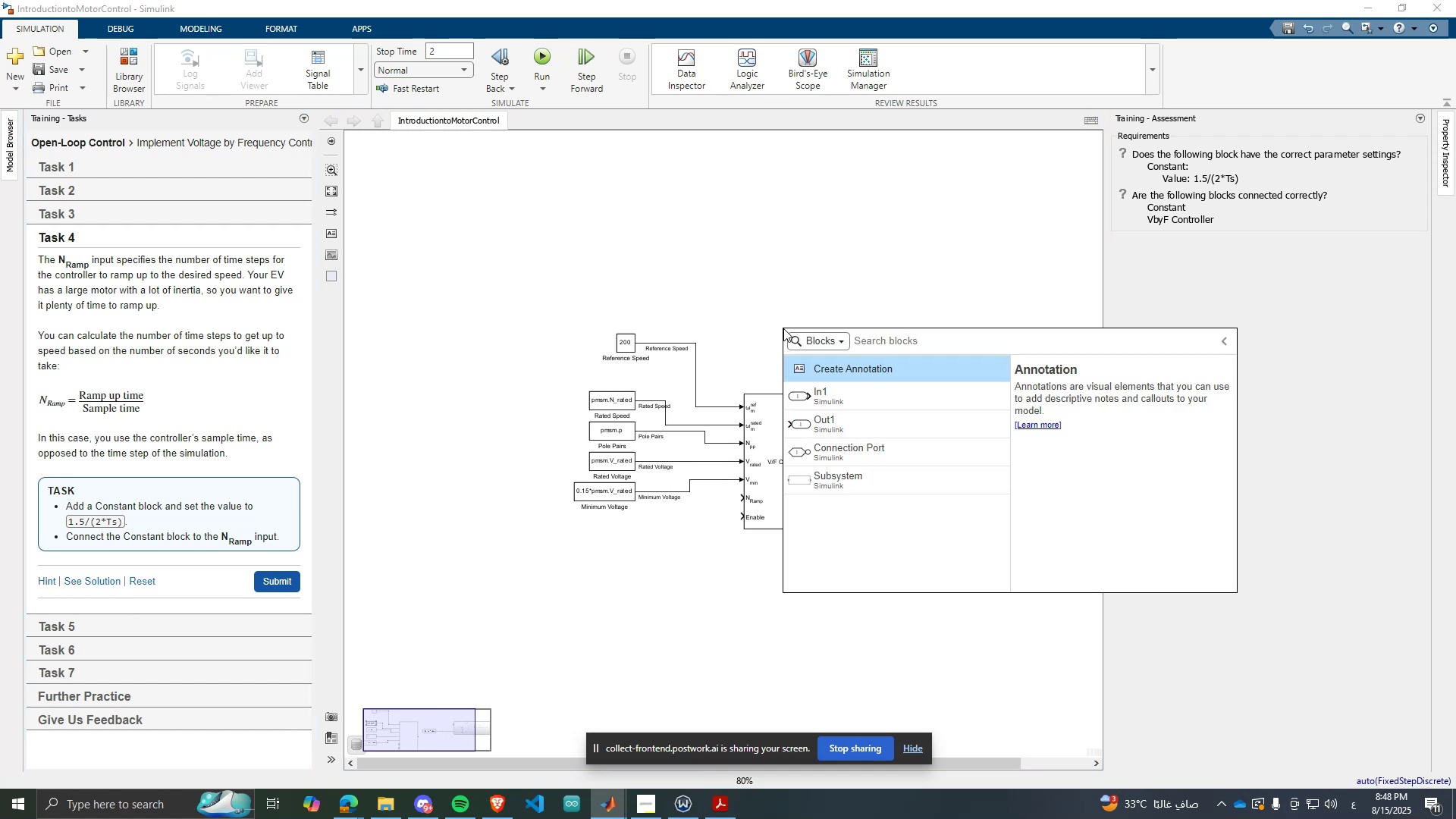 
type(con)
key(Backspace)
key(Backspace)
 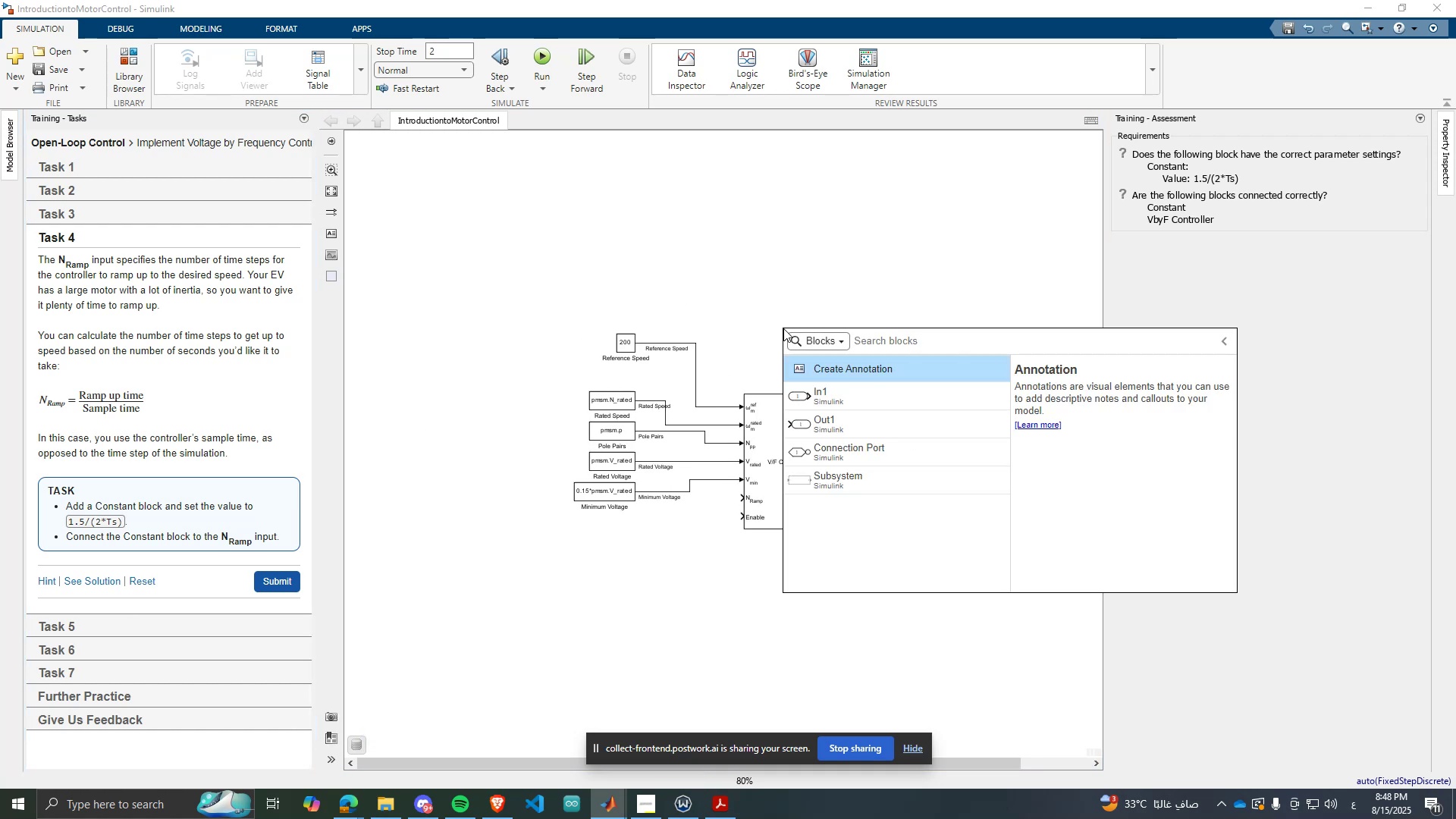 
key(Alt+AltRight)
 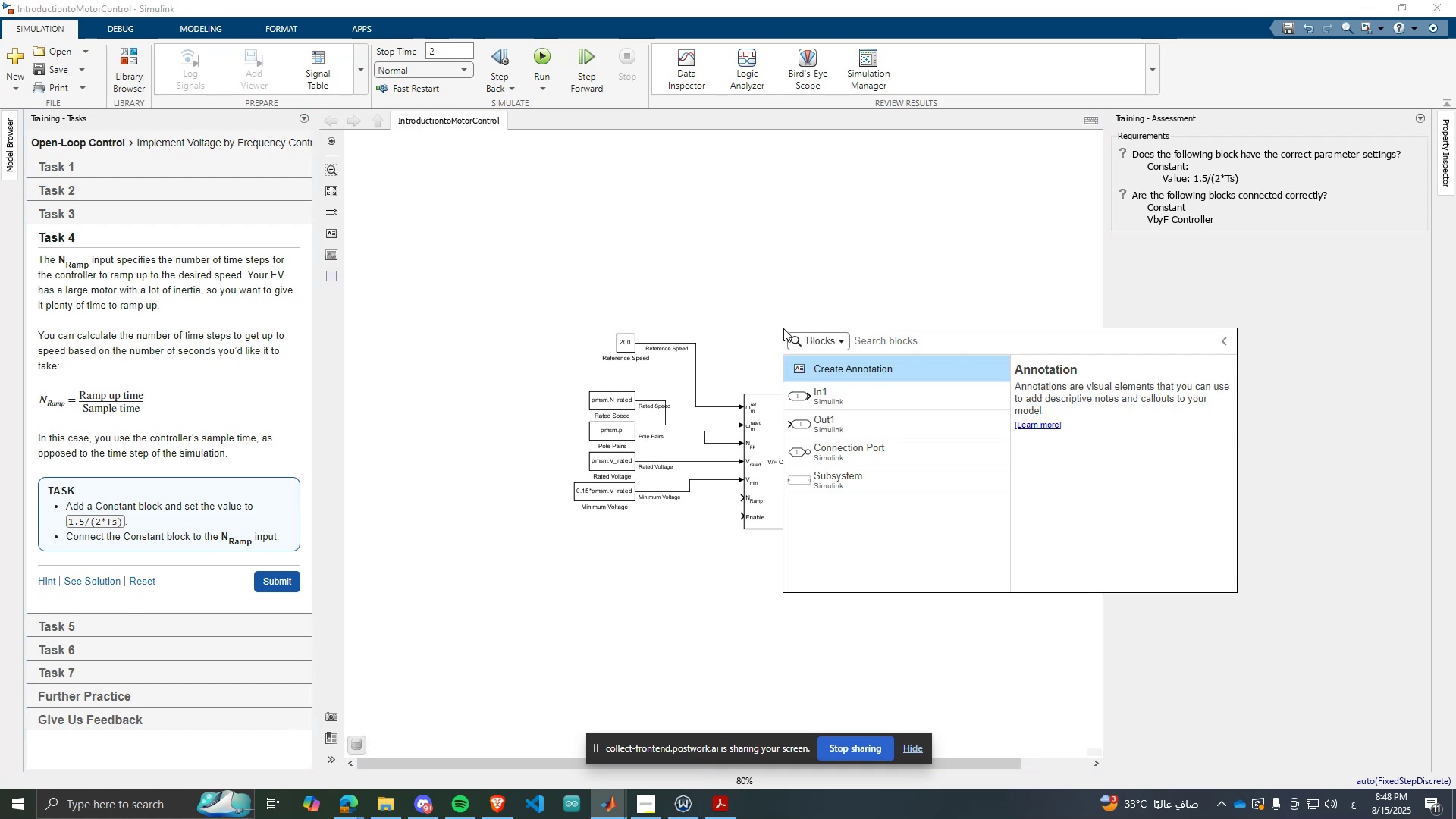 
type(cons)
 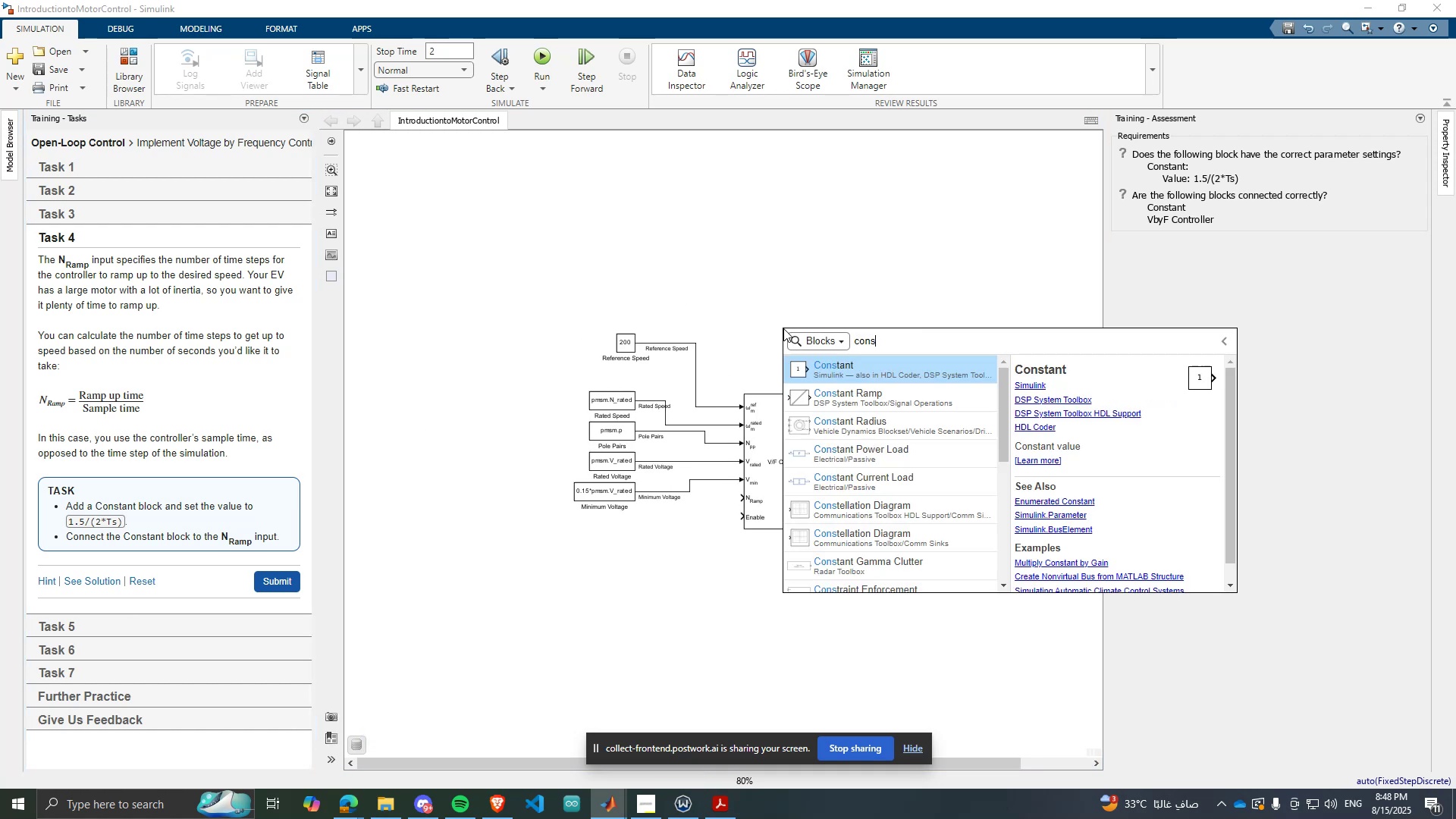 
key(Enter)
 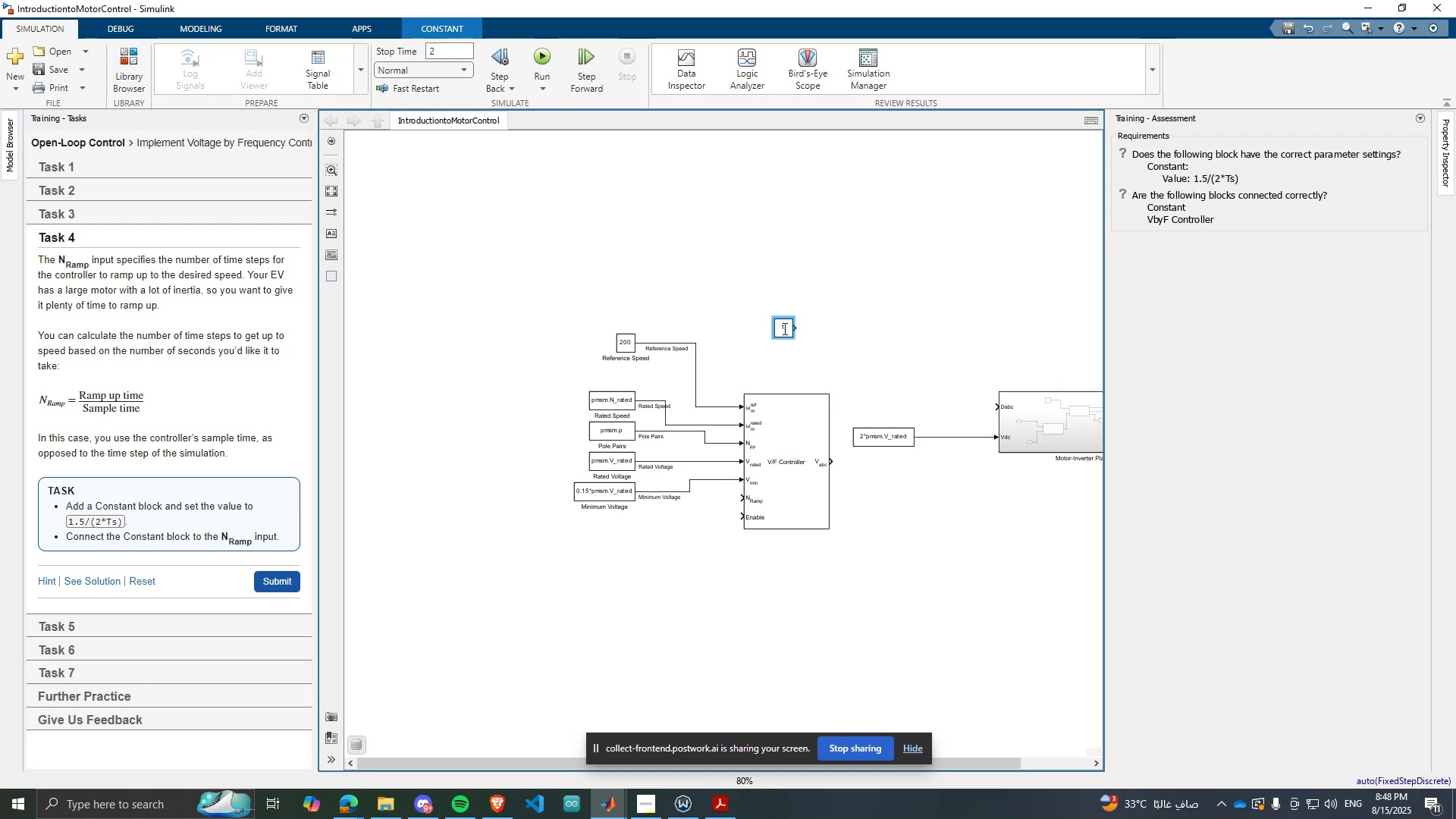 
scroll: coordinate [783, 328], scroll_direction: up, amount: 3.0
 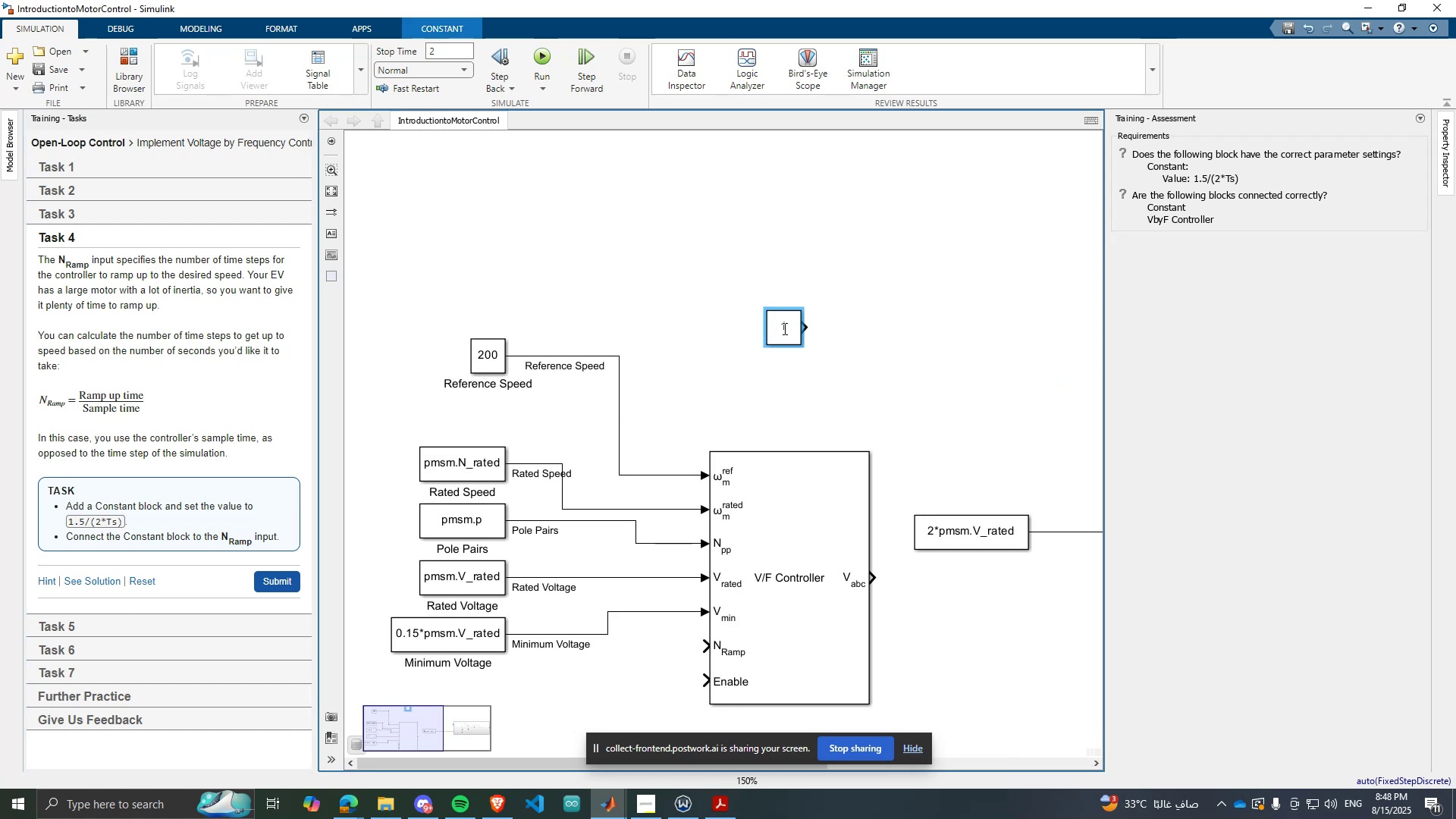 
double_click([783, 328])
 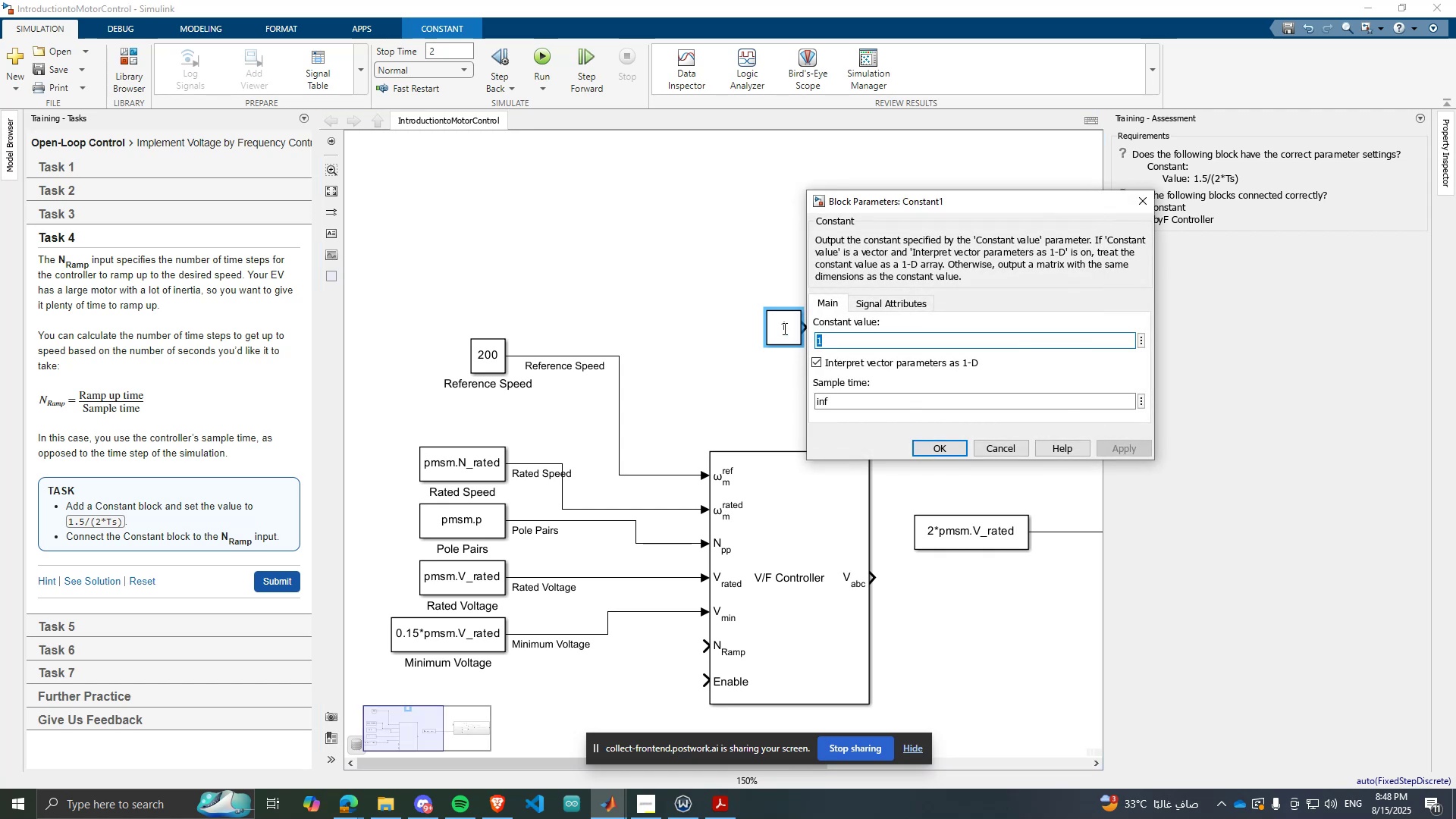 
type(1.5/())
 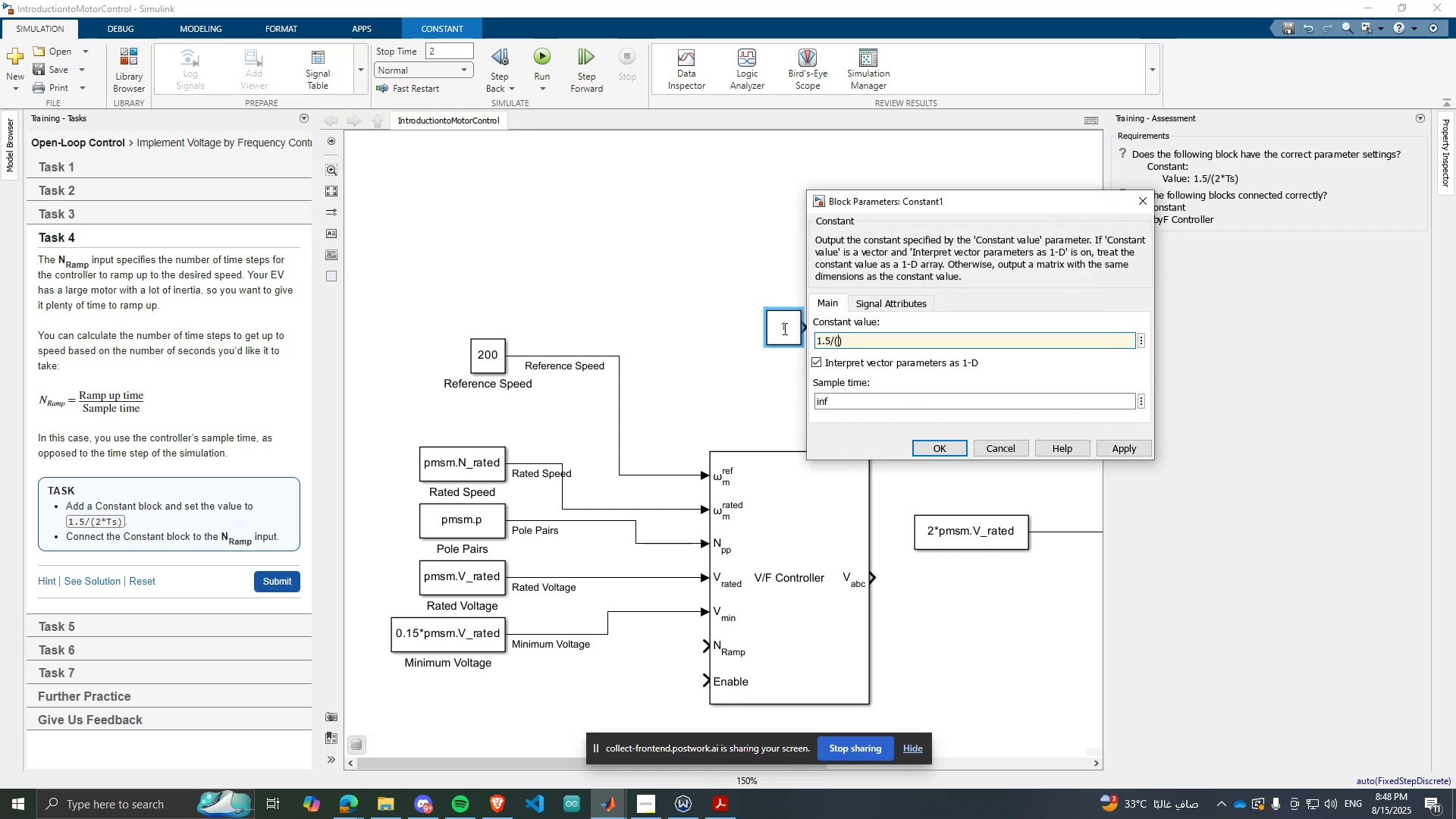 
 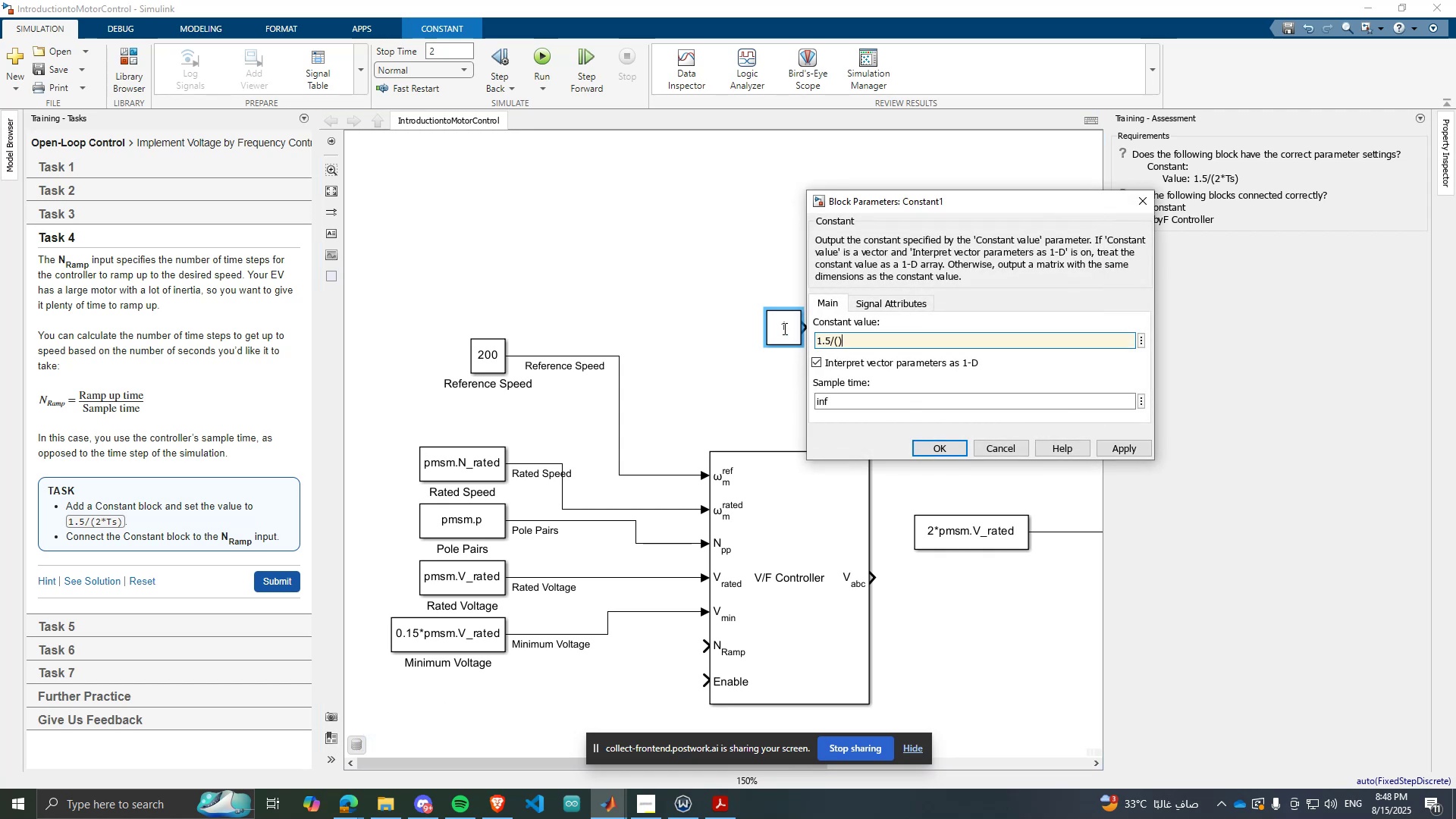 
key(ArrowLeft)
 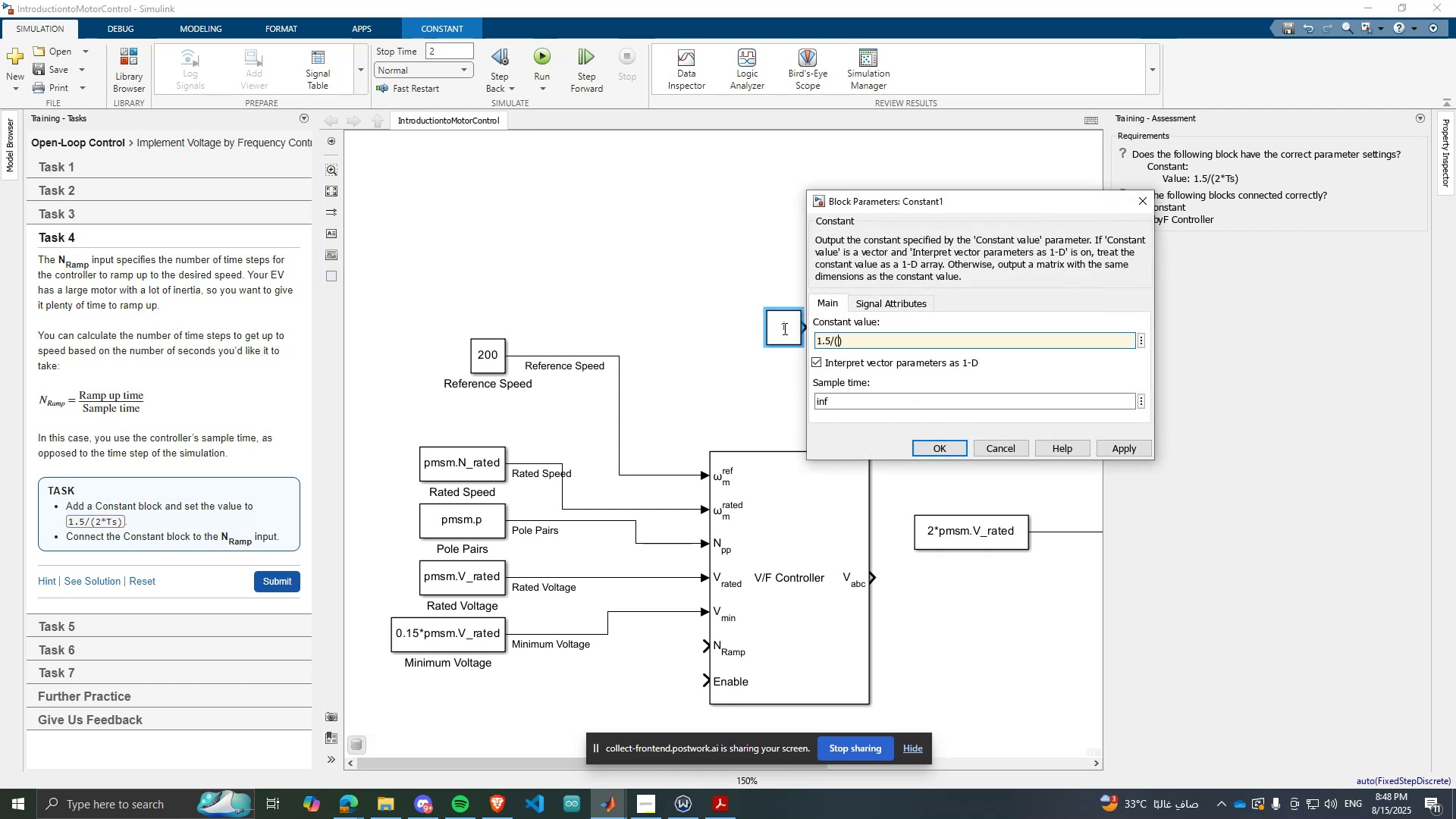 
type(2*Ts)
 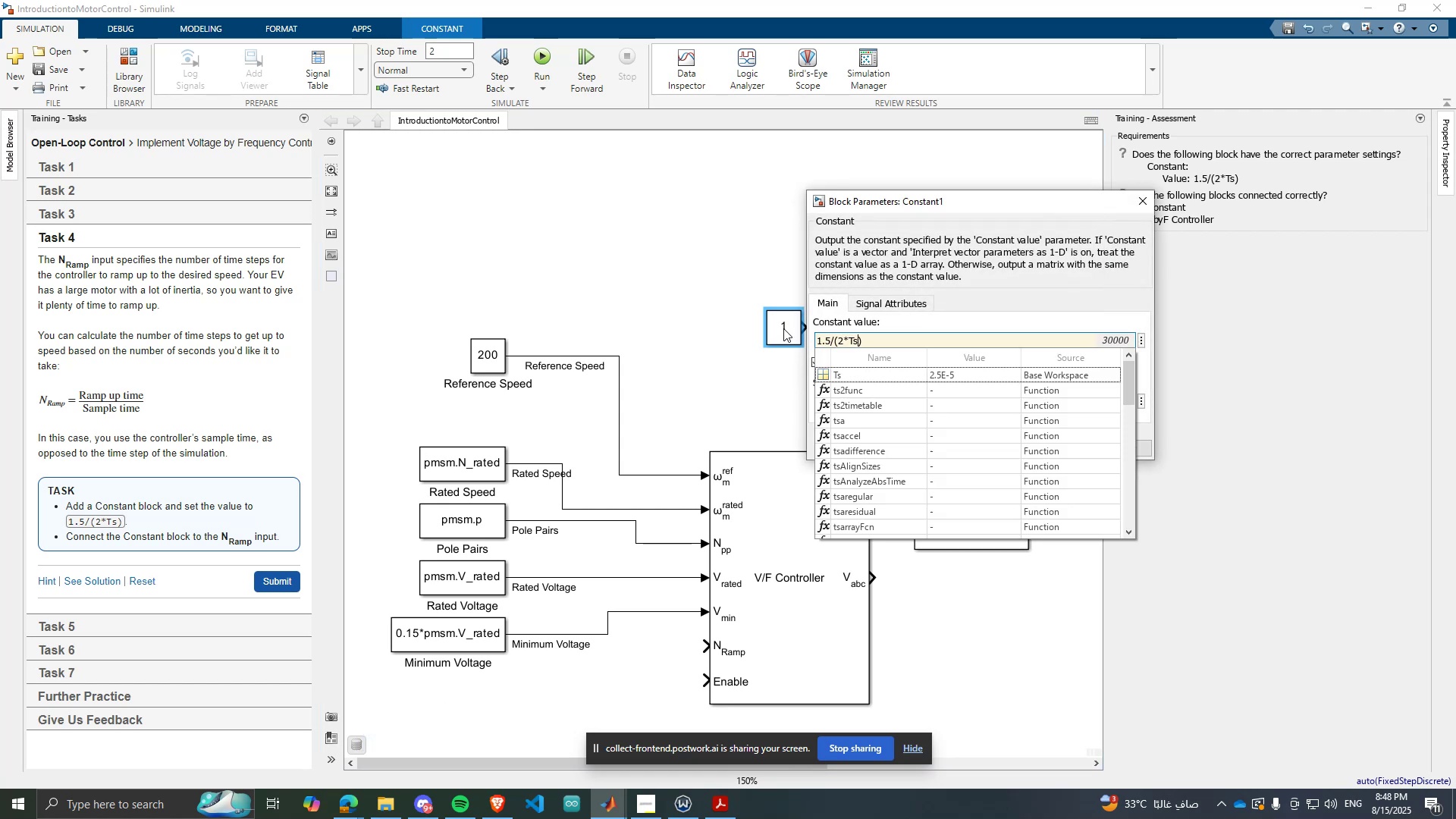 
left_click([854, 372])
 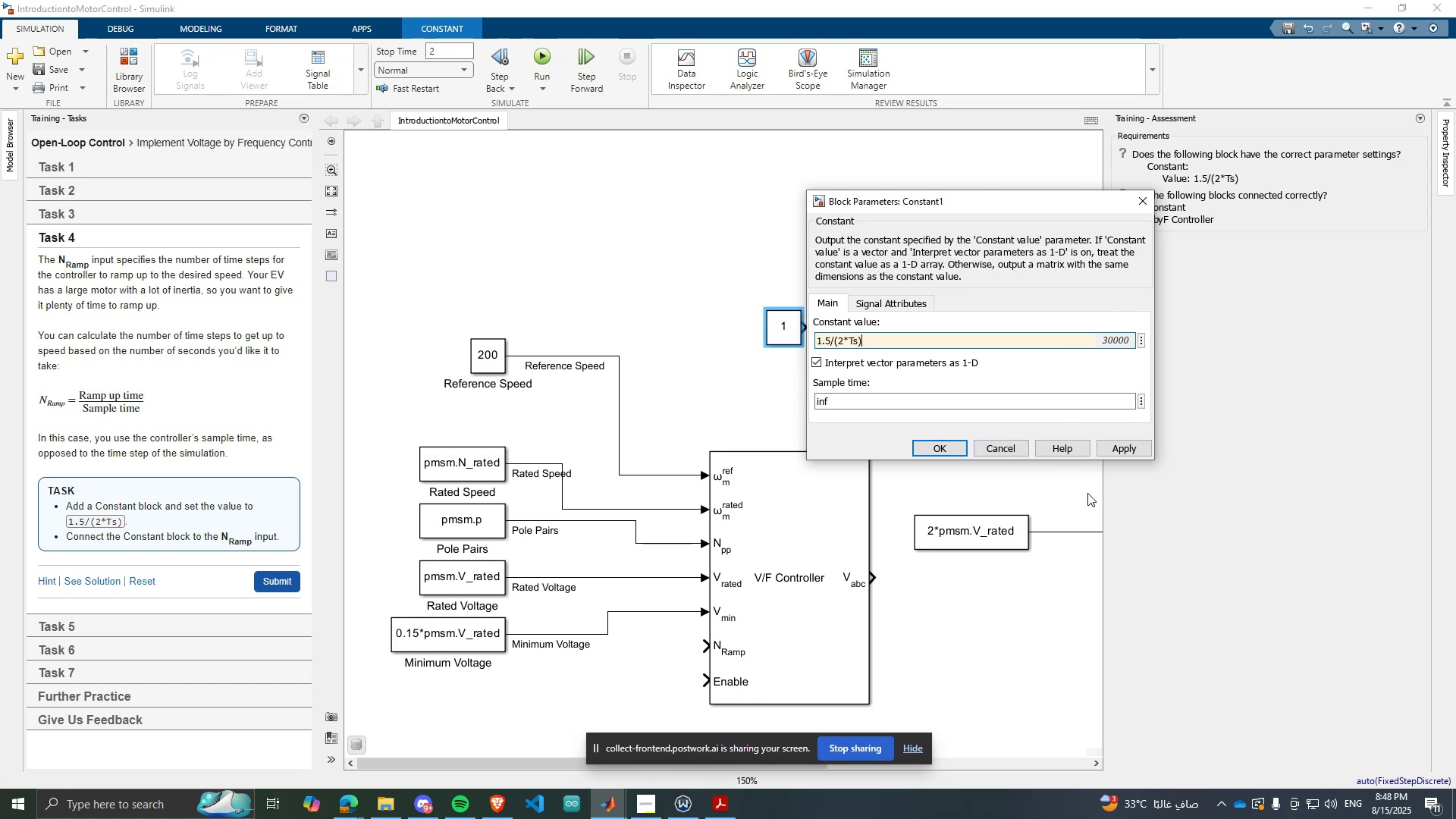 
left_click([1138, 450])
 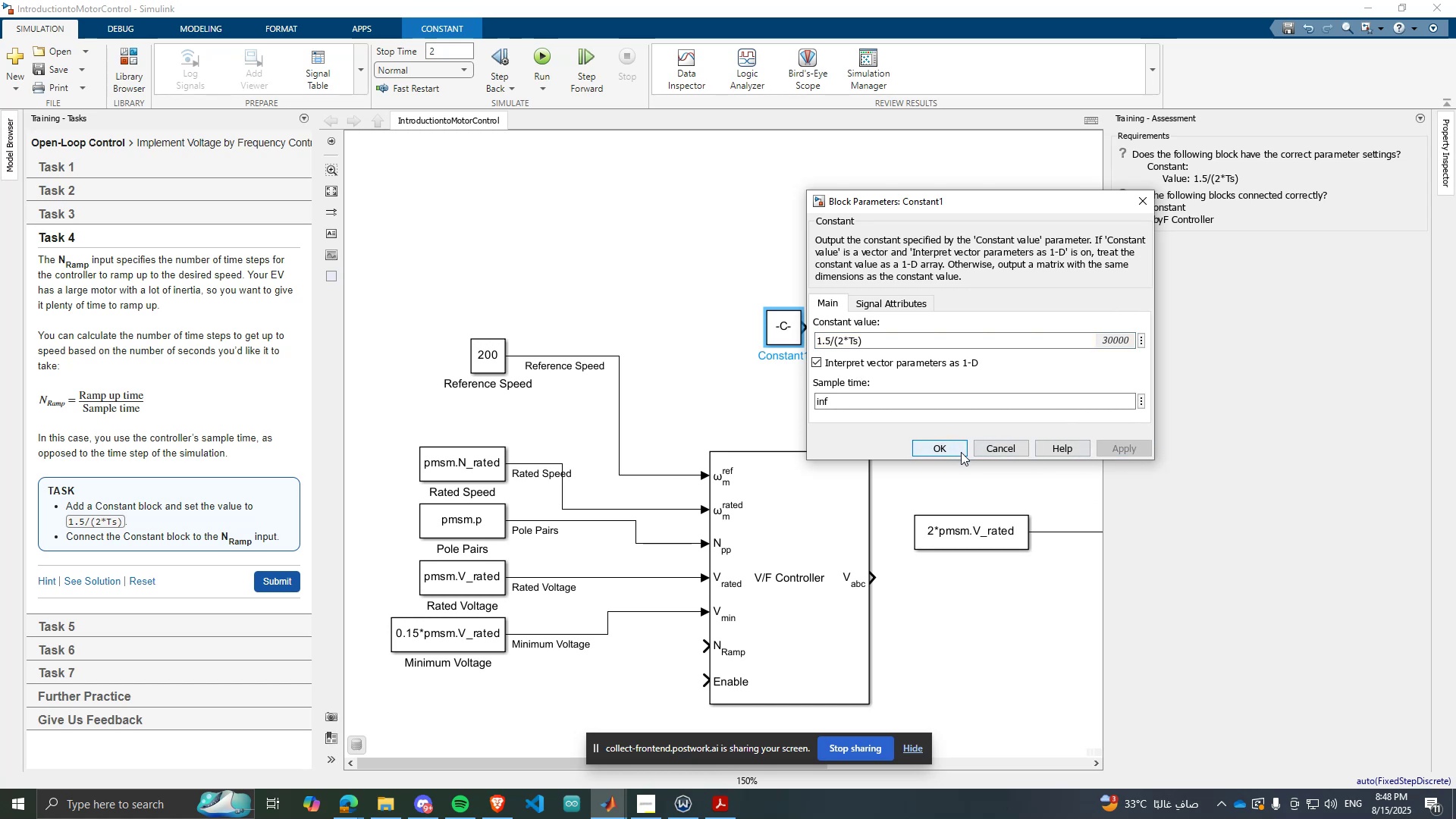 
left_click([961, 452])
 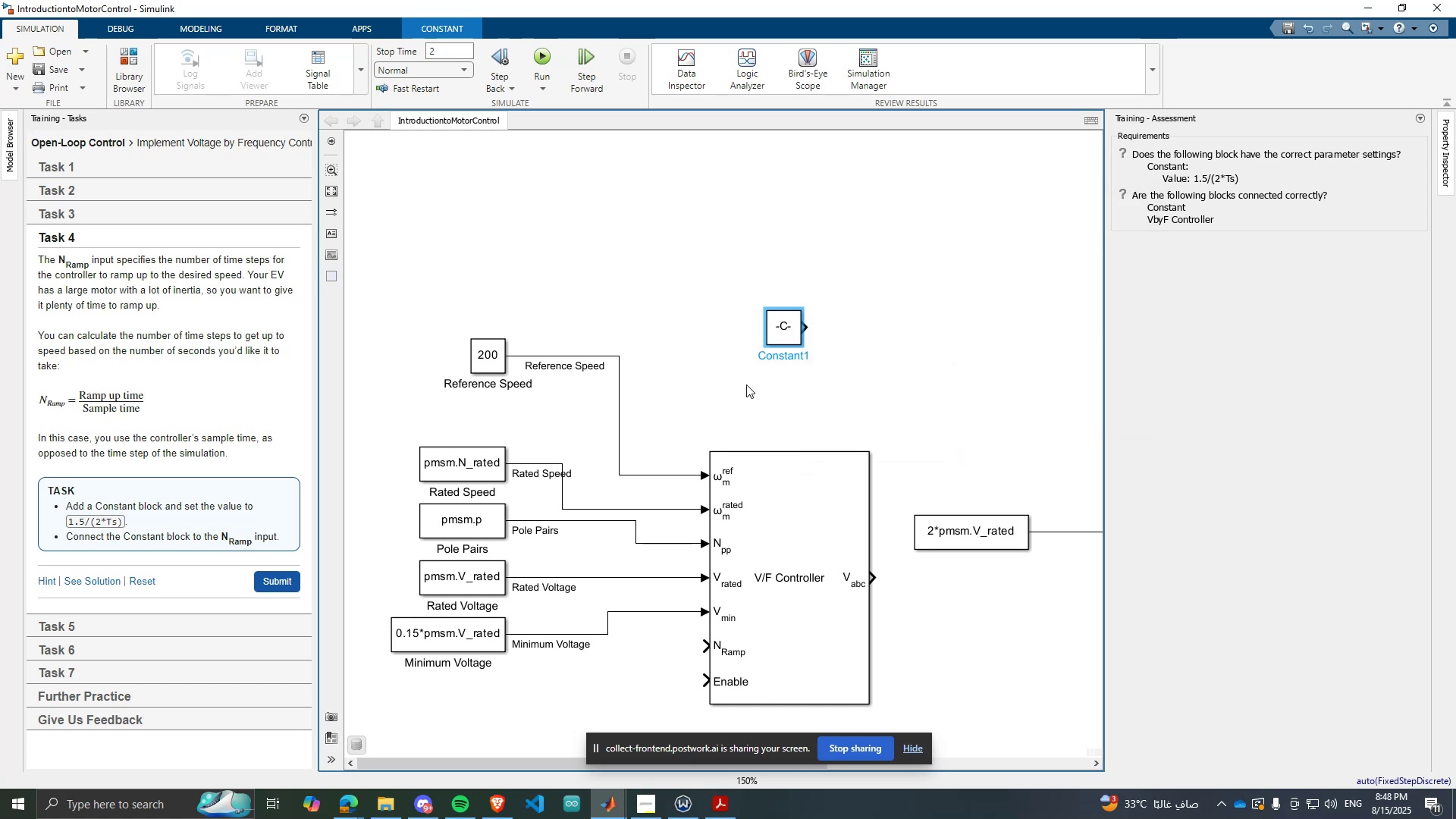 
scroll: coordinate [500, 323], scroll_direction: down, amount: 1.0
 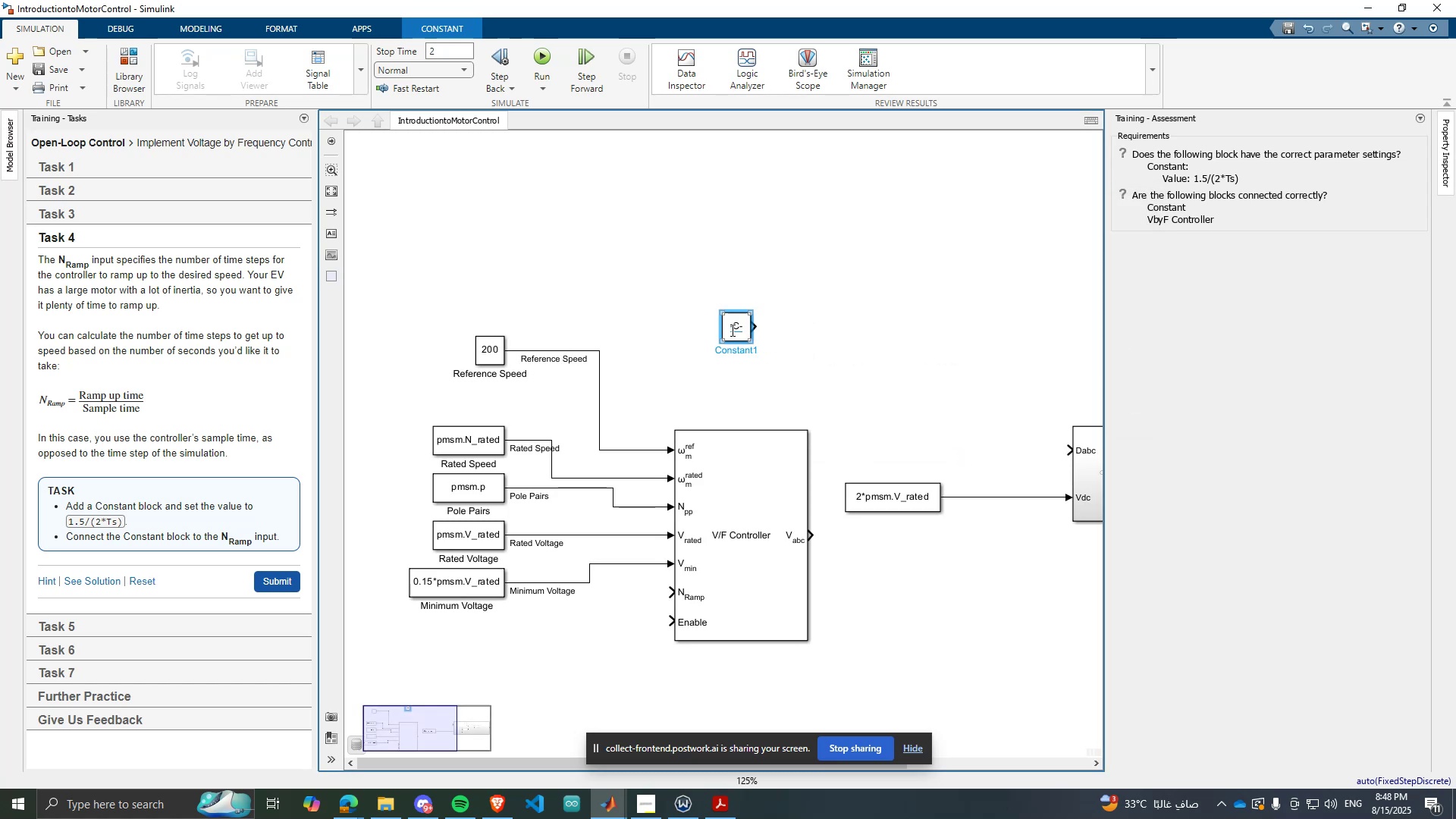 
left_click_drag(start_coordinate=[731, 336], to_coordinate=[529, 629])
 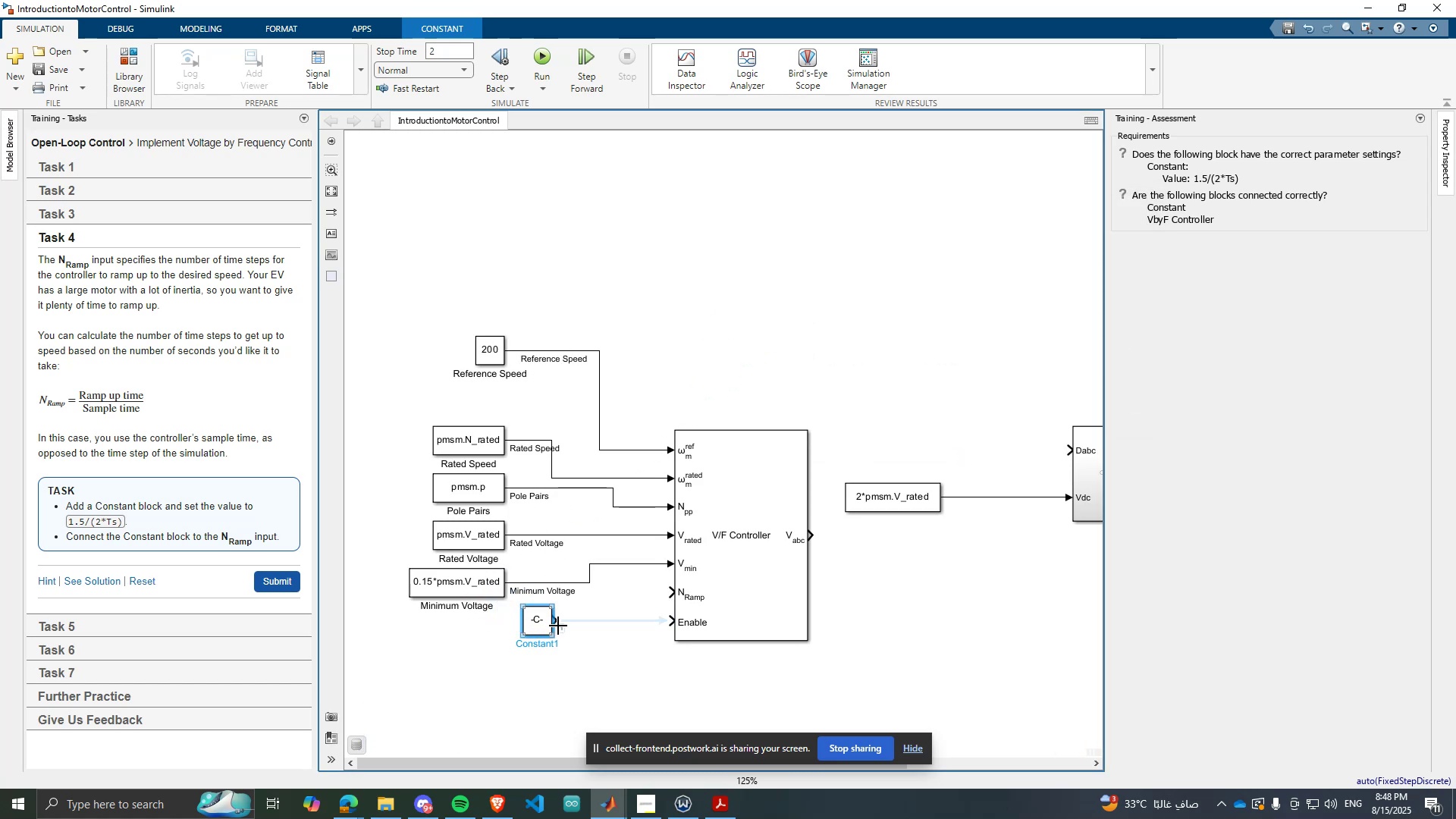 
left_click_drag(start_coordinate=[558, 626], to_coordinate=[683, 583])
 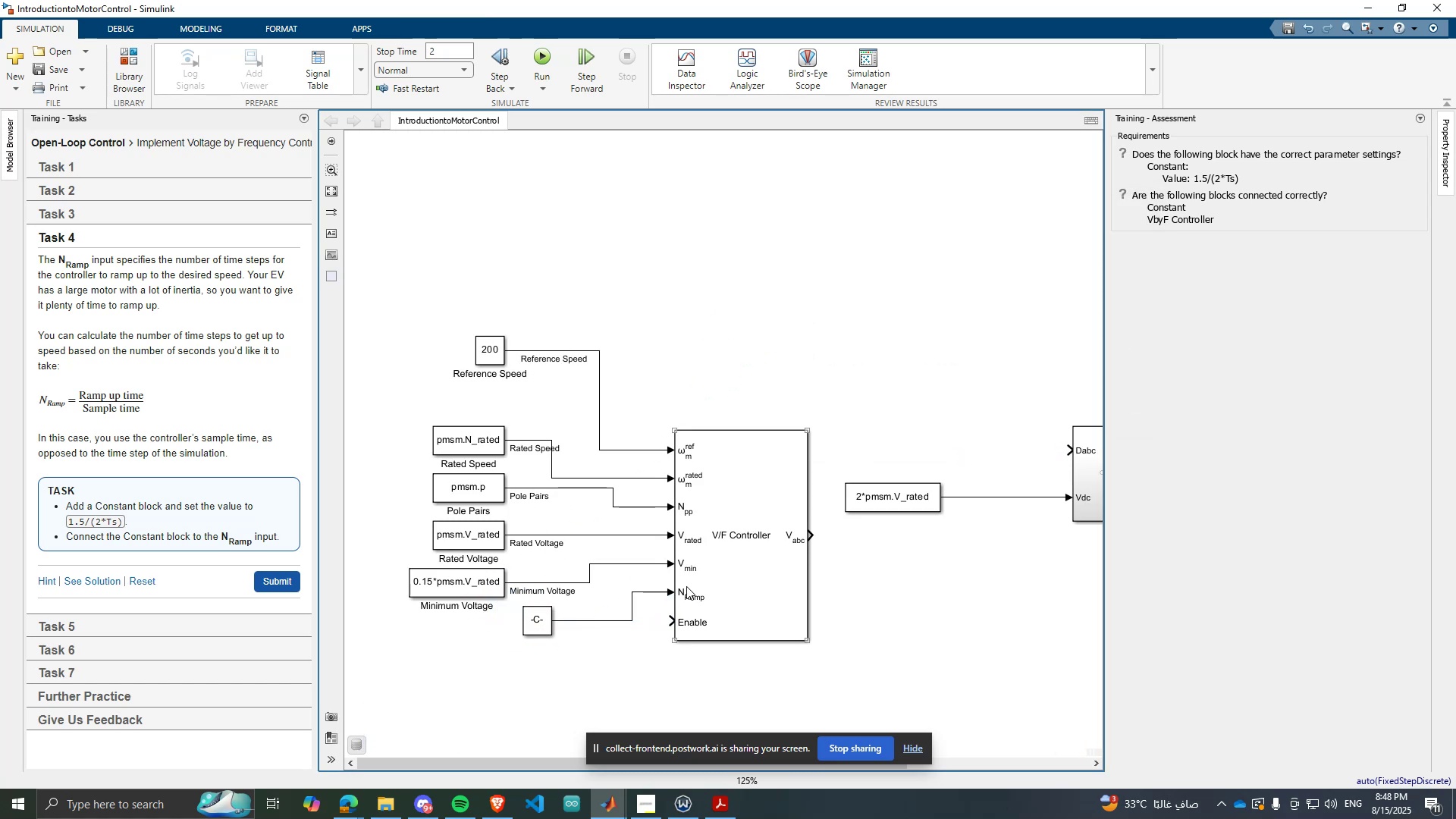 
double_click([686, 586])
 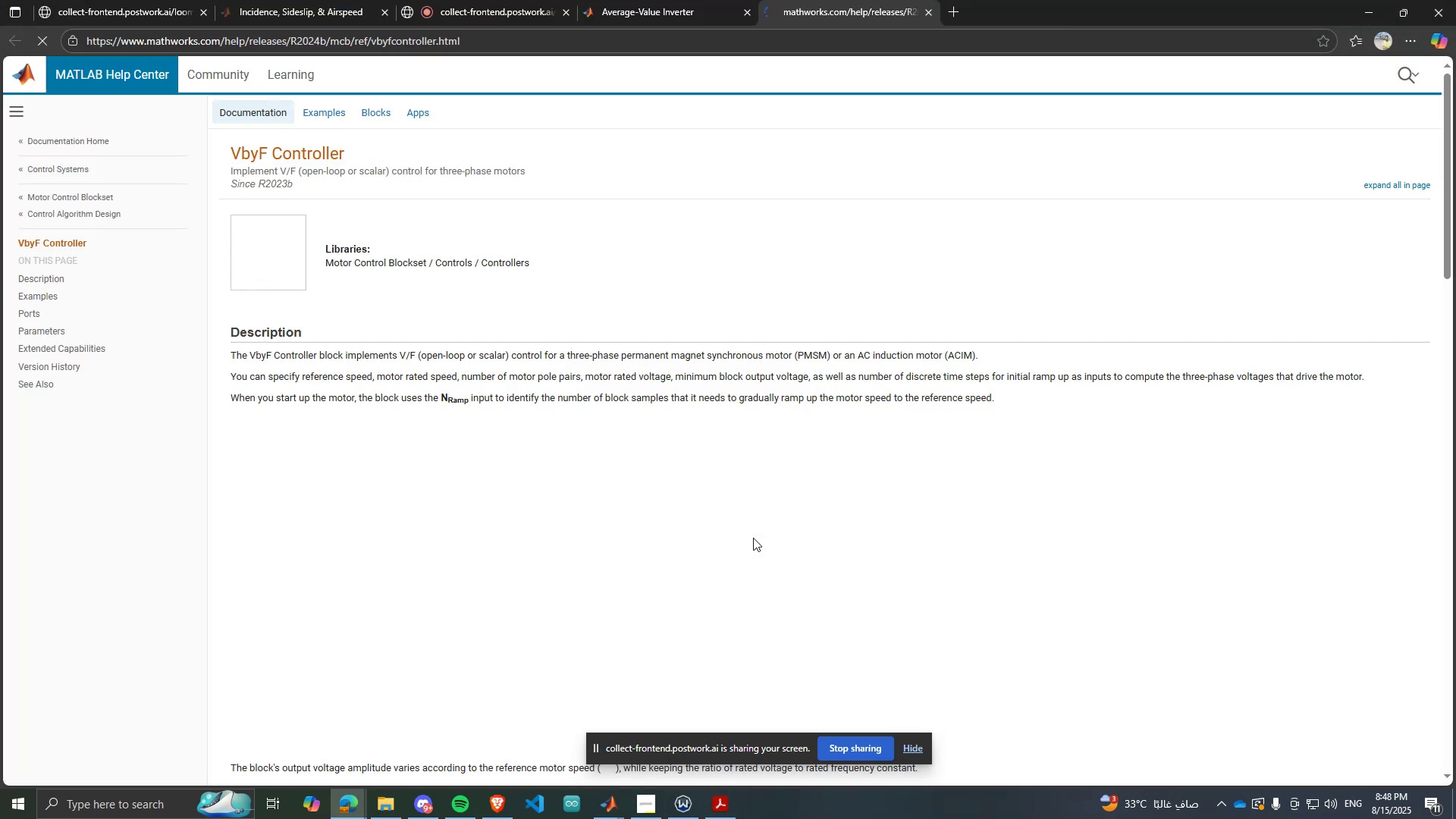 
scroll: coordinate [510, 362], scroll_direction: down, amount: 20.0
 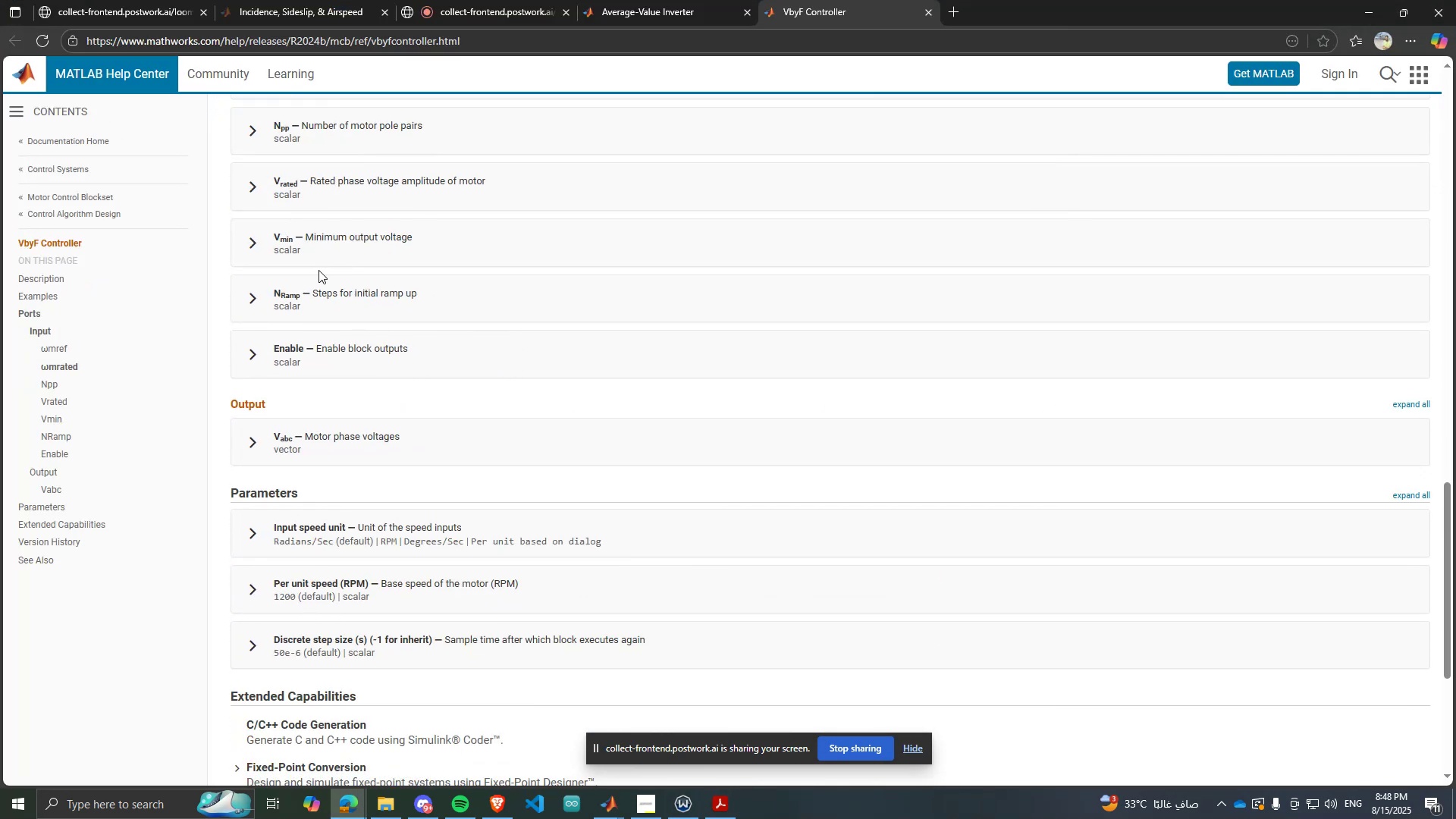 
left_click([328, 301])
 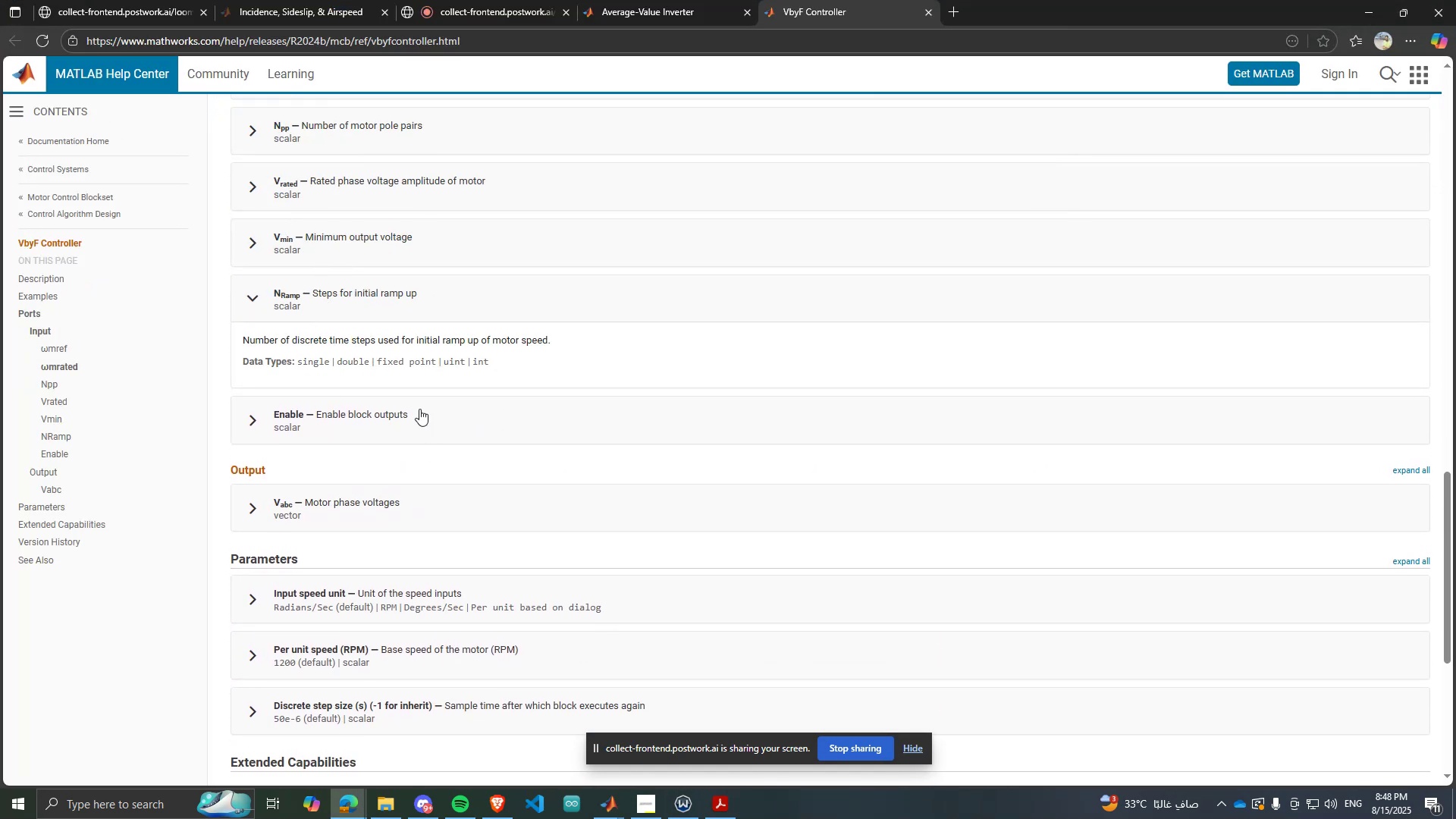 
left_click([1367, 1])
 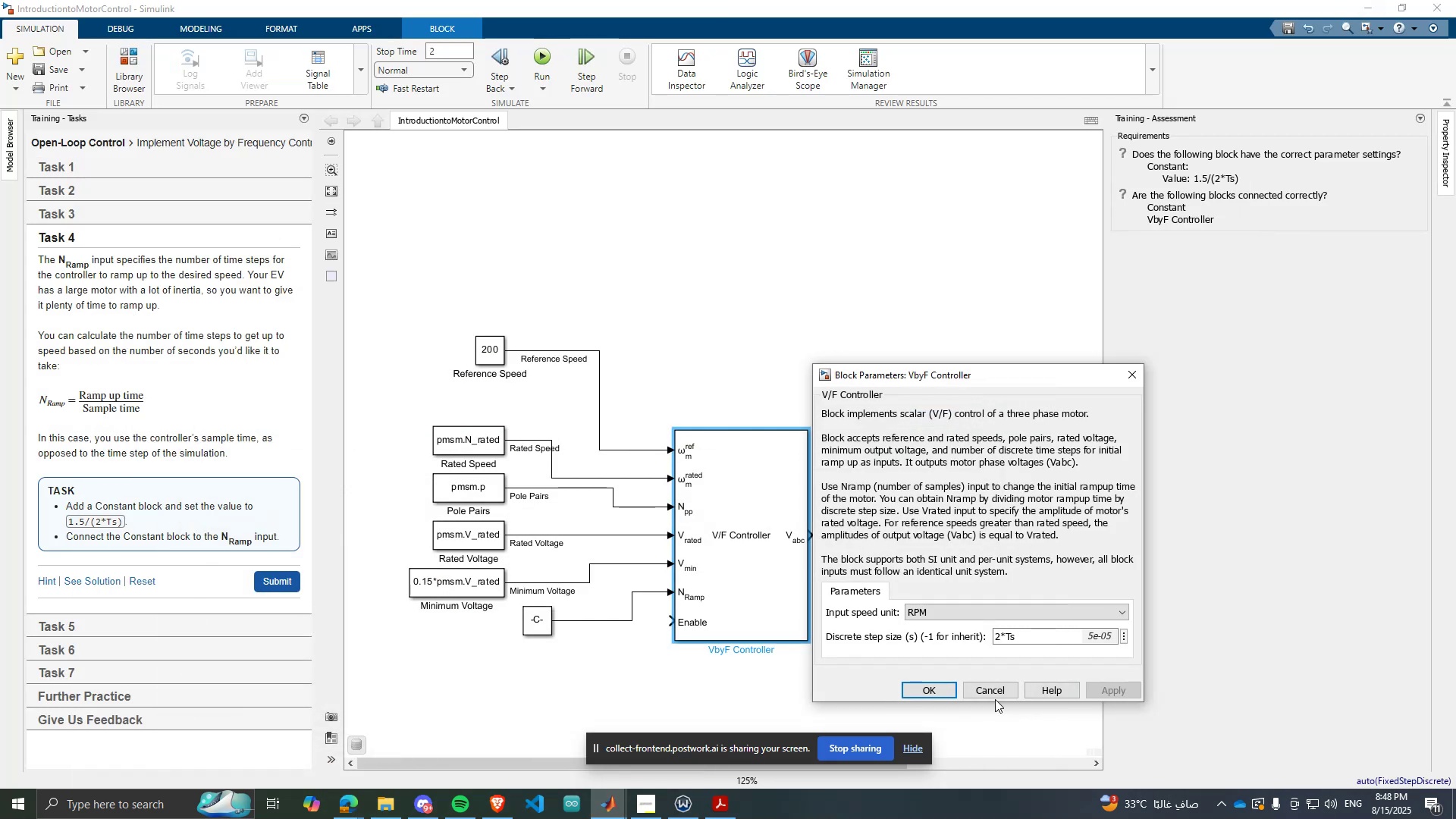 
left_click([940, 684])
 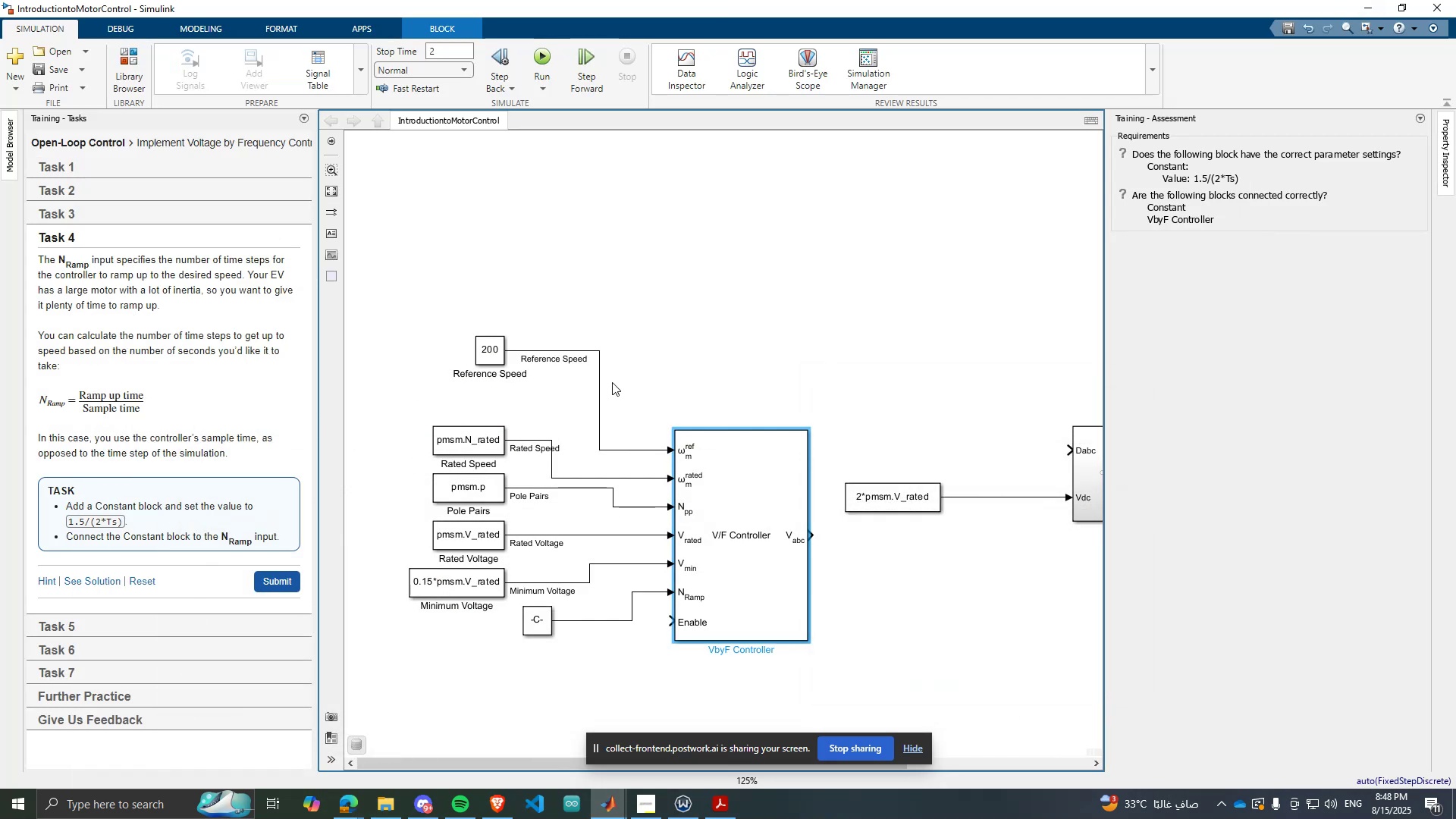 
scroll: coordinate [579, 534], scroll_direction: up, amount: 1.0
 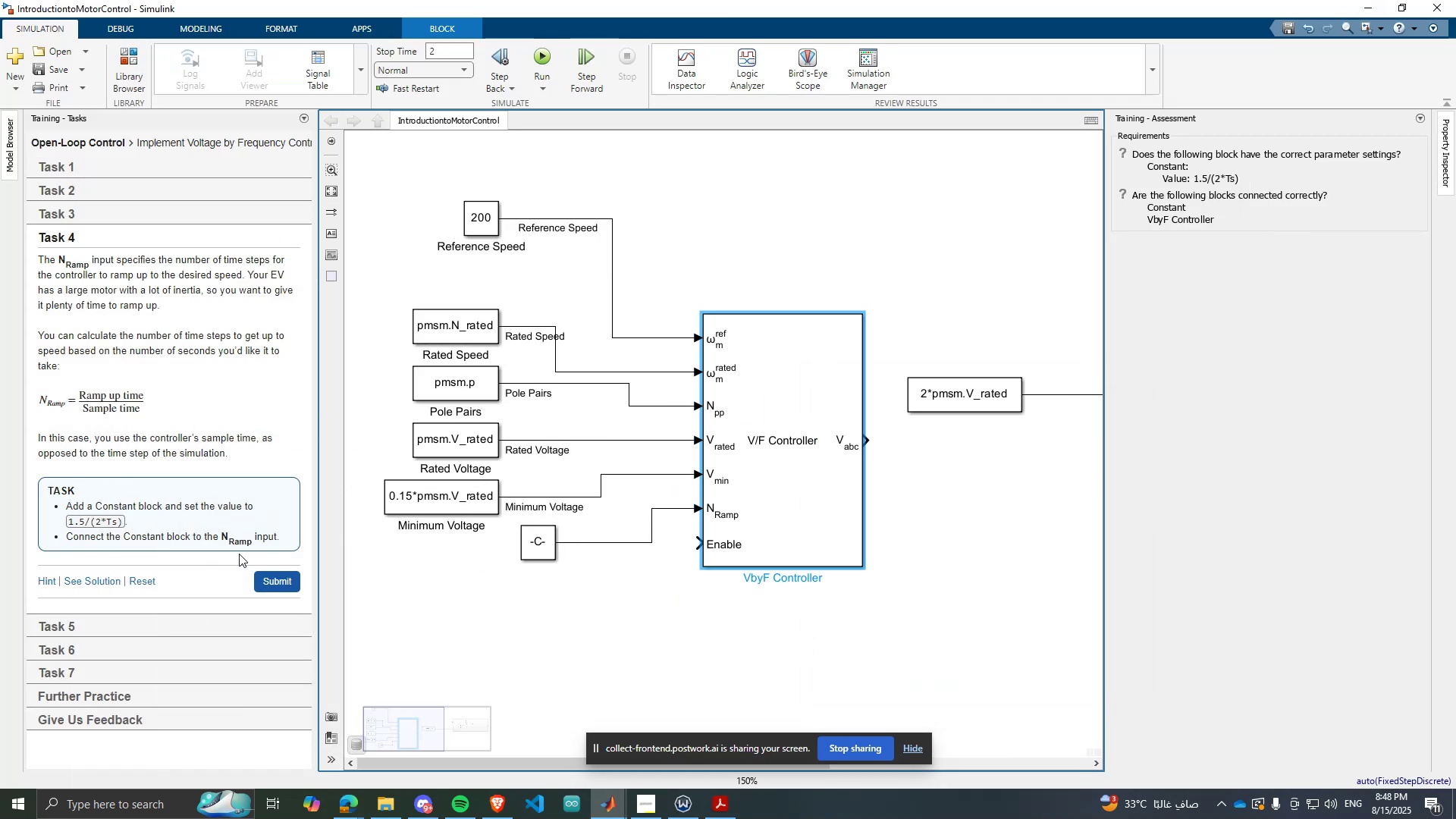 
left_click([287, 570])
 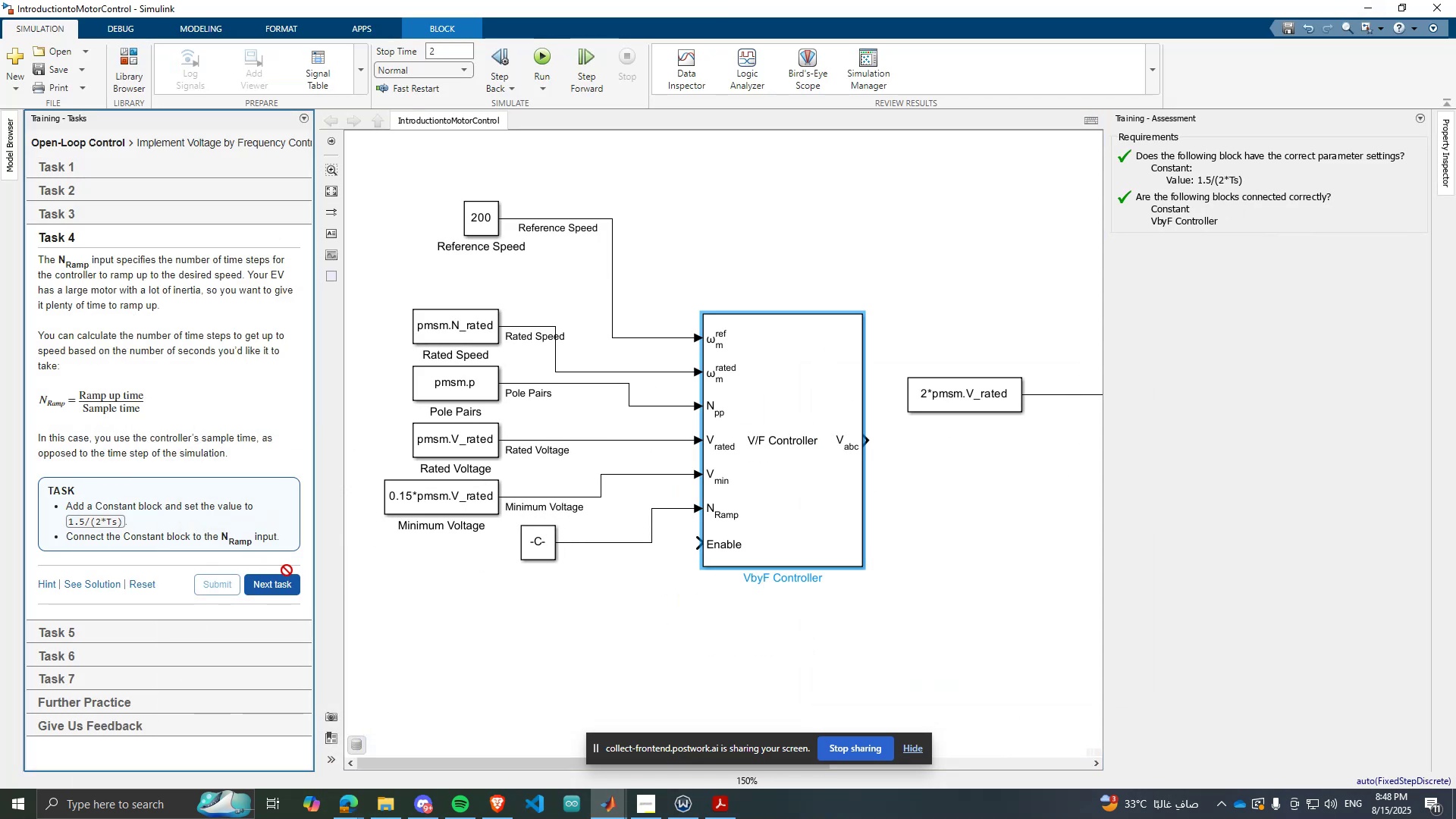 
left_click([279, 585])
 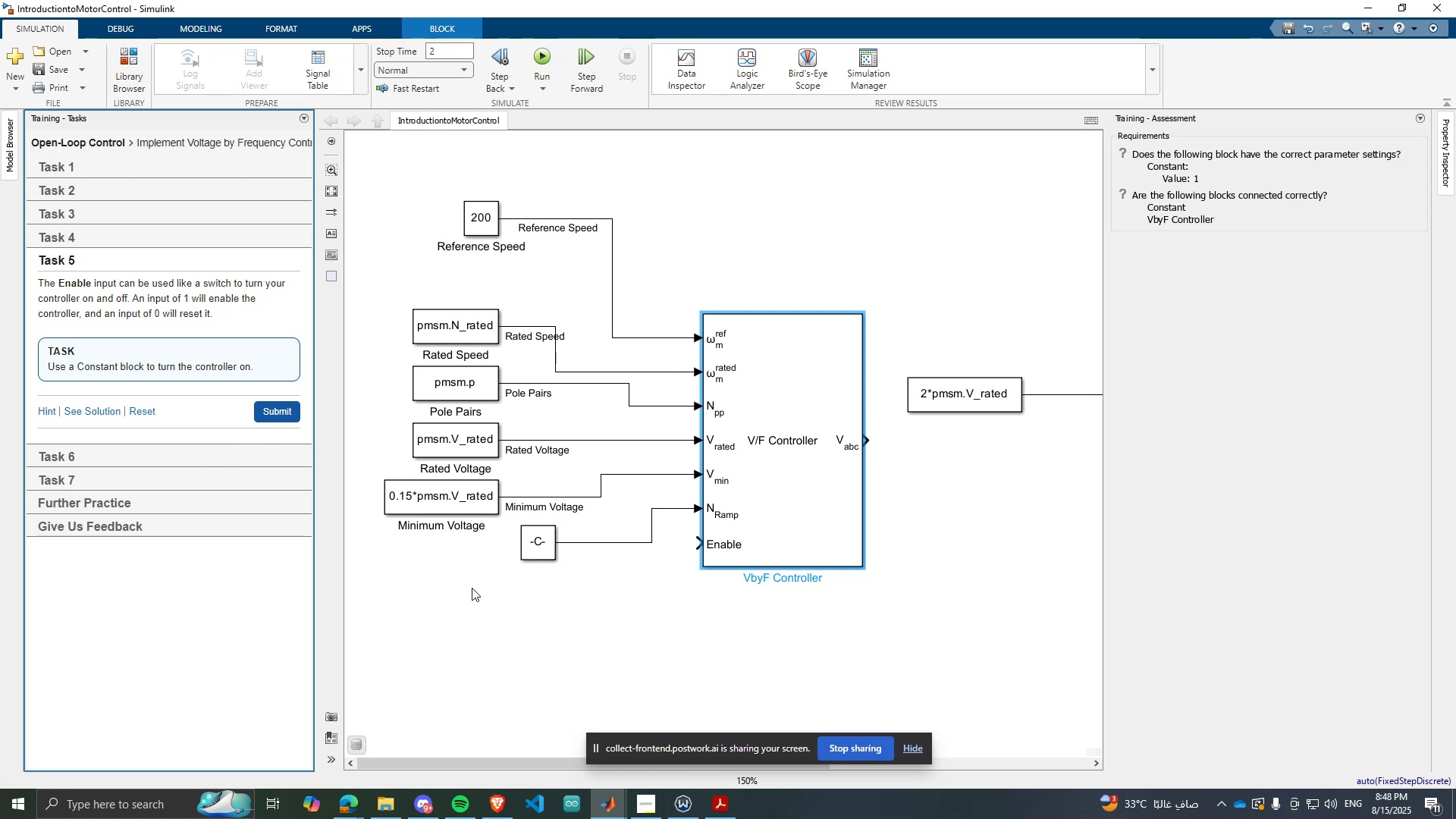 
double_click([527, 589])
 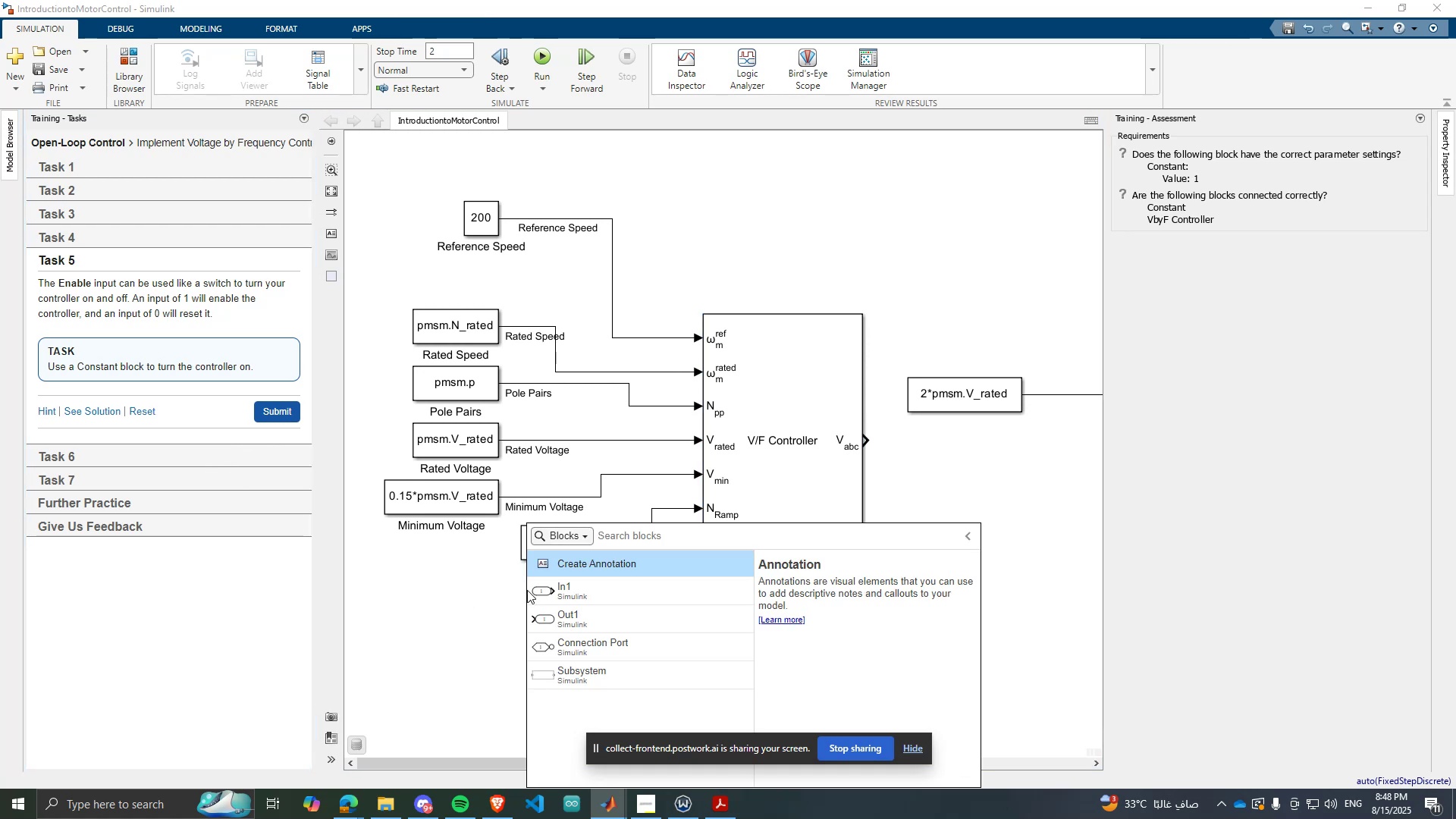 
type(cons)
 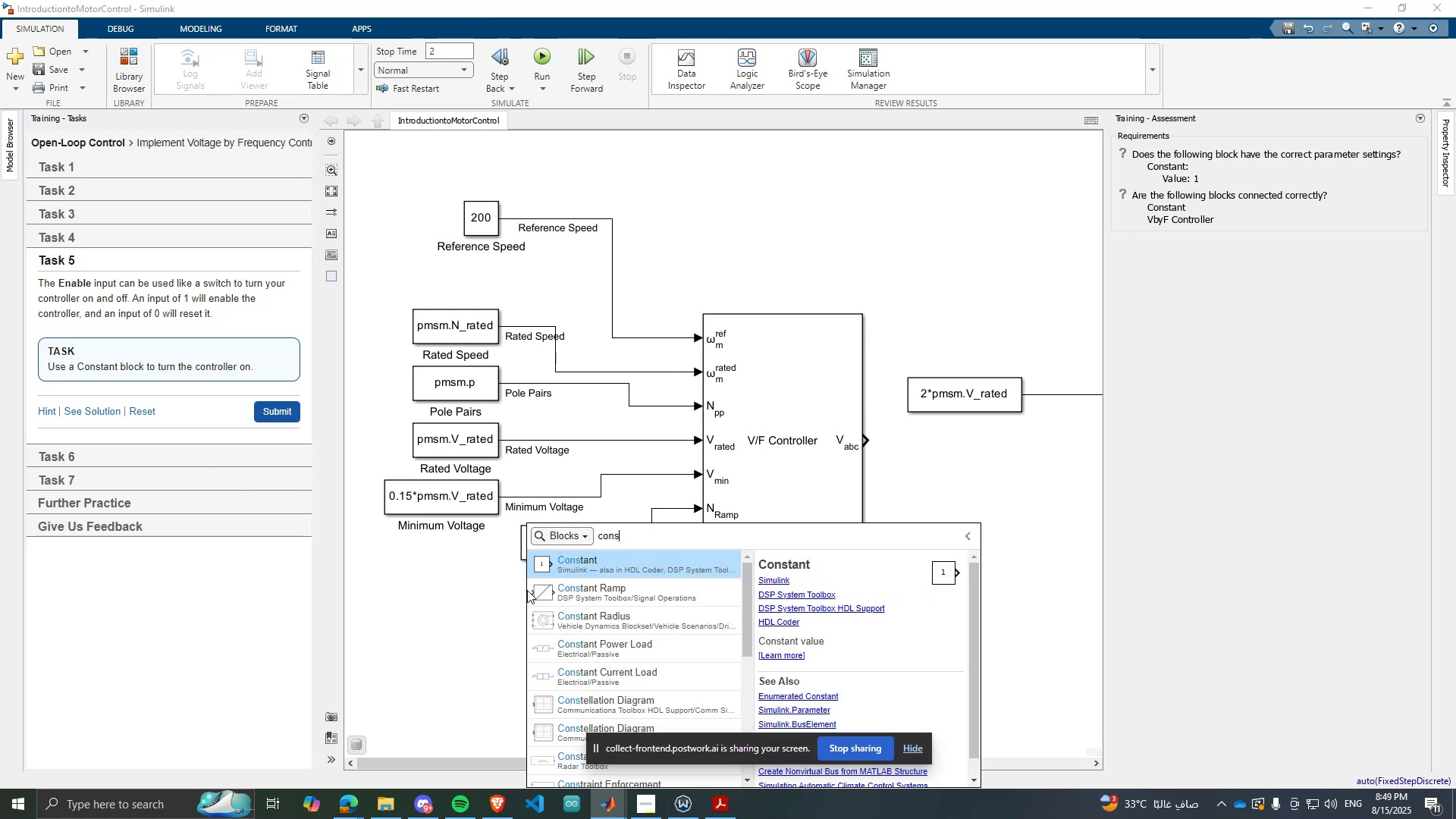 
key(Enter)
 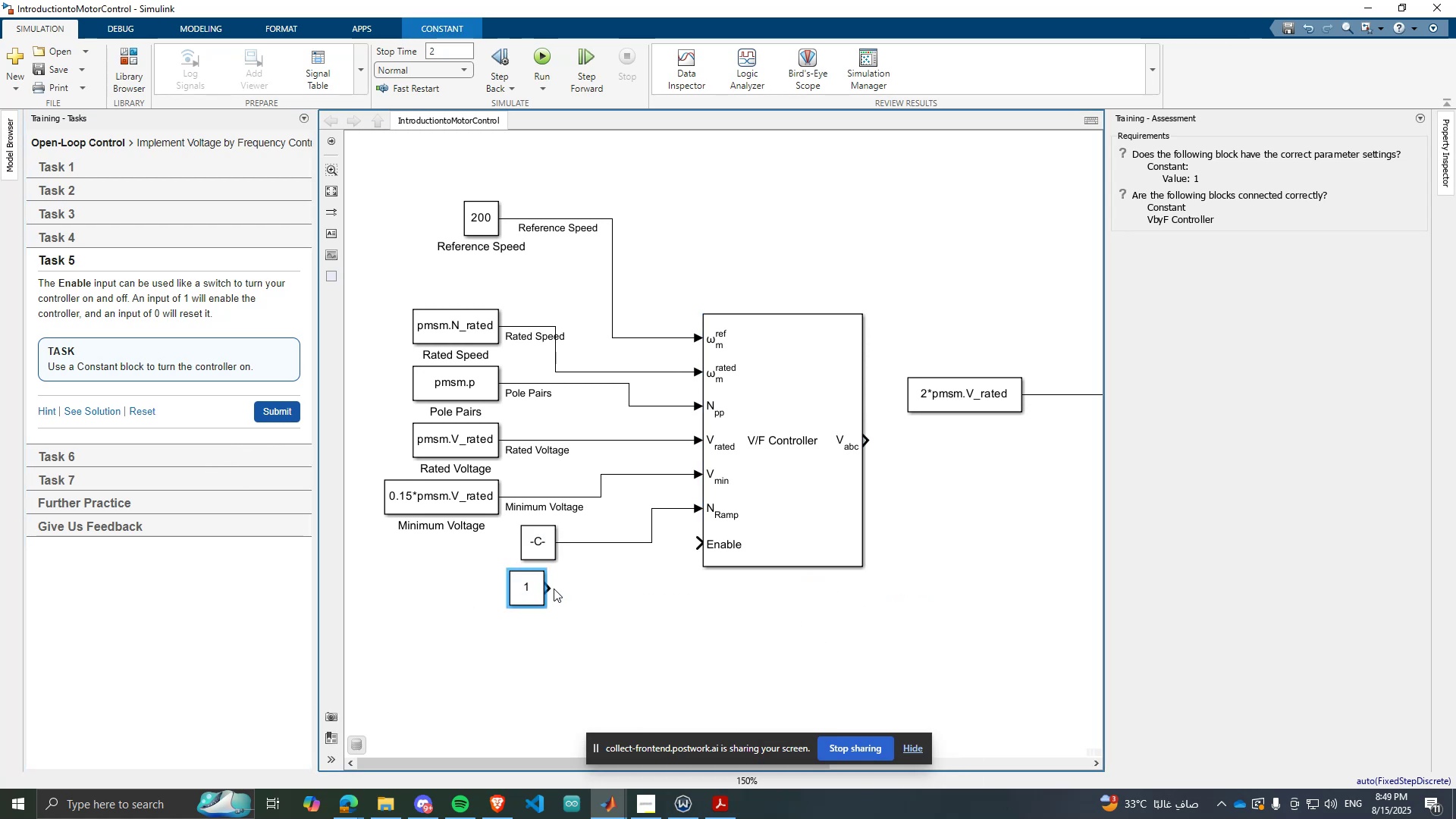 
left_click_drag(start_coordinate=[549, 592], to_coordinate=[704, 557])
 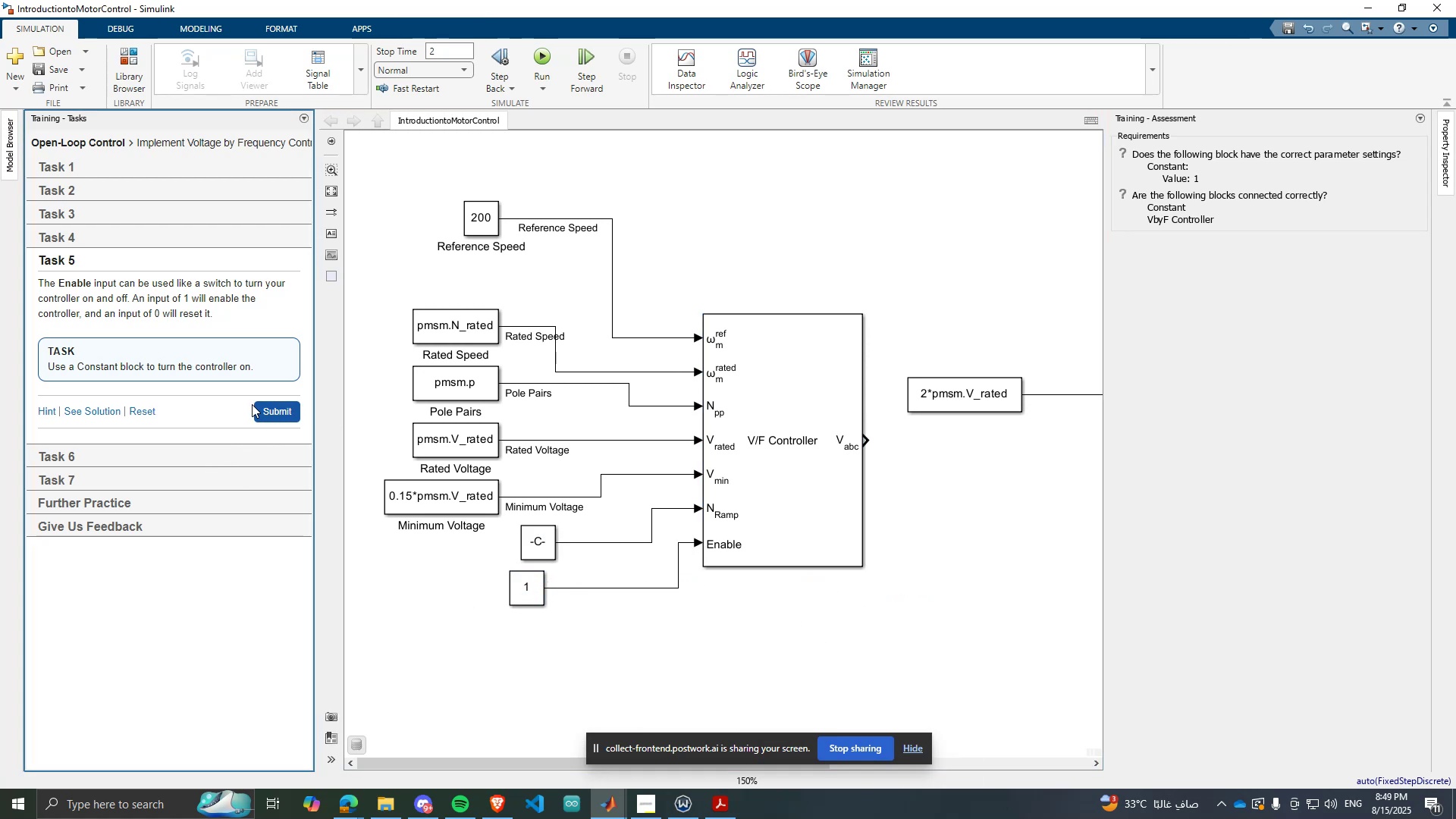 
double_click([264, 405])
 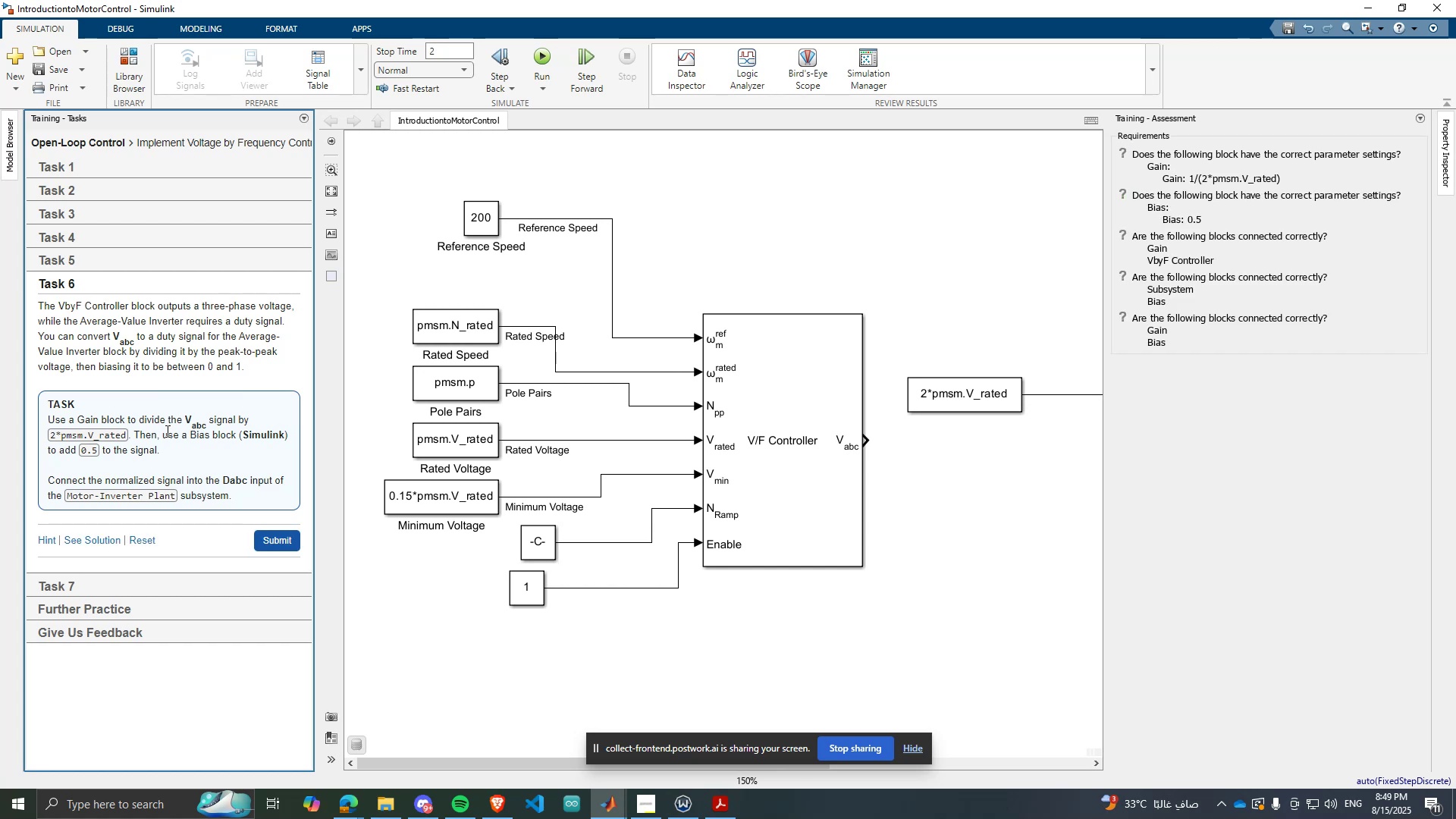 
wait(9.54)
 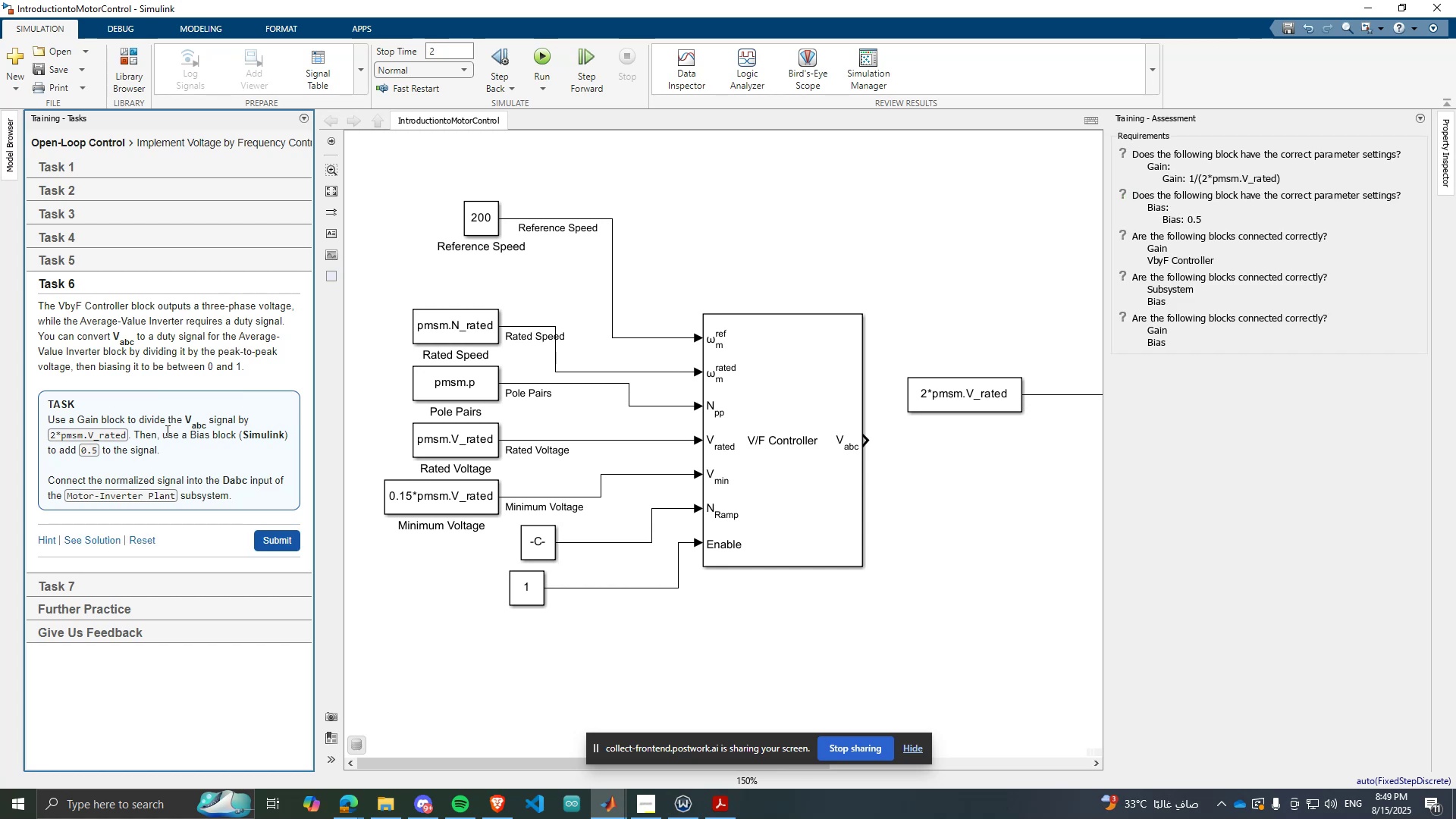 
scroll: coordinate [525, 468], scroll_direction: down, amount: 2.0
 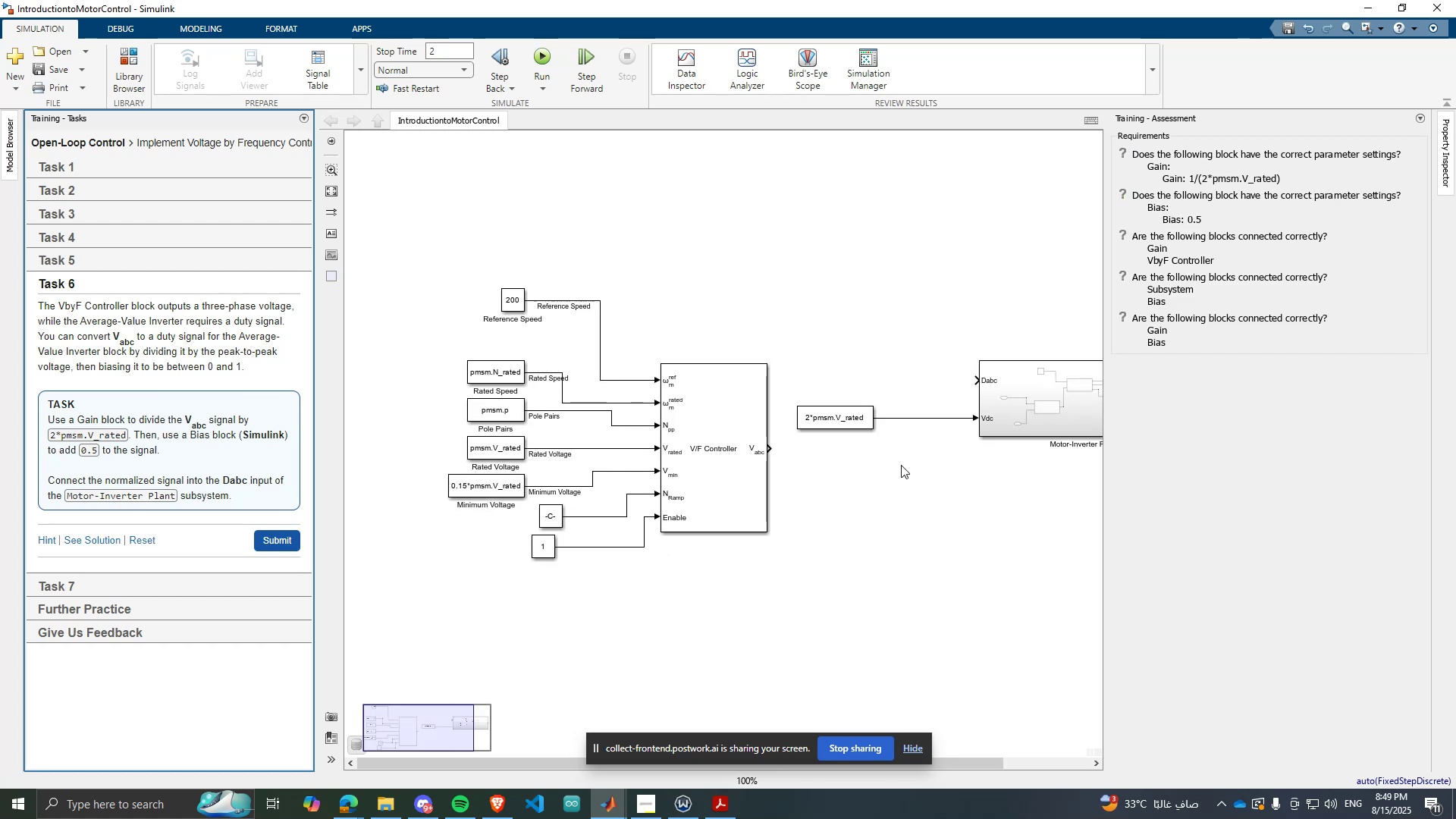 
scroll: coordinate [969, 453], scroll_direction: up, amount: 2.0
 